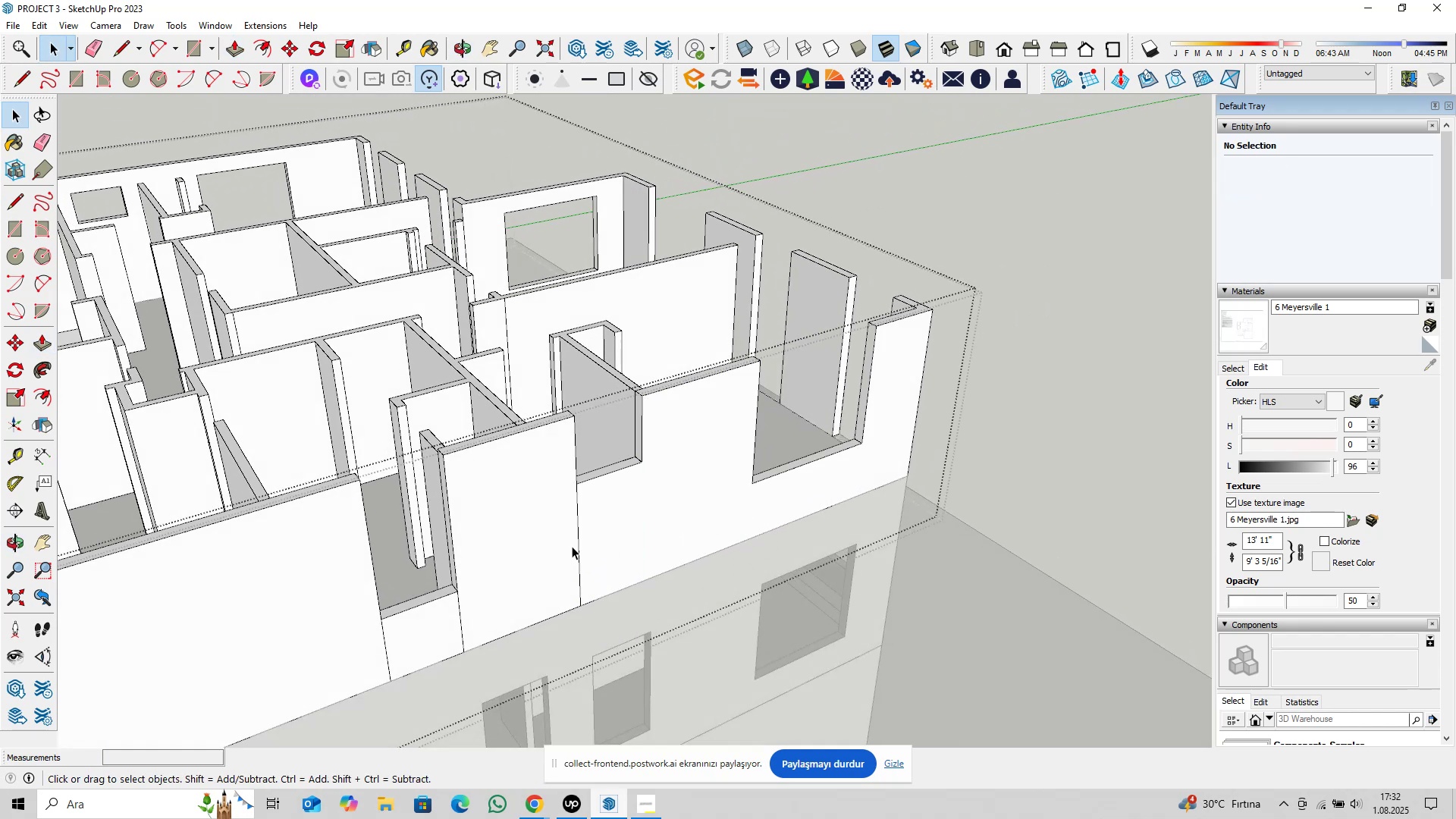 
left_click([575, 543])
 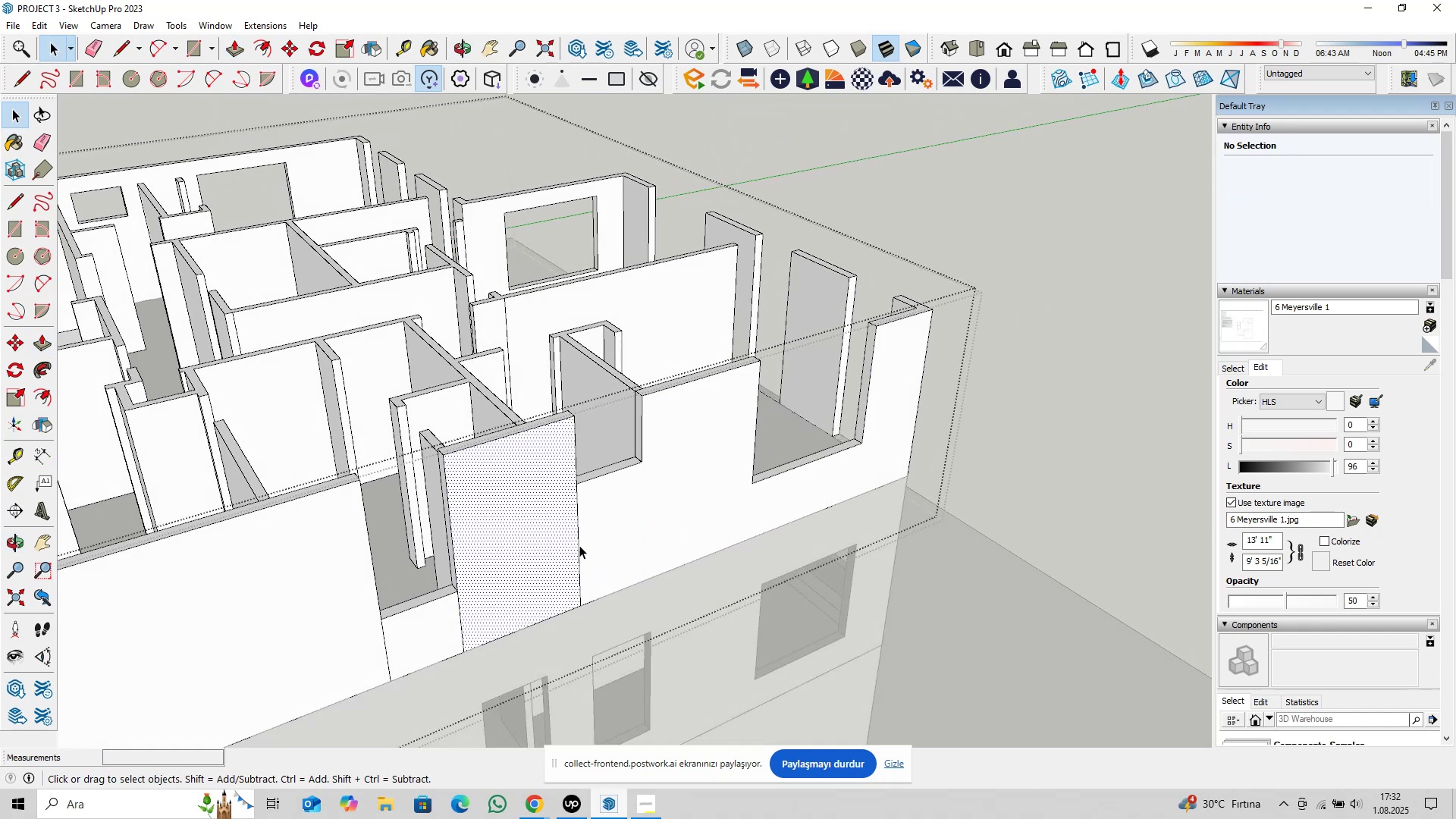 
left_click([581, 544])
 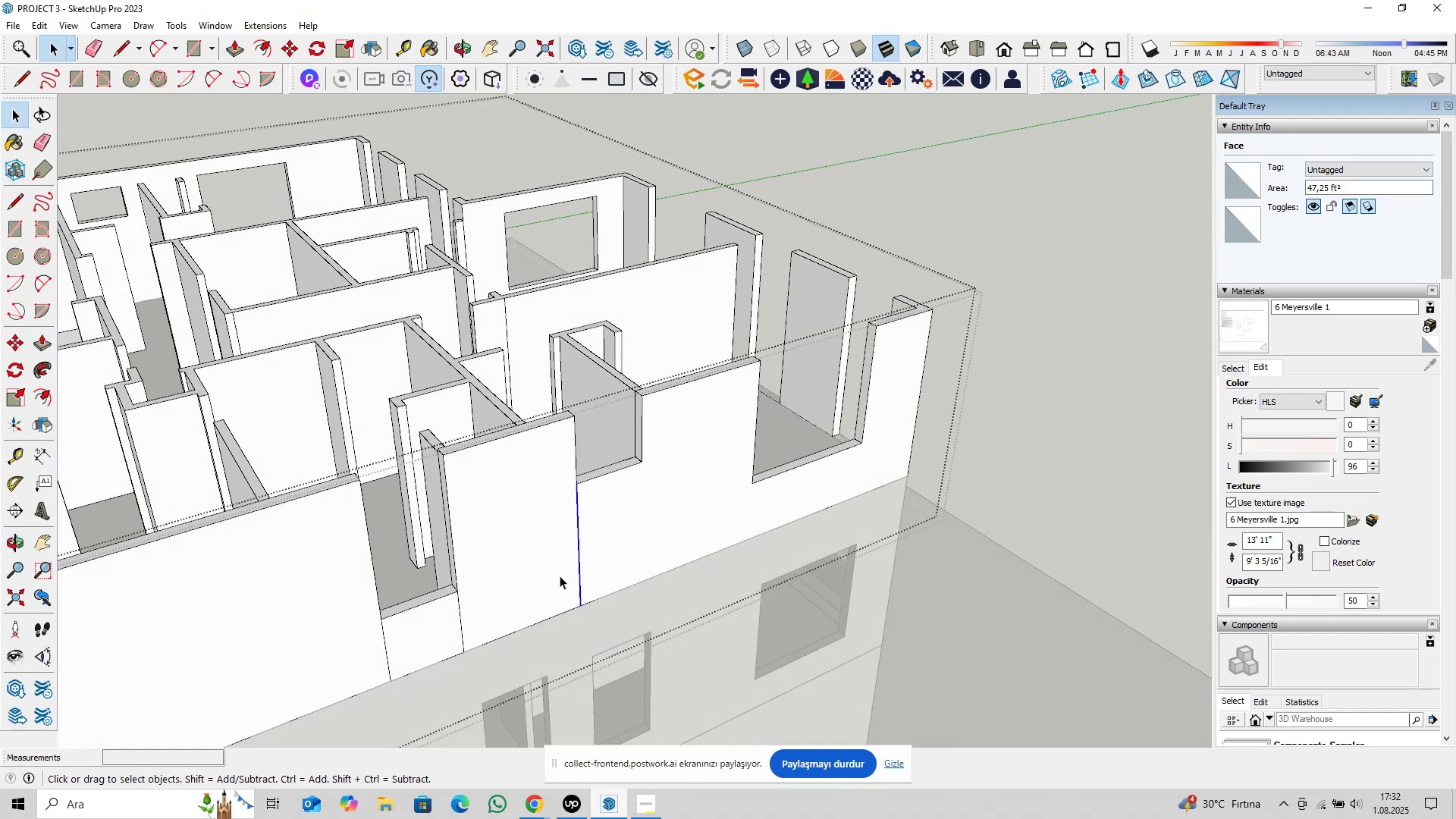 
key(Delete)
 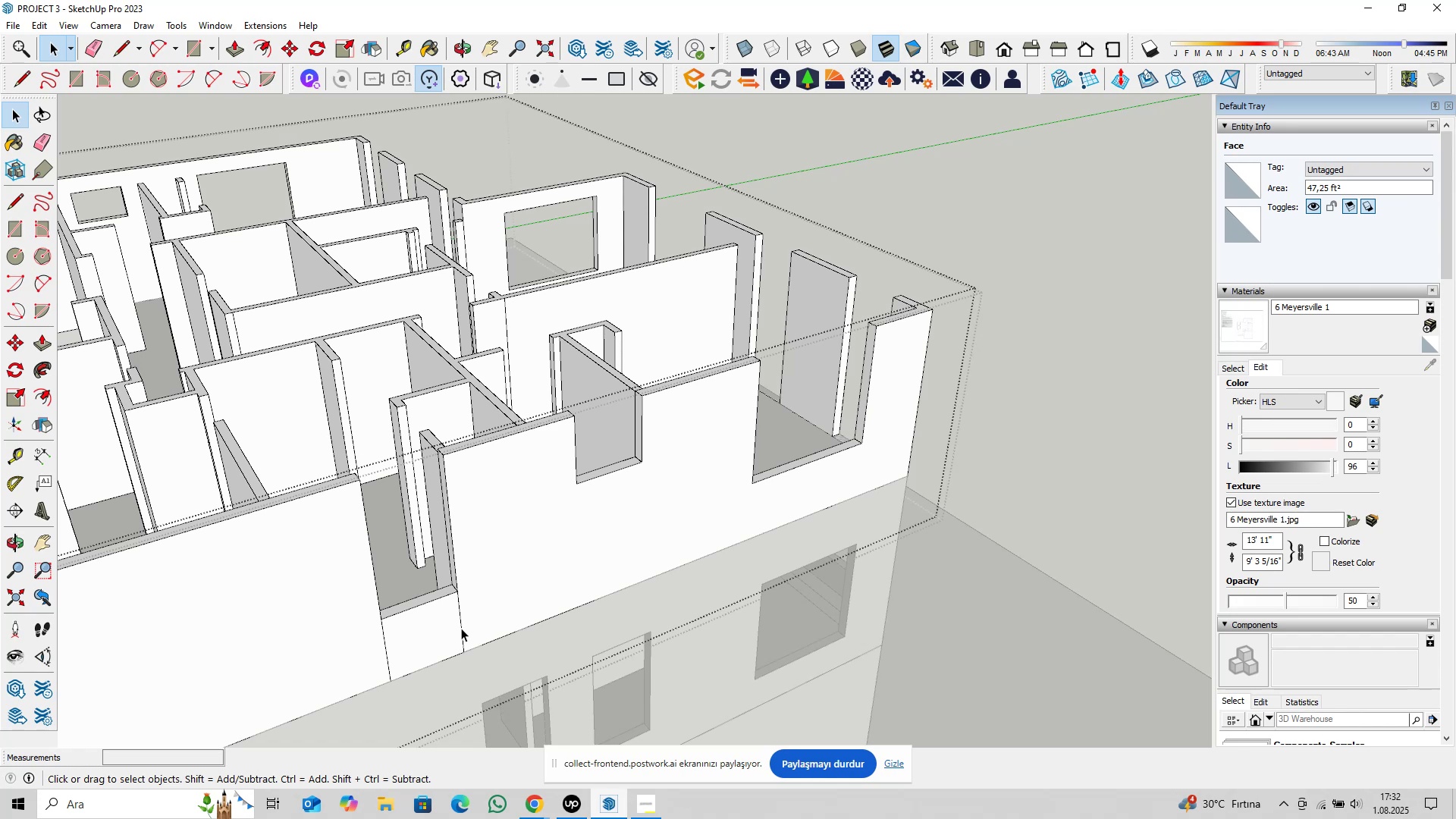 
left_click([458, 628])
 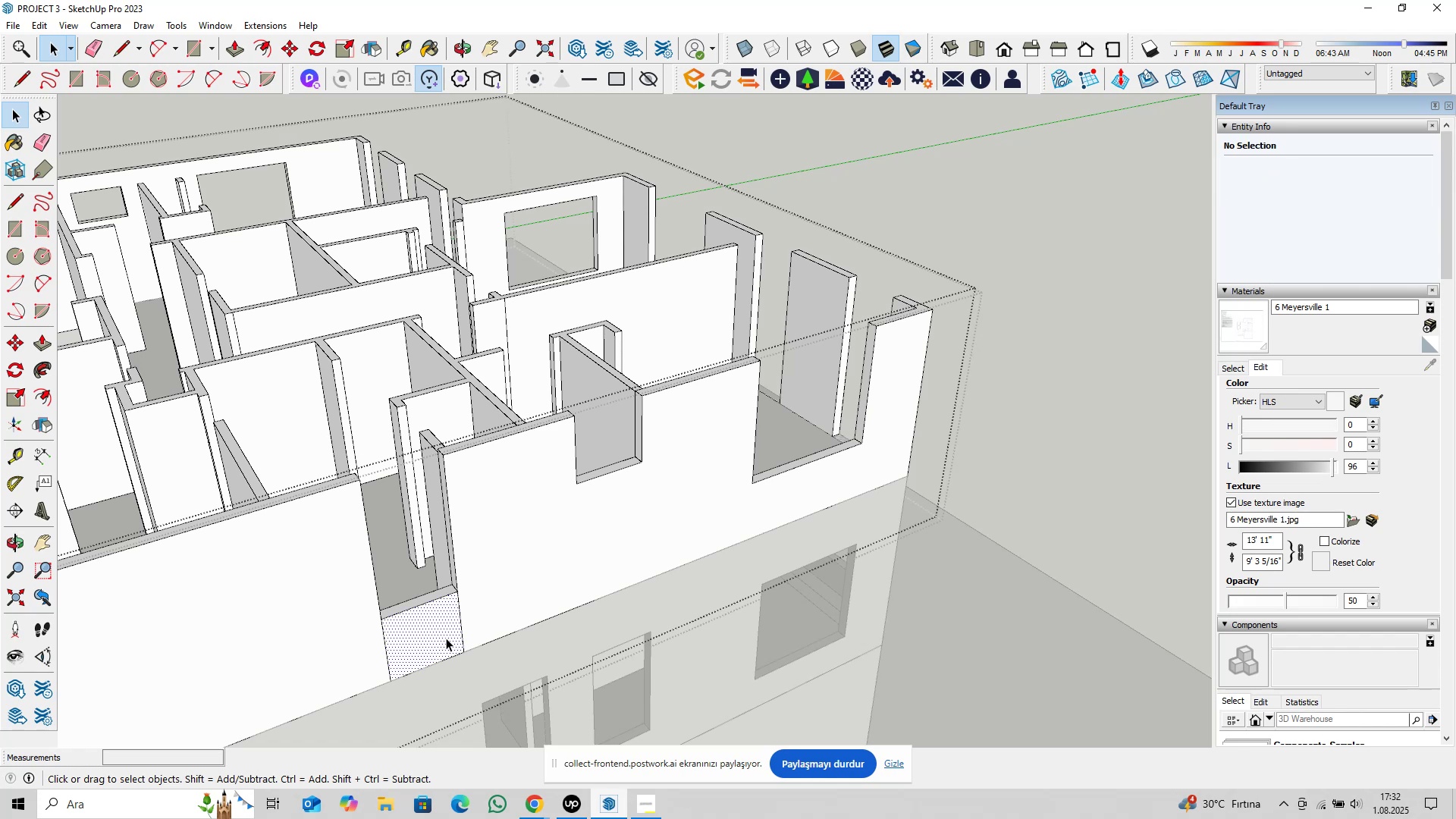 
left_click([462, 622])
 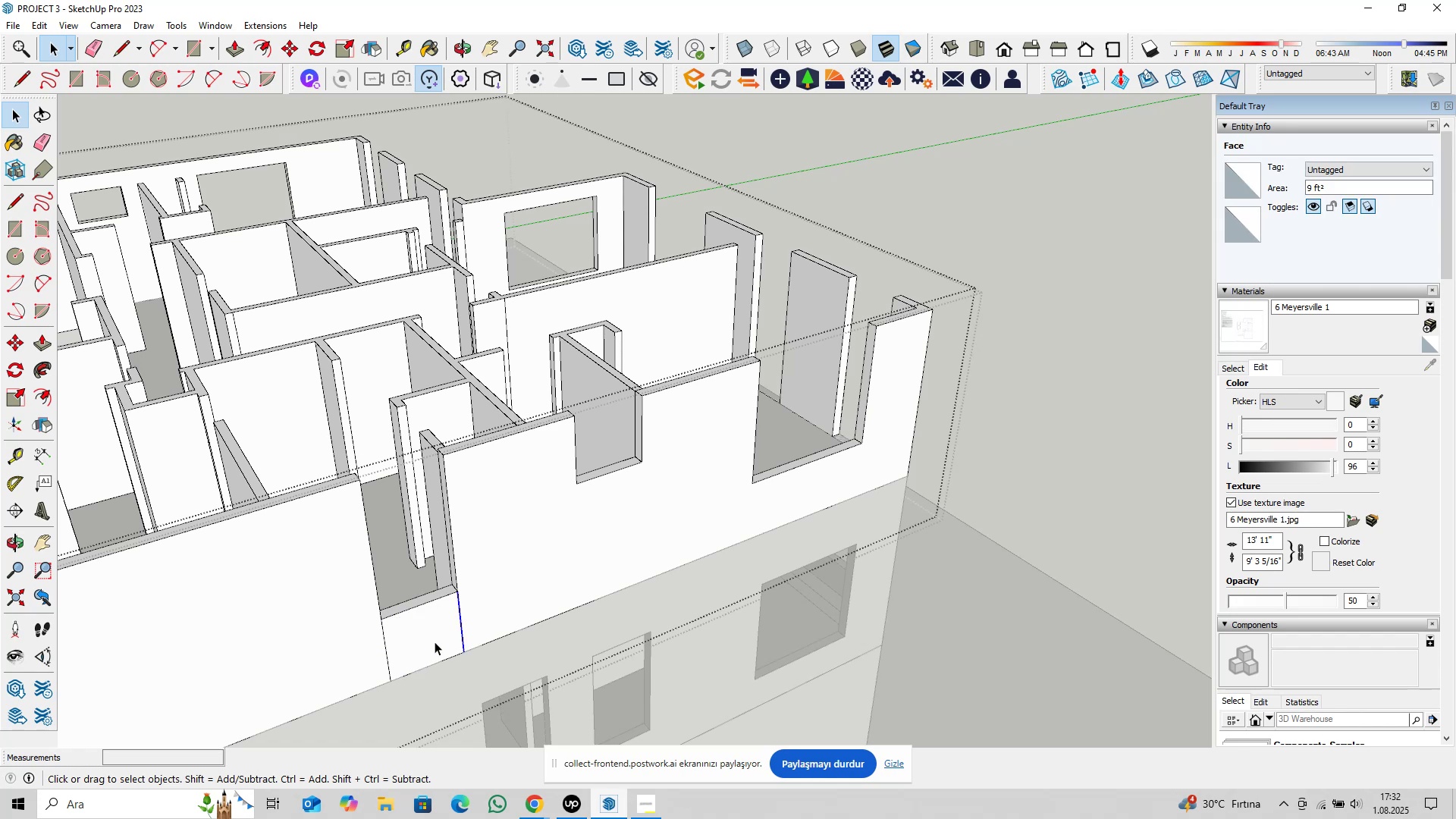 
key(Delete)
 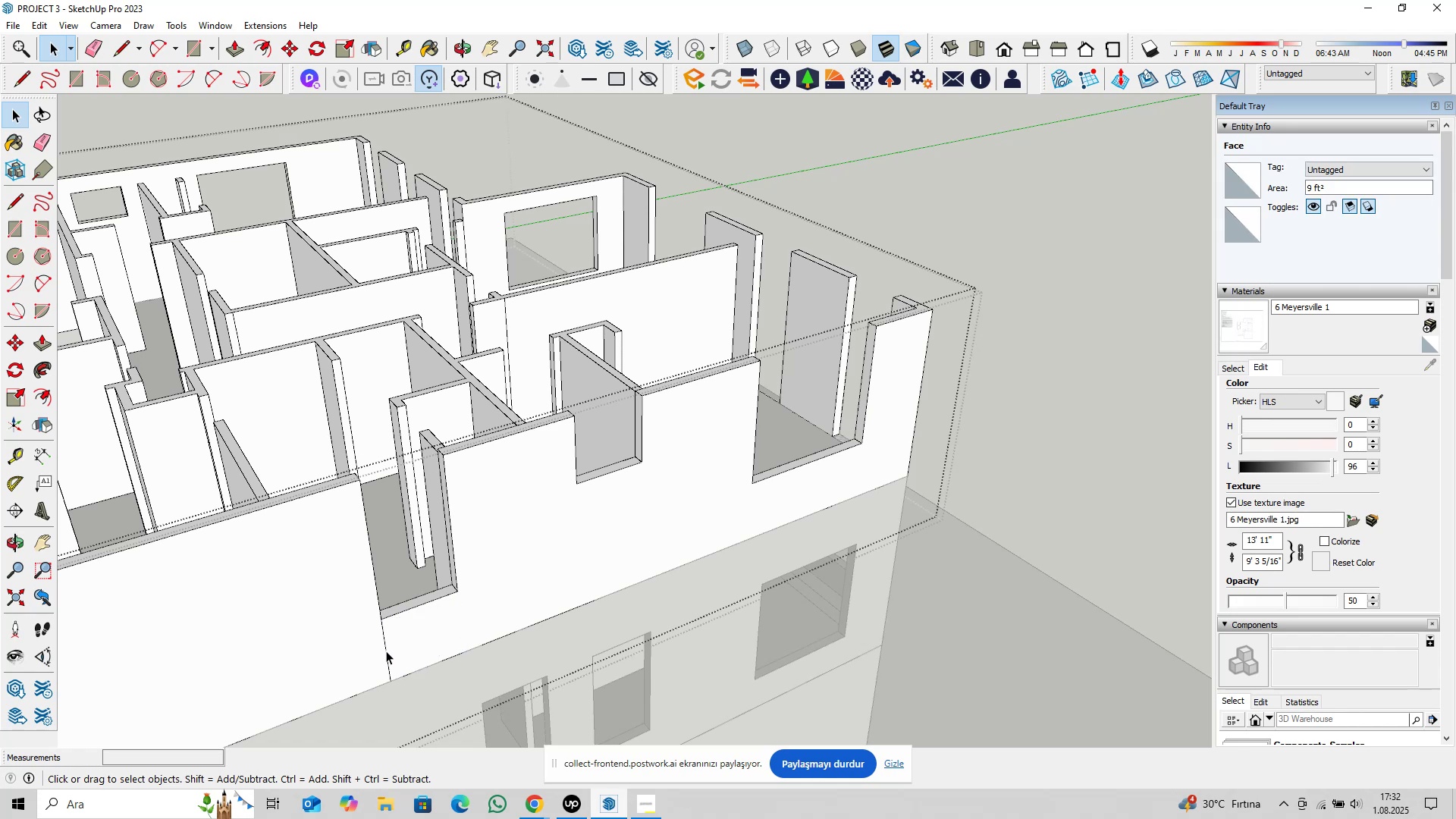 
left_click([385, 651])
 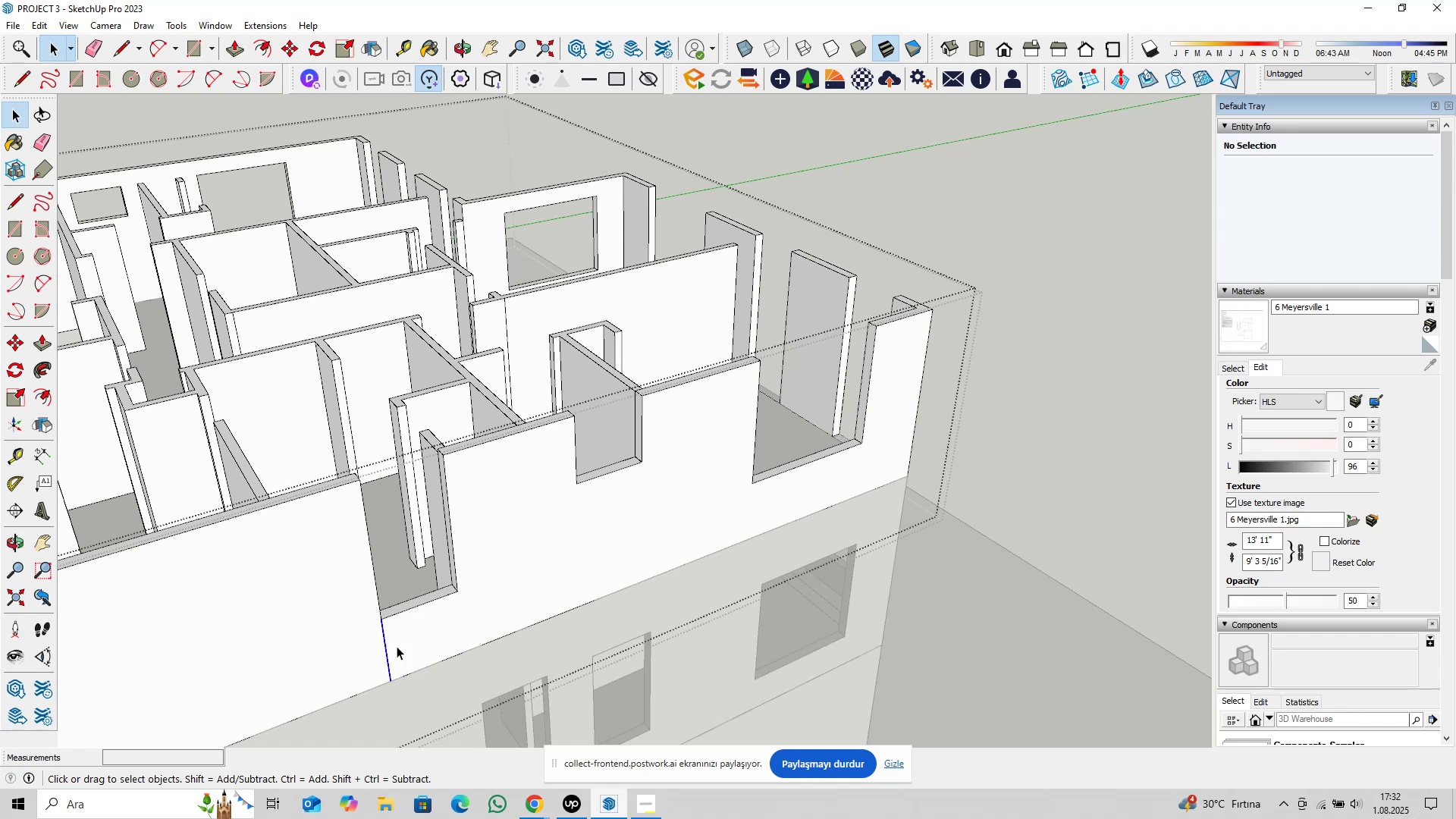 
key(Delete)
 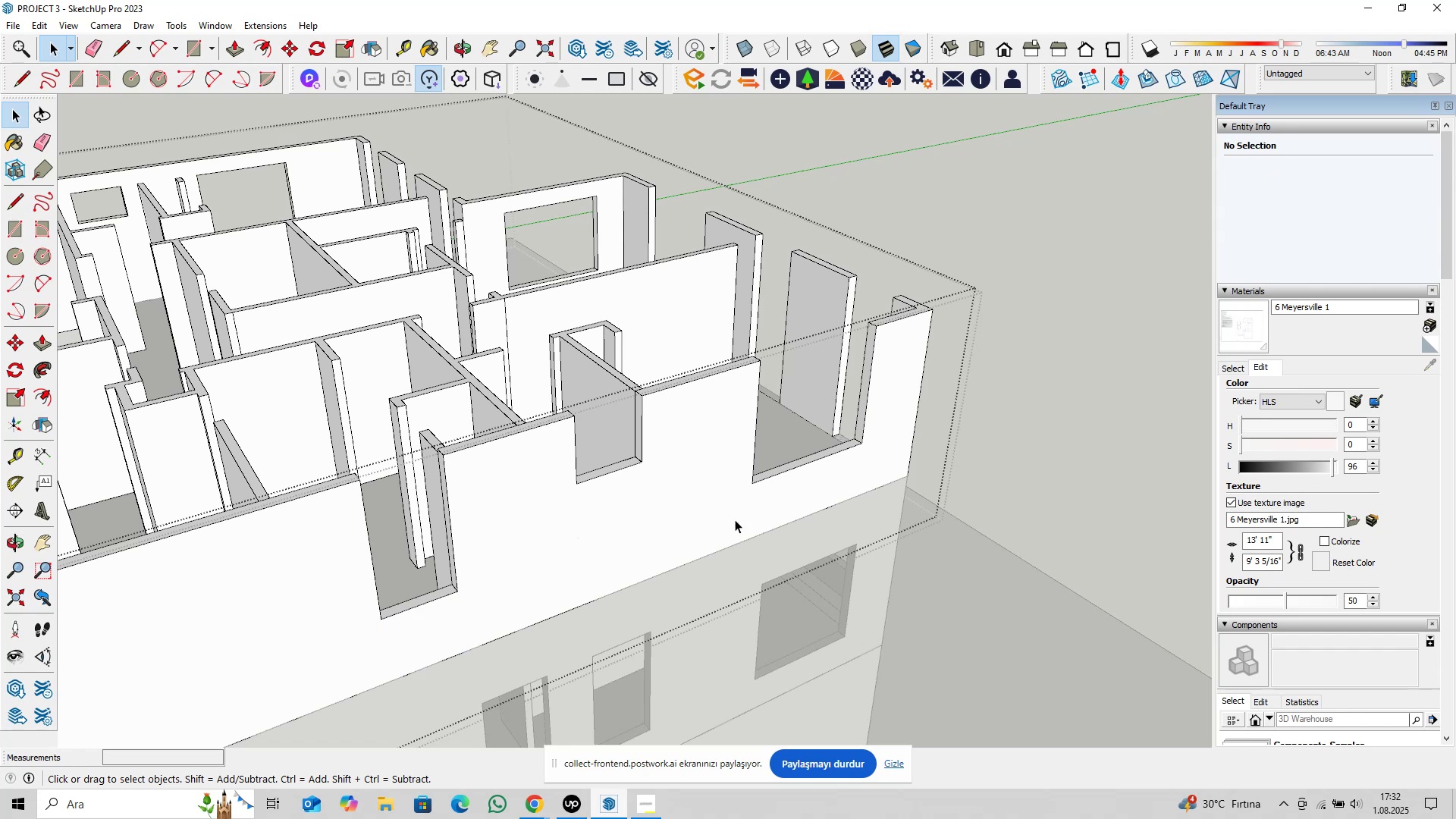 
scroll: coordinate [380, 674], scroll_direction: down, amount: 2.0
 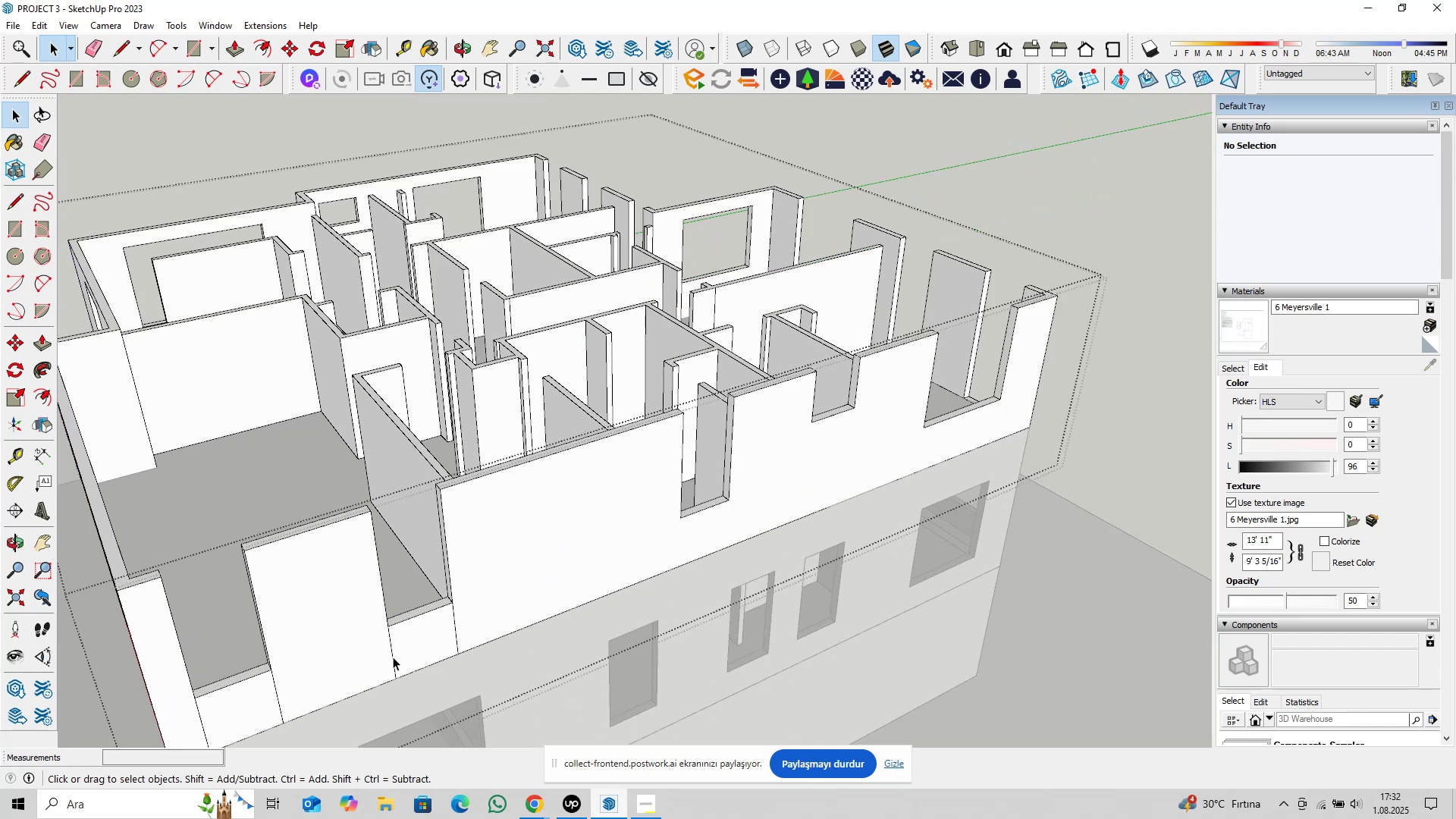 
left_click([393, 657])
 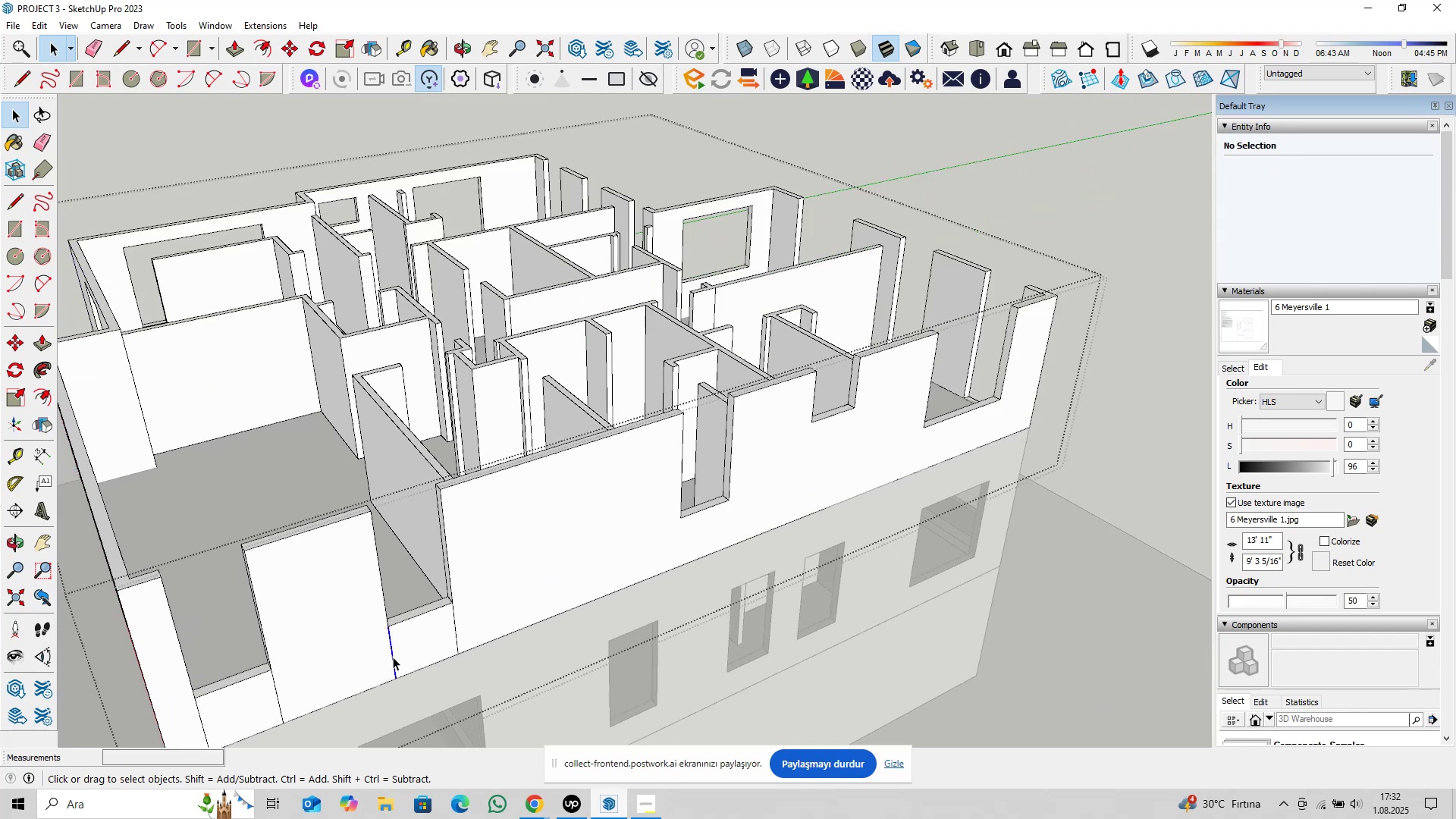 
key(Delete)
 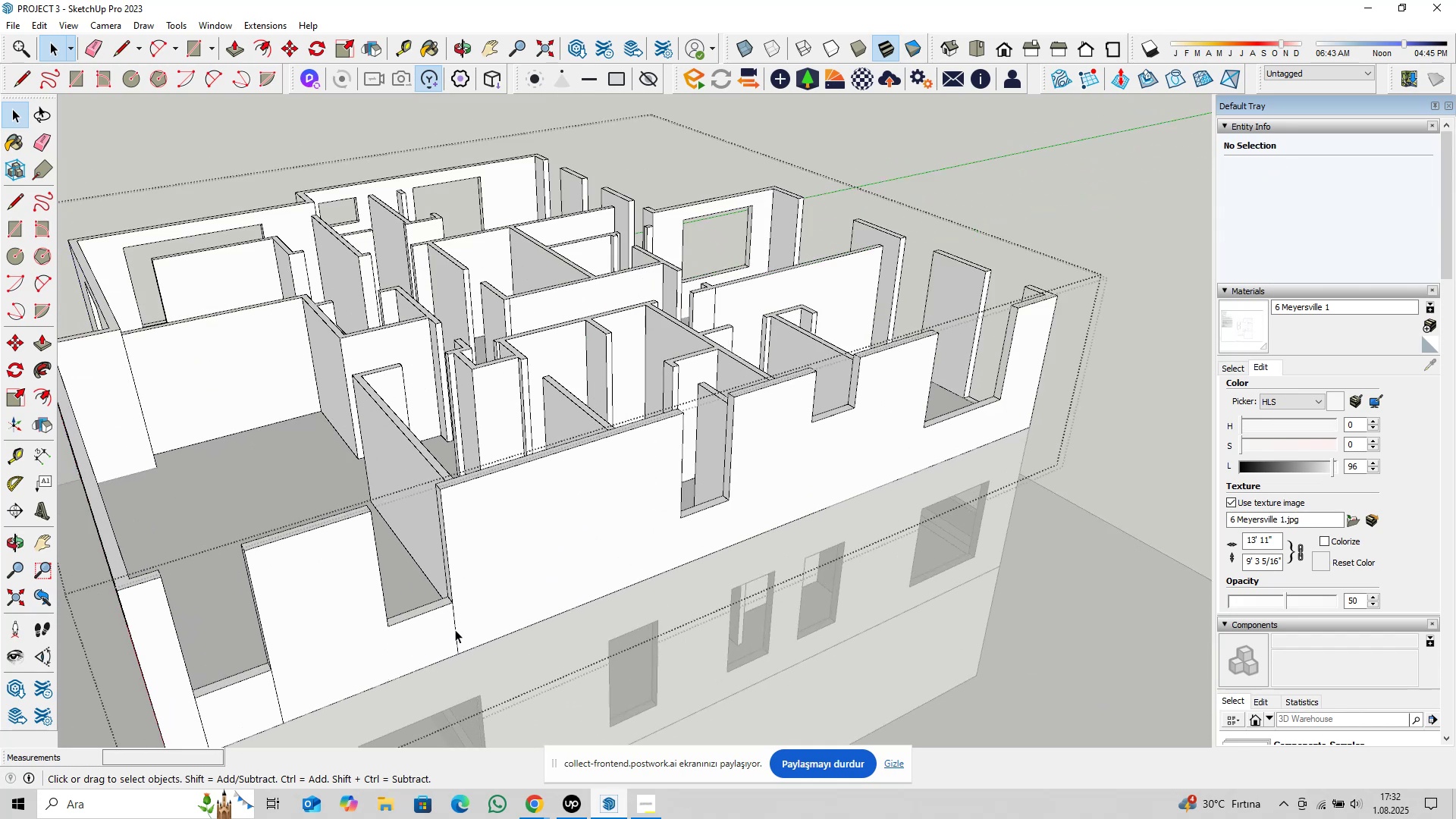 
left_click([457, 628])
 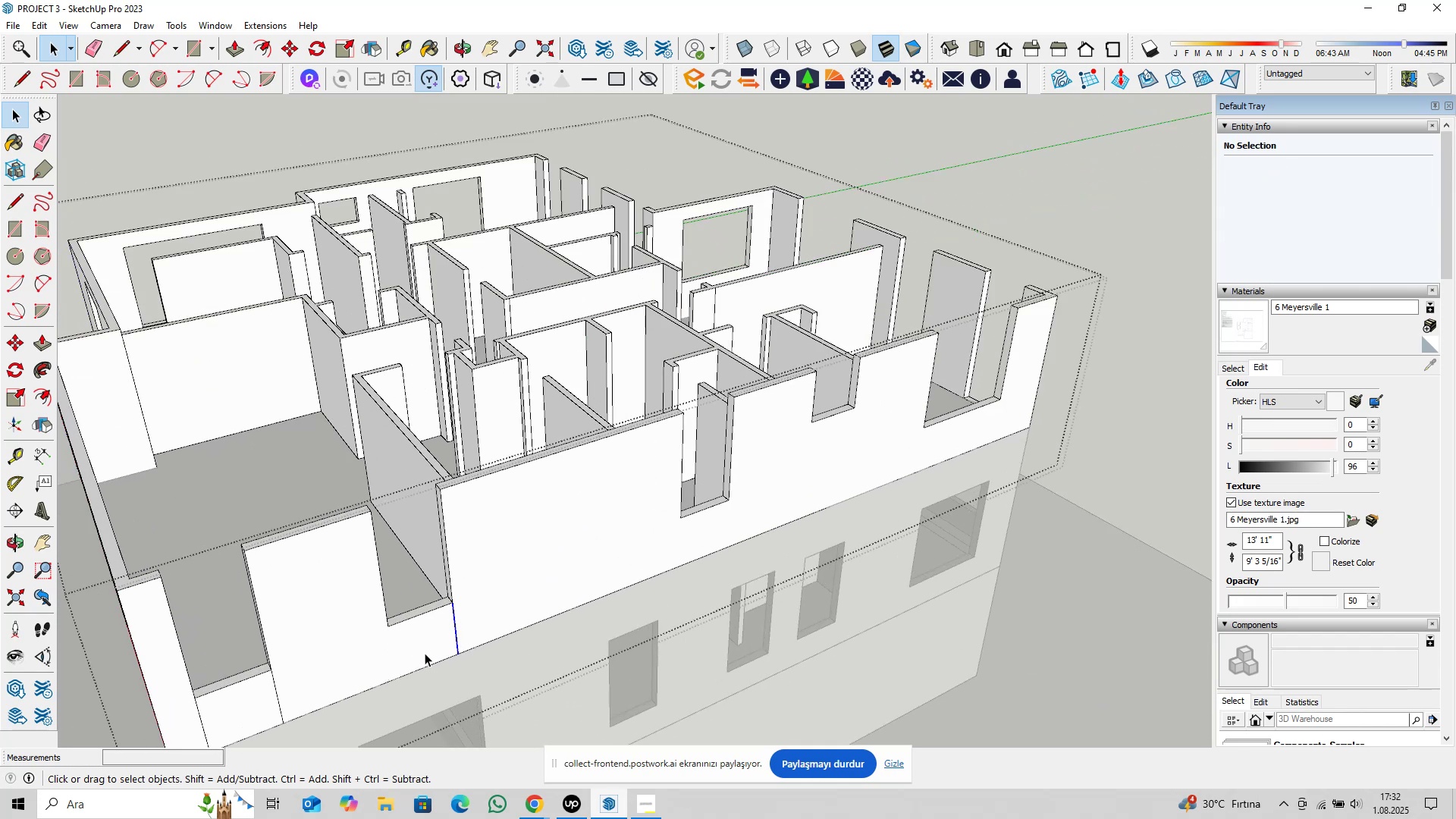 
key(Delete)
 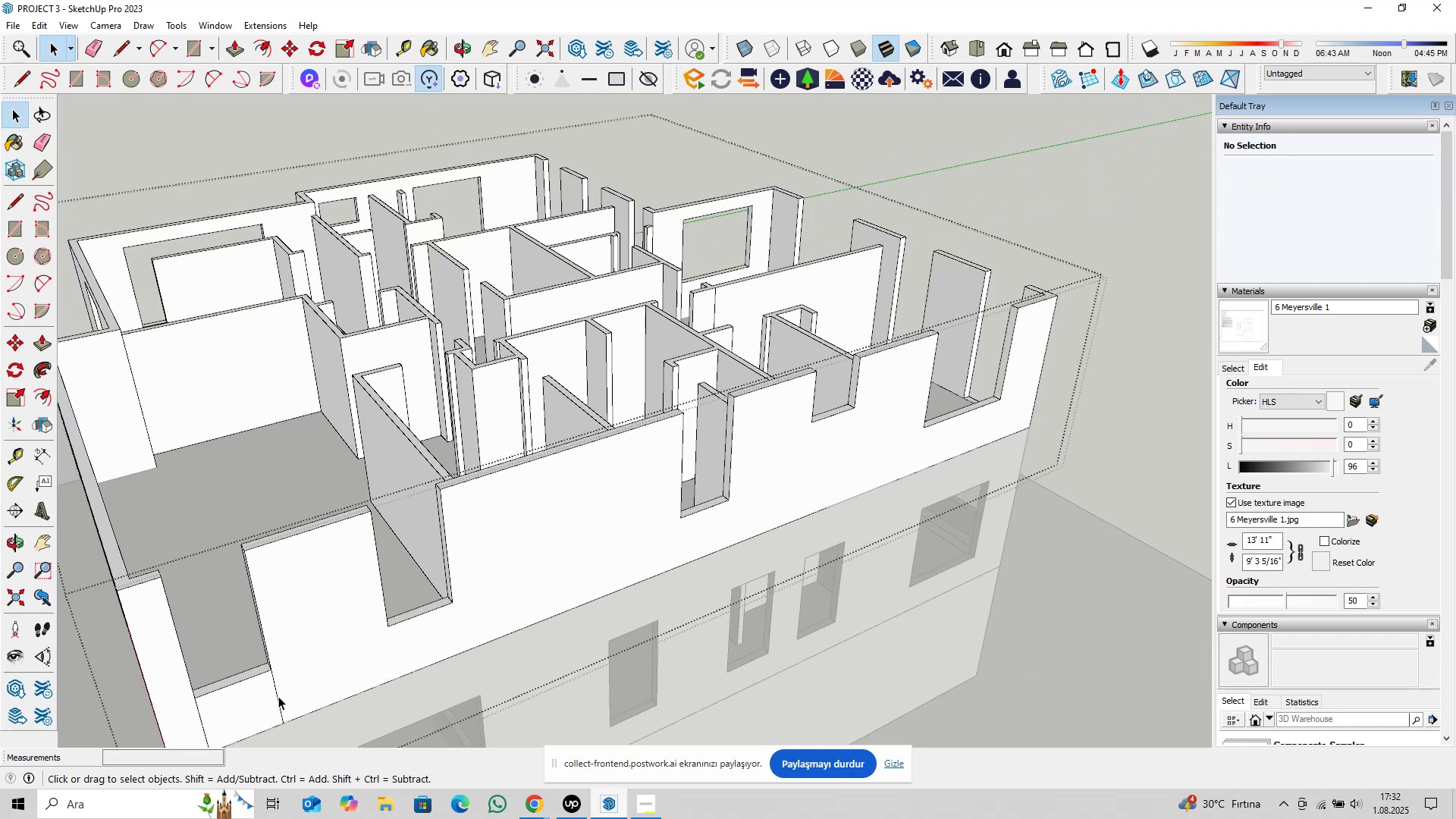 
left_click([275, 698])
 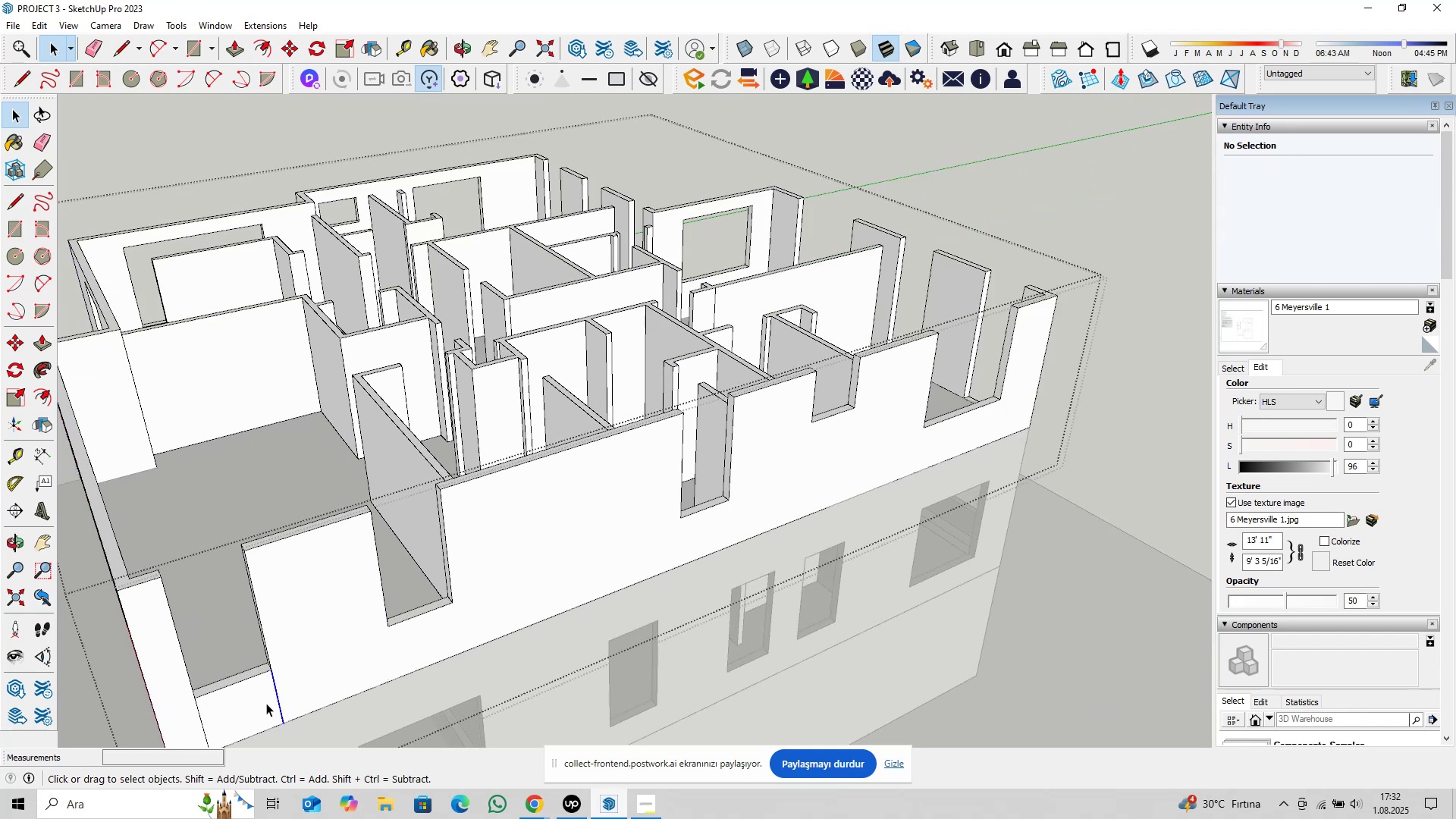 
key(Delete)
 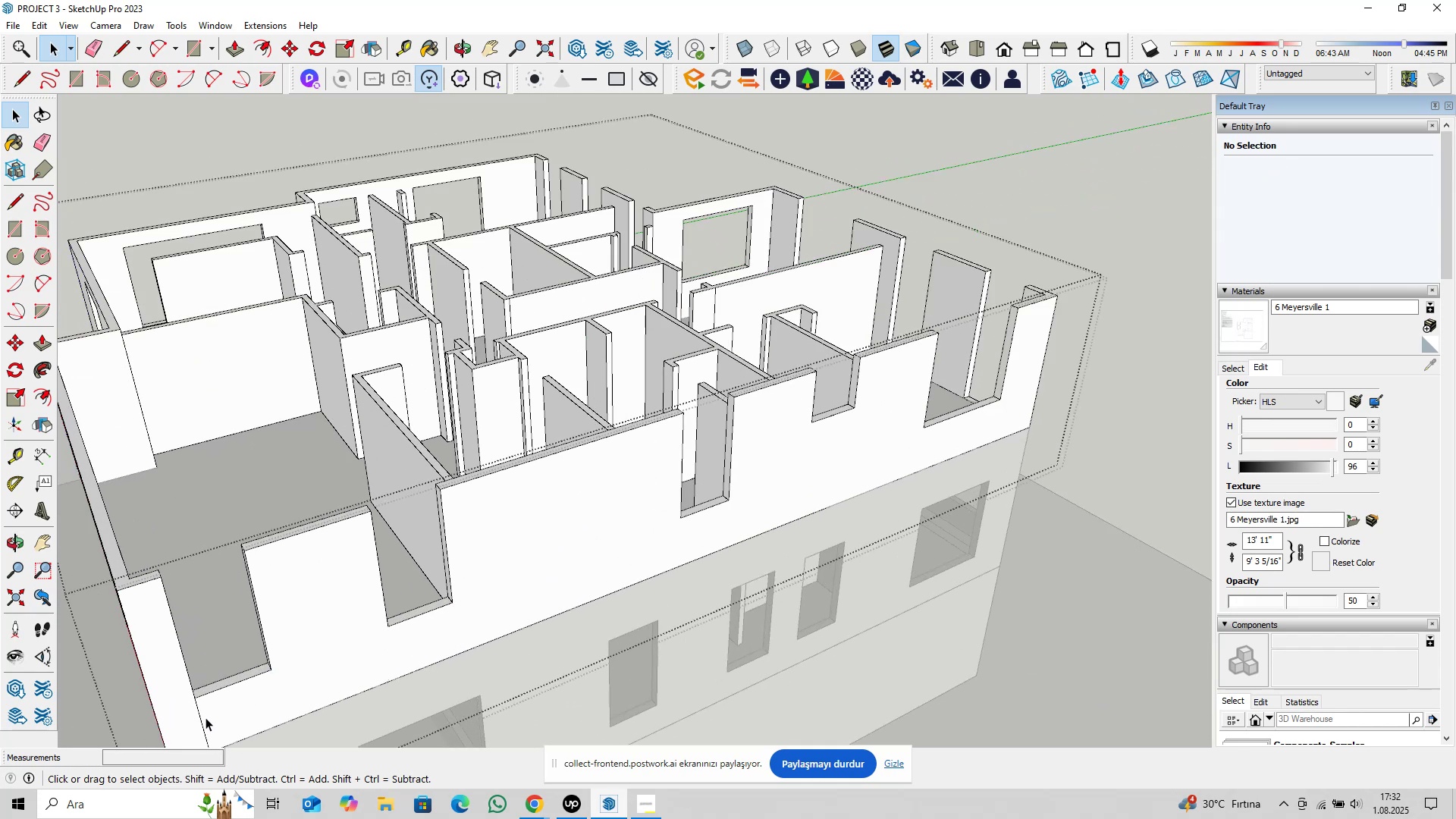 
left_click([202, 720])
 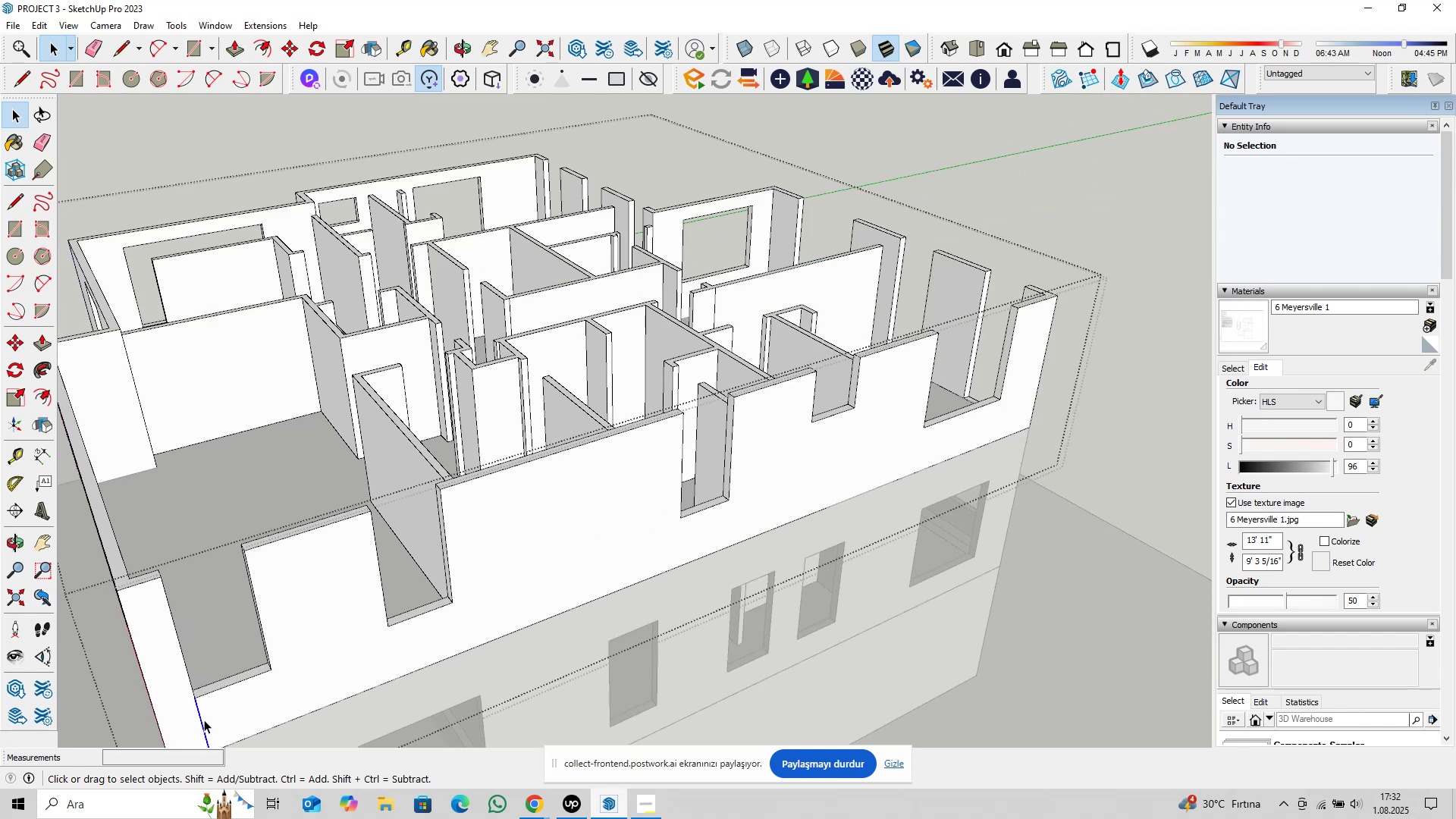 
key(Delete)
 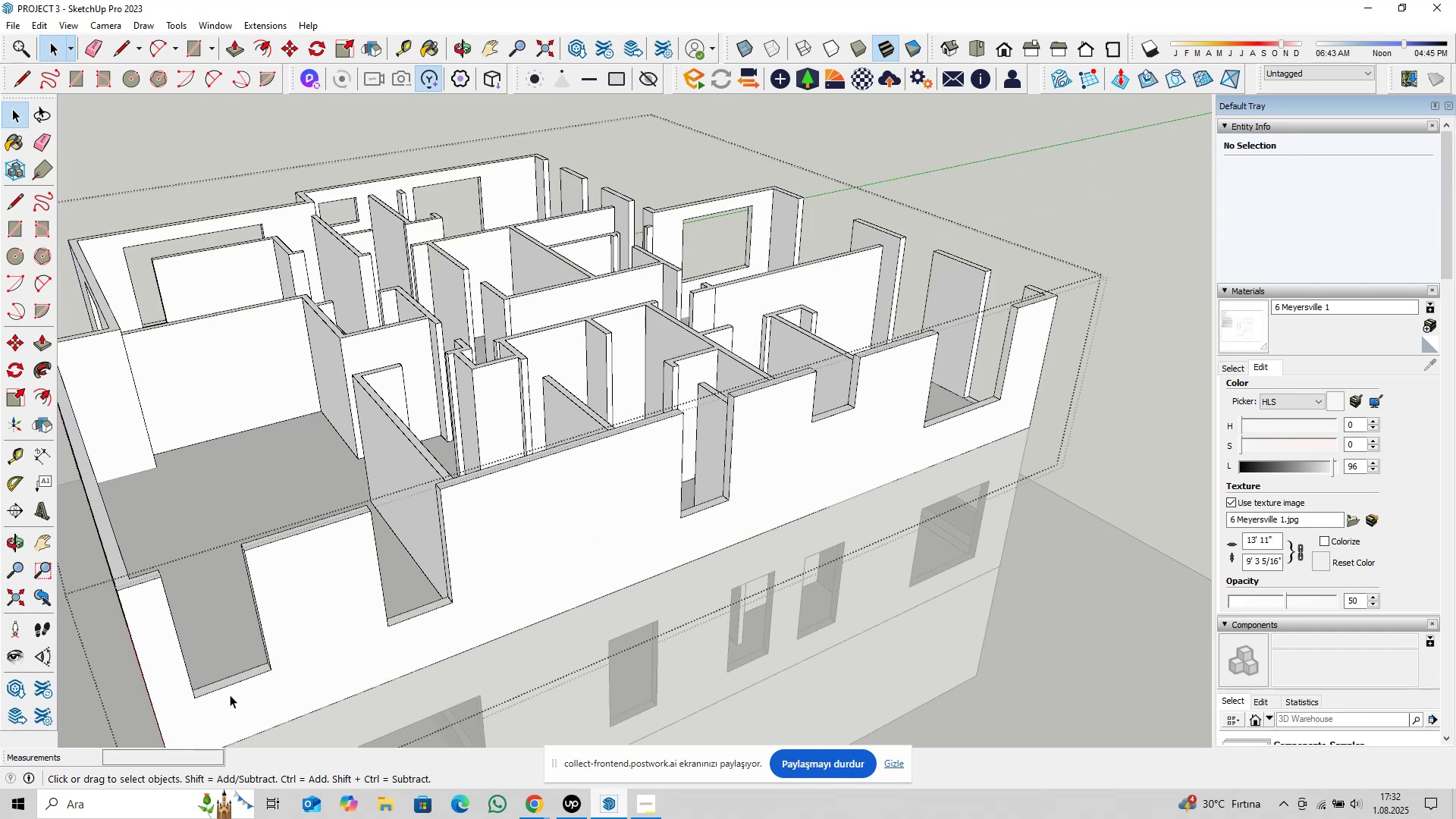 
scroll: coordinate [235, 691], scroll_direction: down, amount: 3.0
 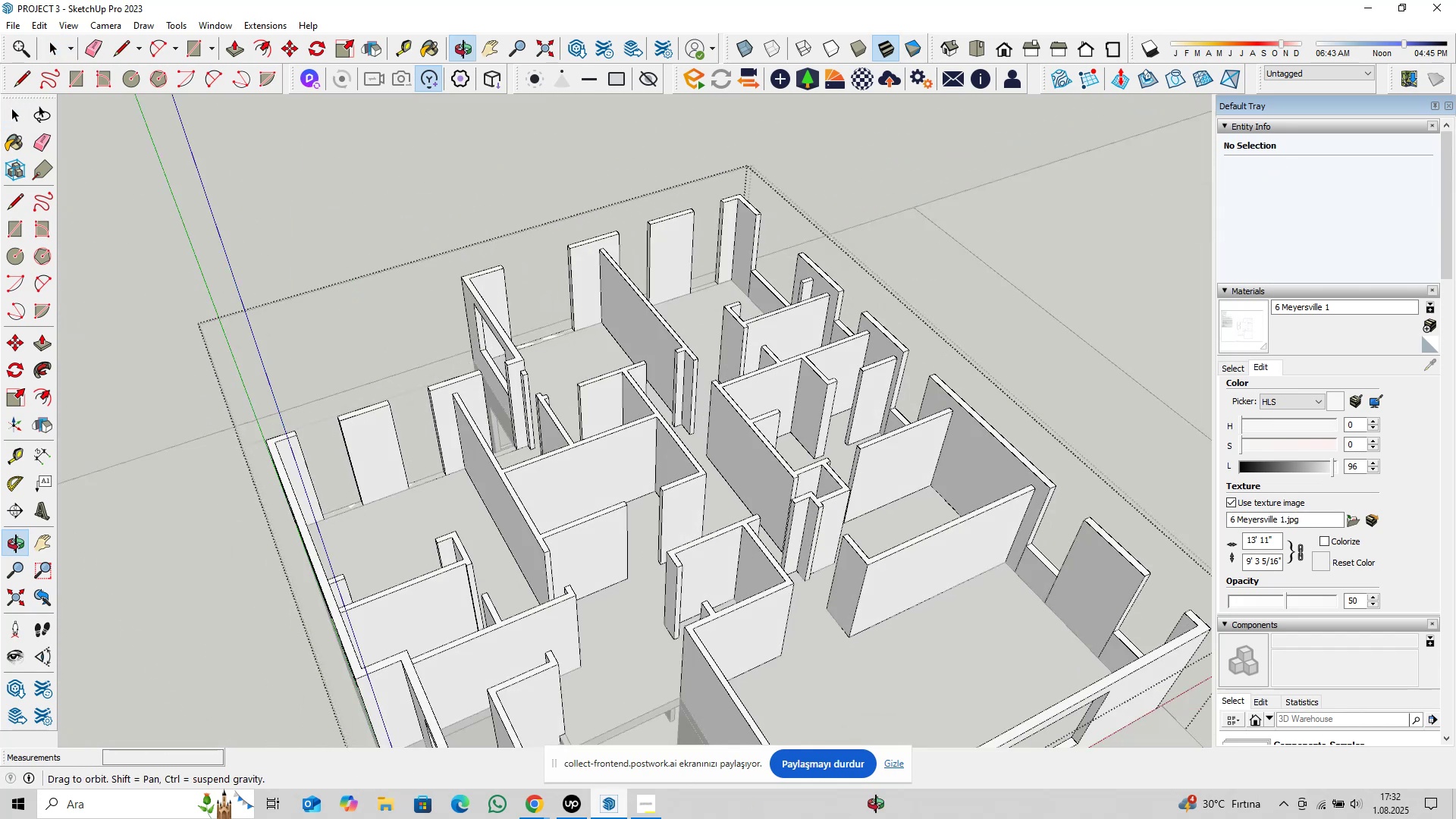 
hold_key(key=ShiftLeft, duration=0.36)
 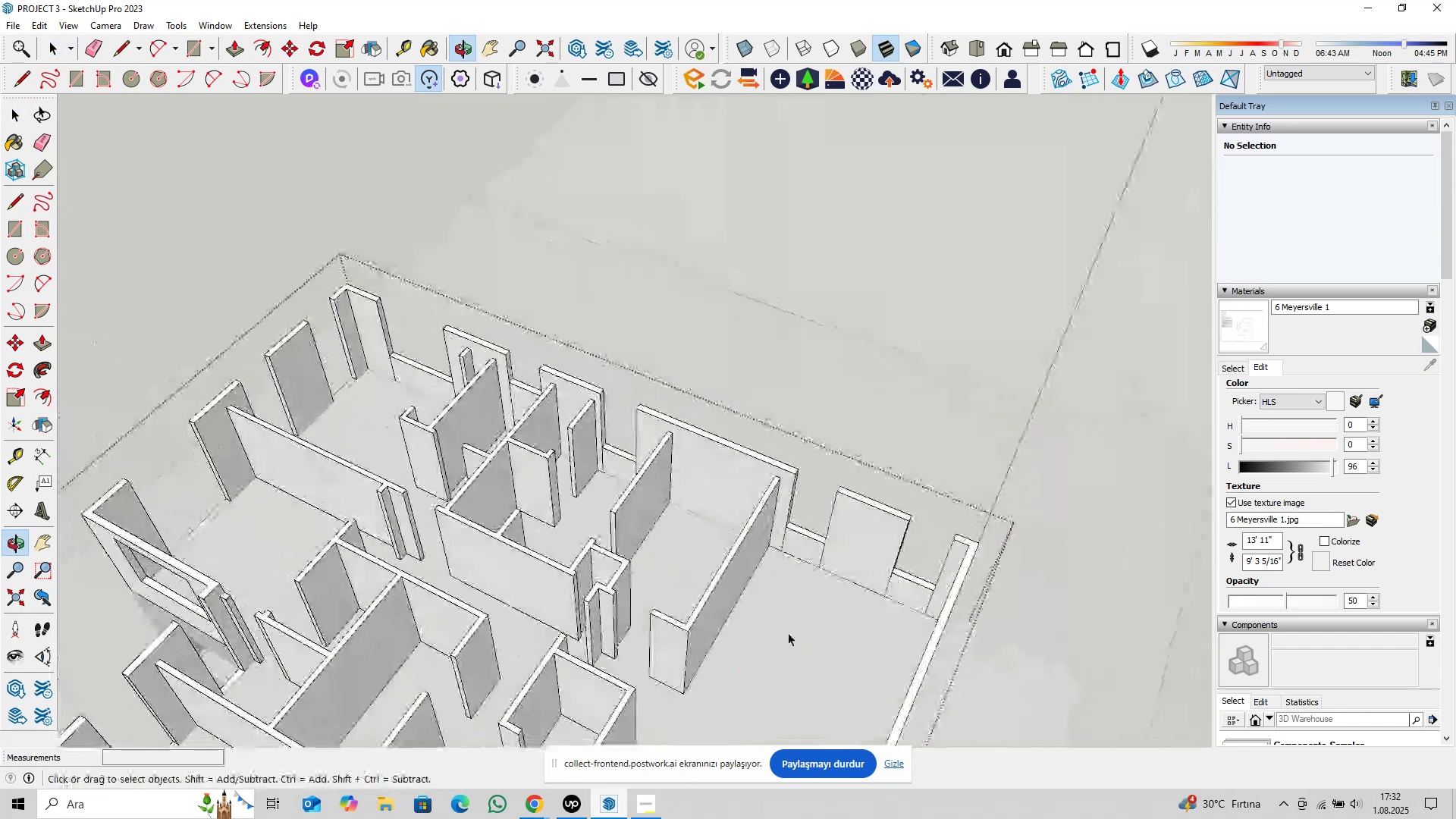 
scroll: coordinate [848, 590], scroll_direction: up, amount: 4.0
 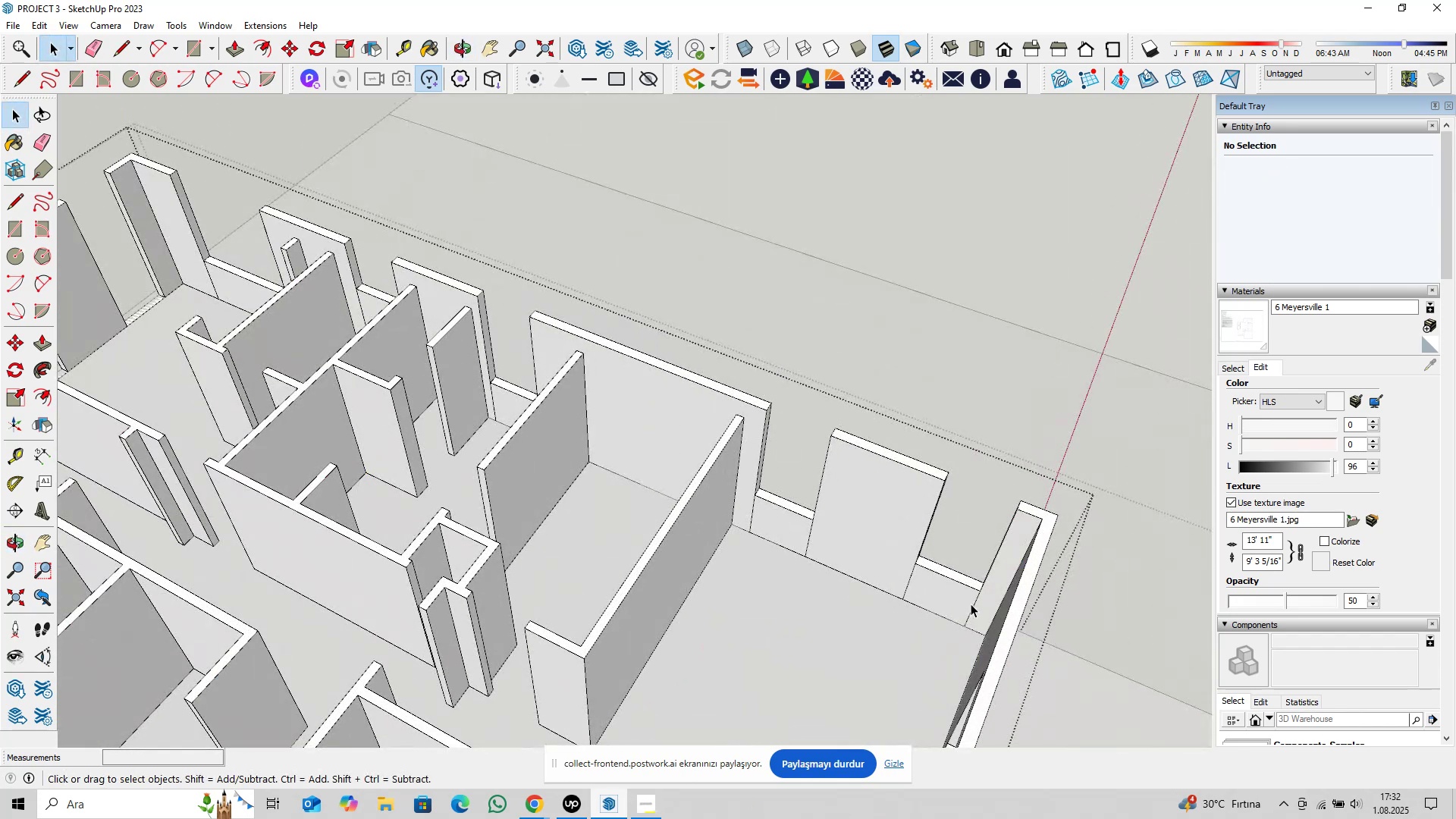 
left_click([975, 607])
 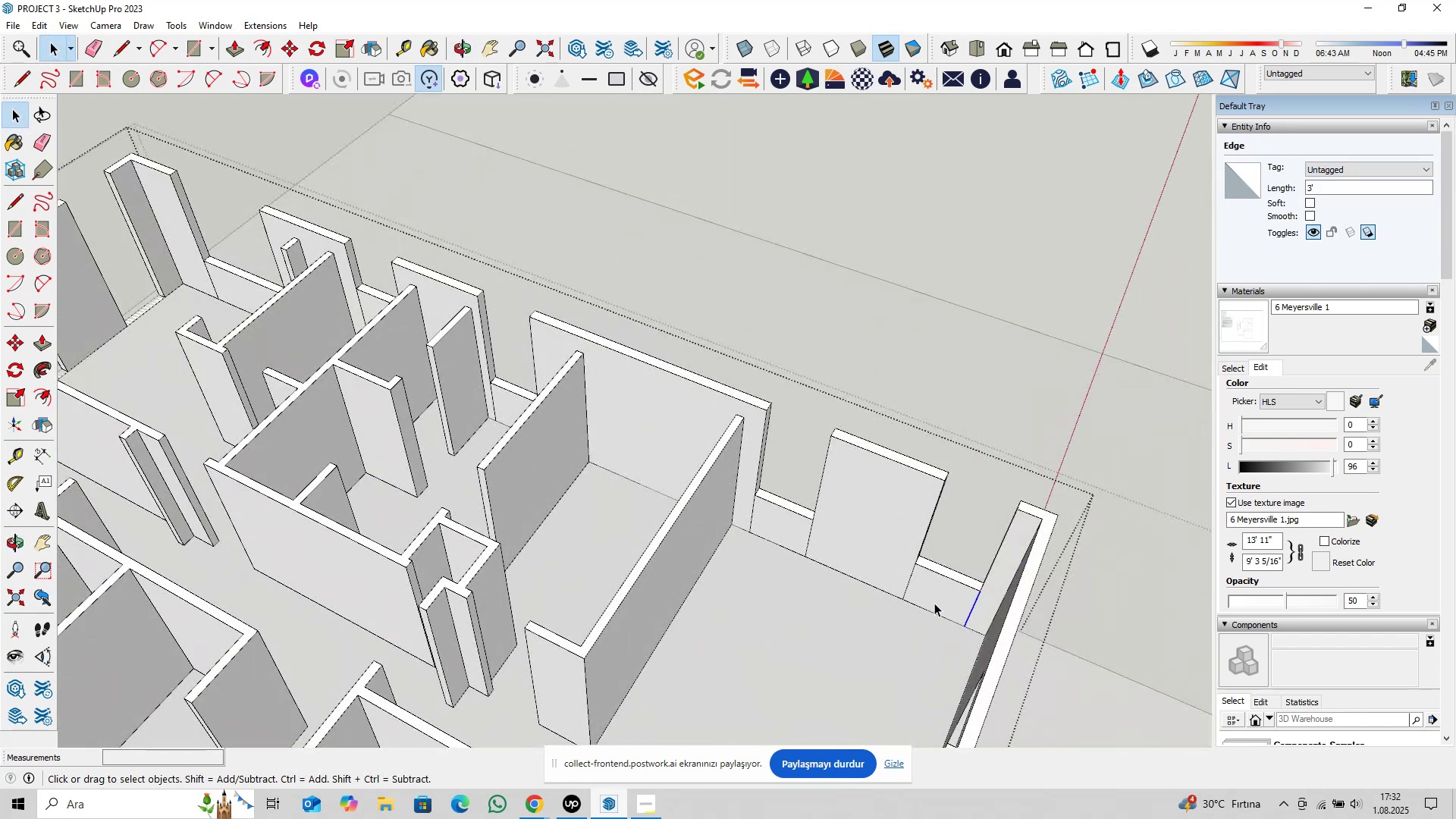 
key(Delete)
 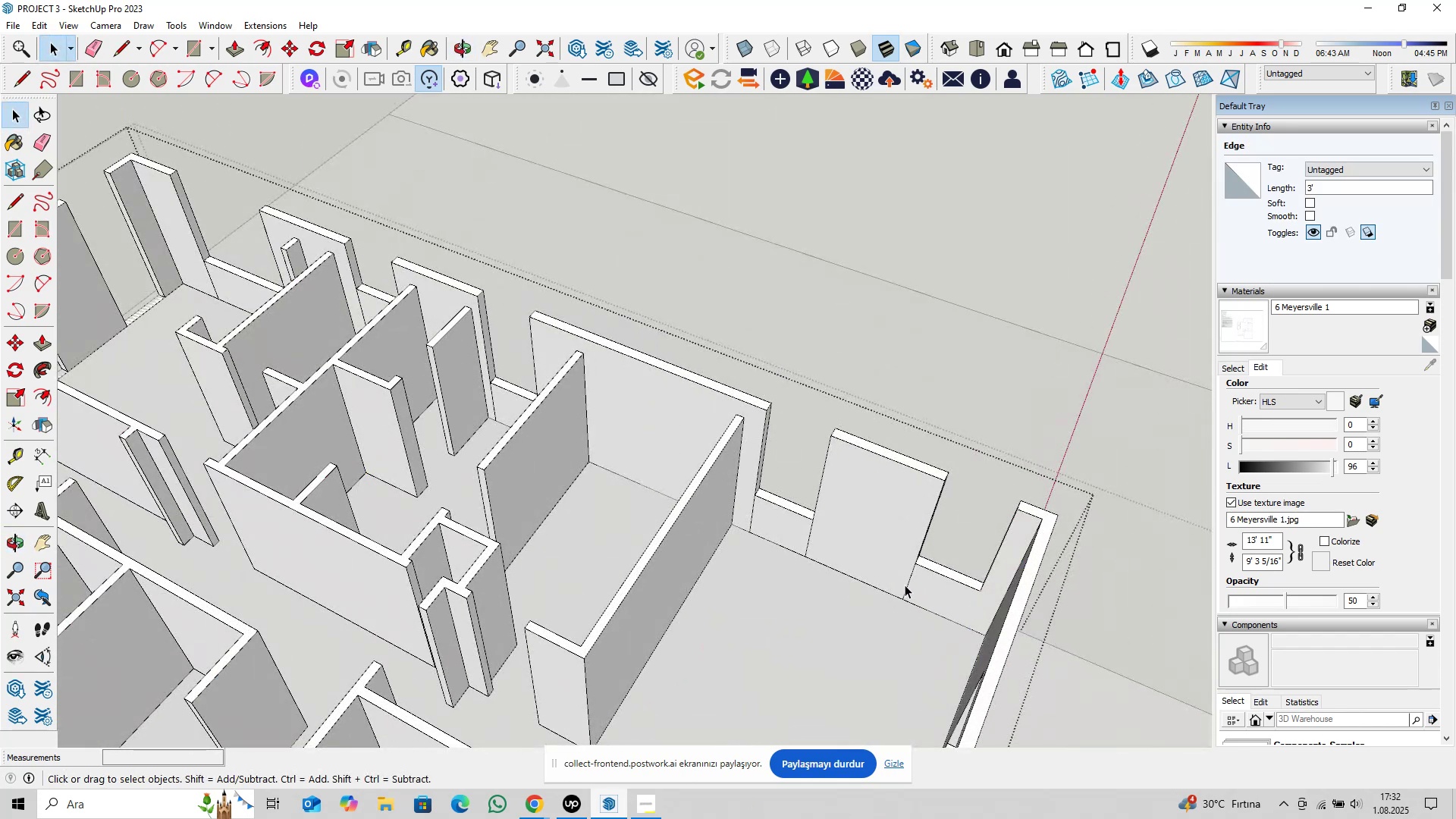 
left_click([906, 585])
 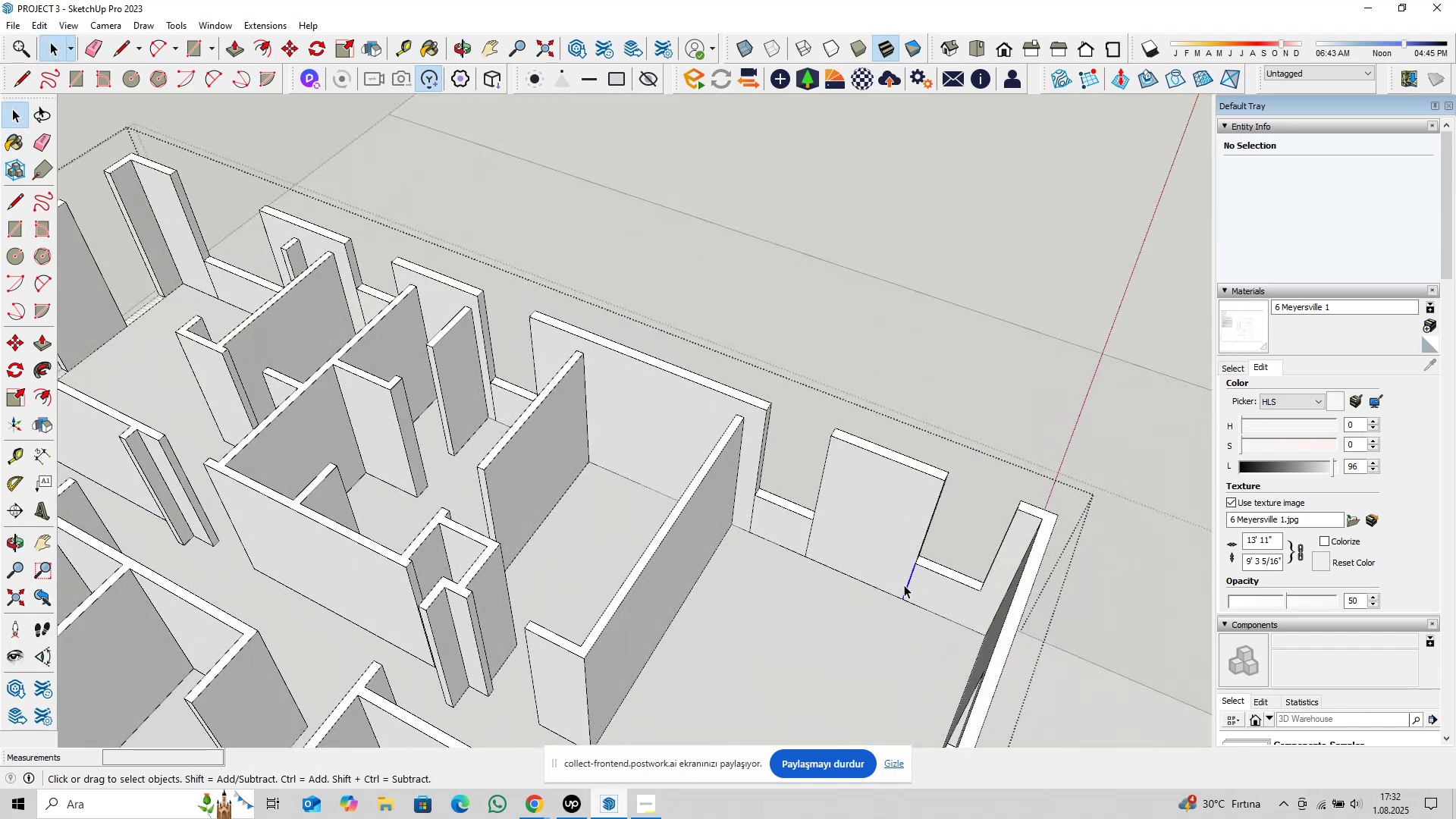 
key(Delete)
 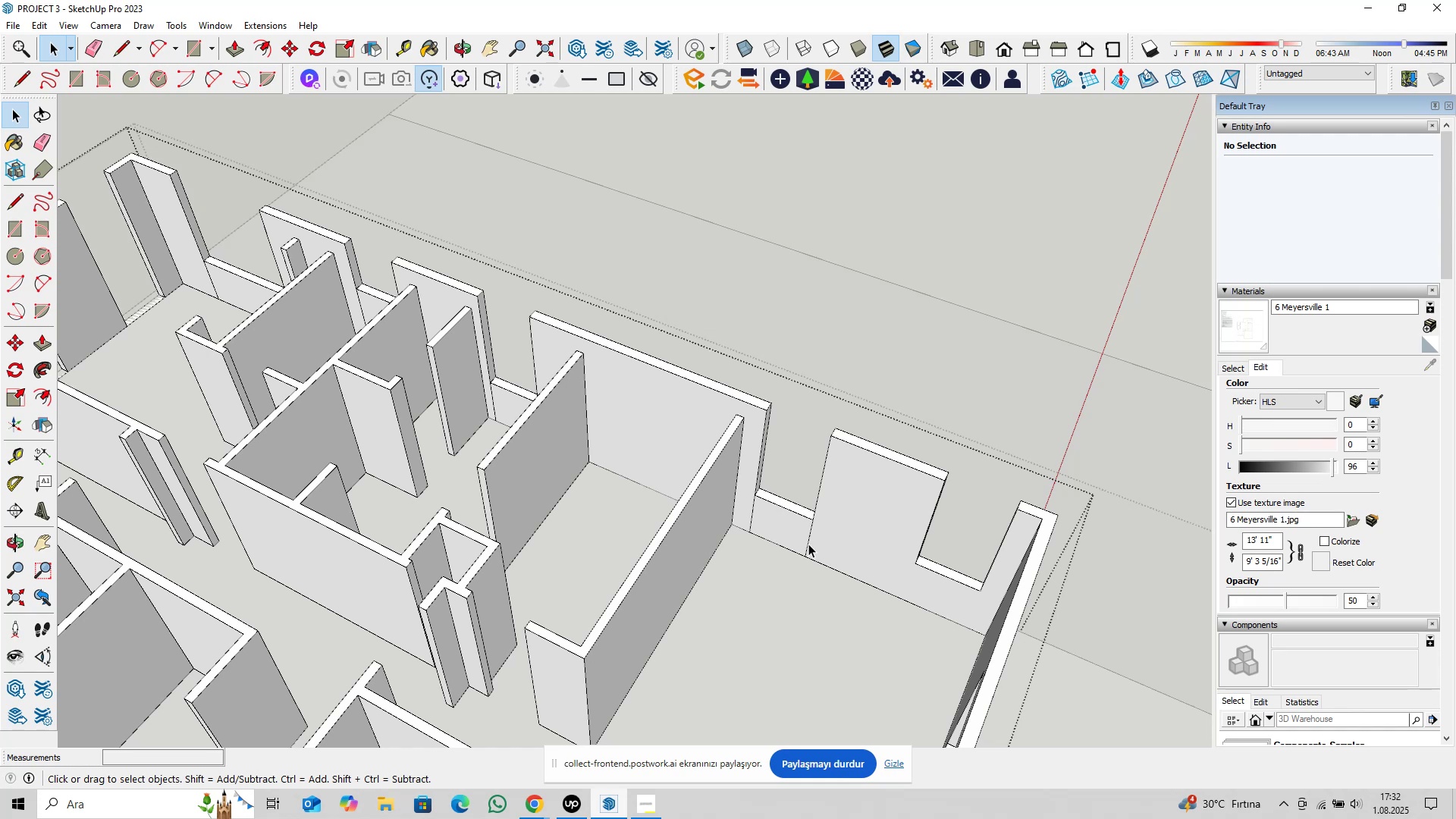 
left_click([808, 542])
 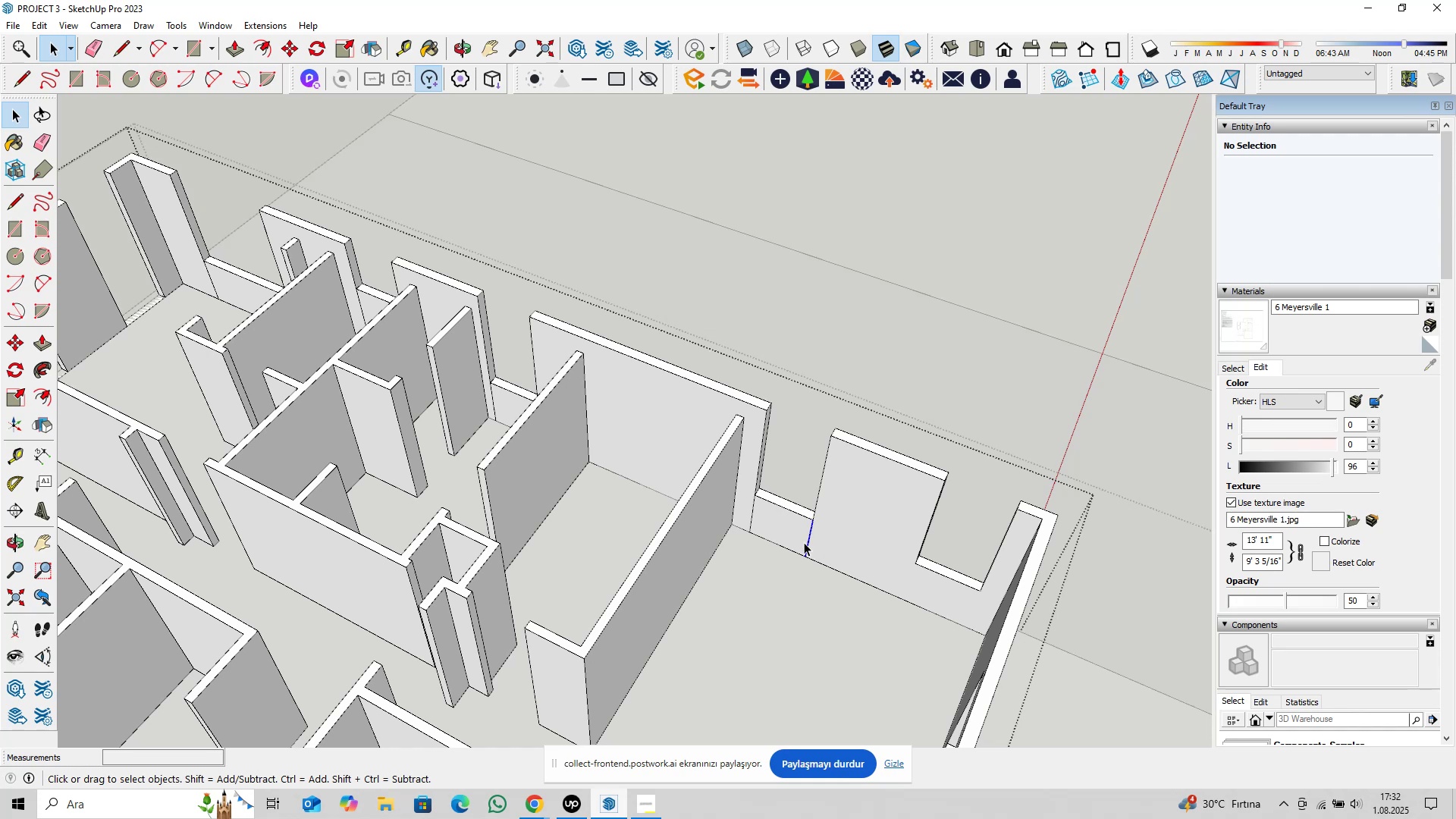 
key(Delete)
 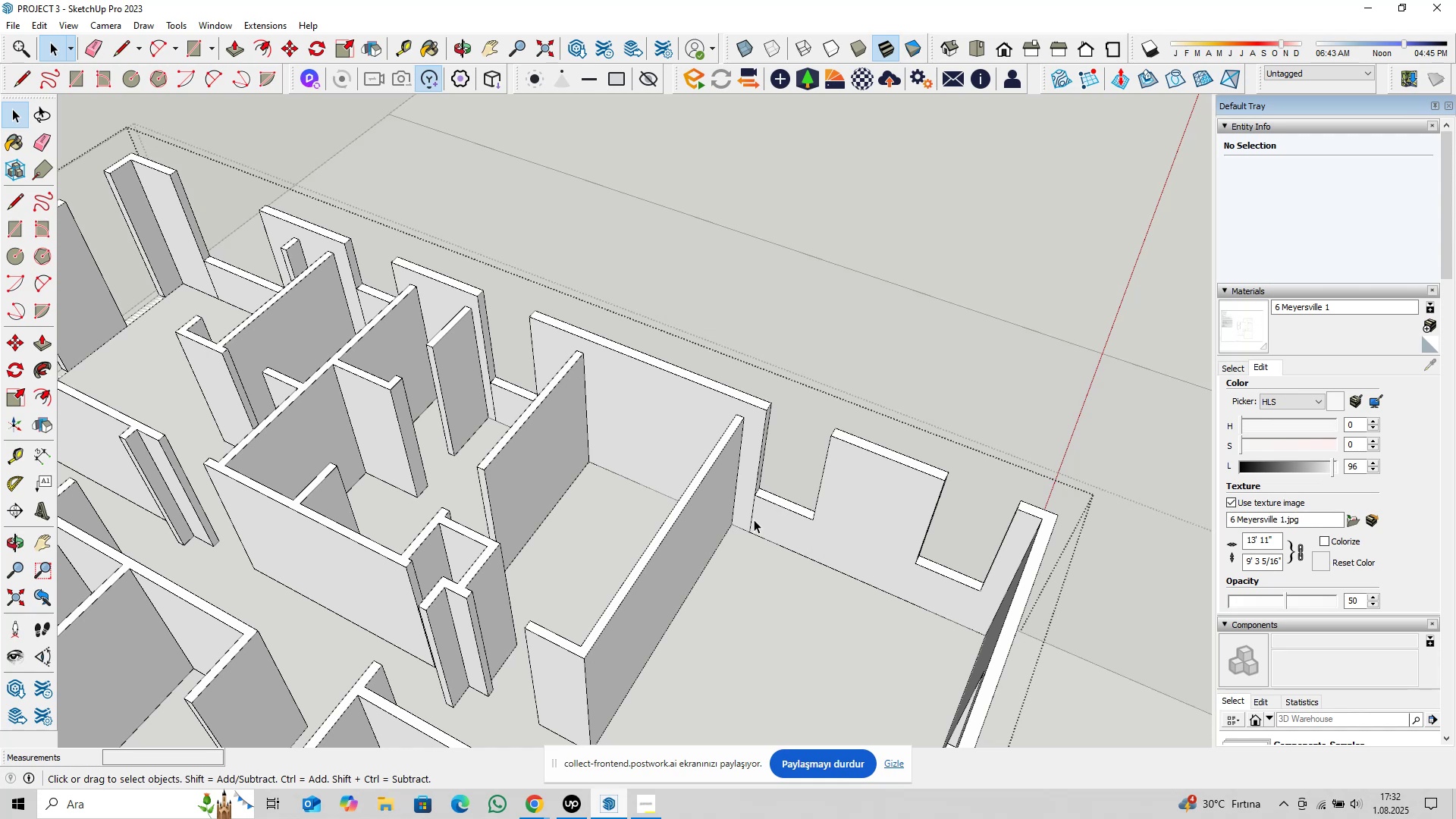 
left_click([752, 517])
 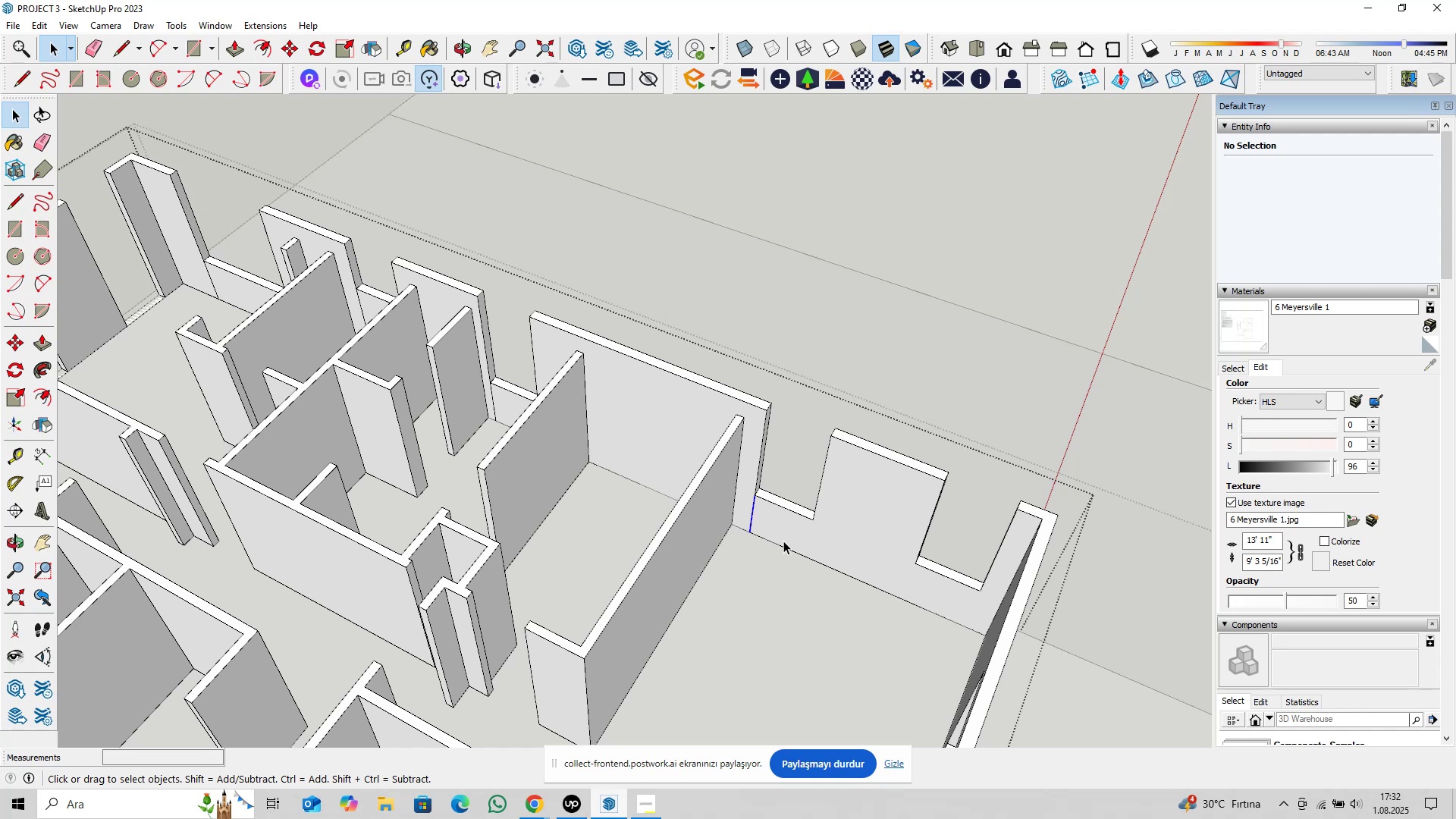 
scroll: coordinate [594, 448], scroll_direction: none, amount: 0.0
 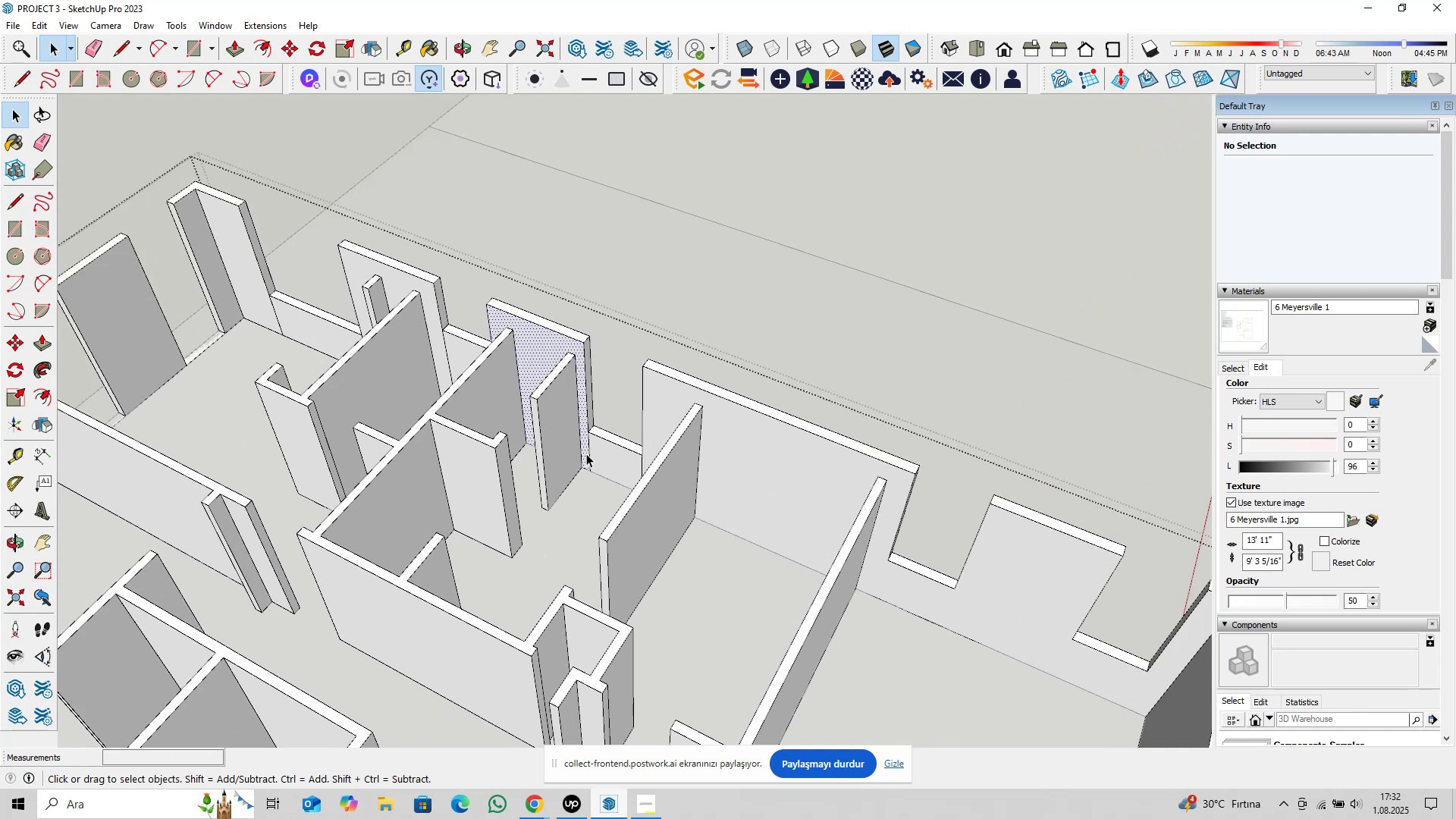 
key(Delete)
 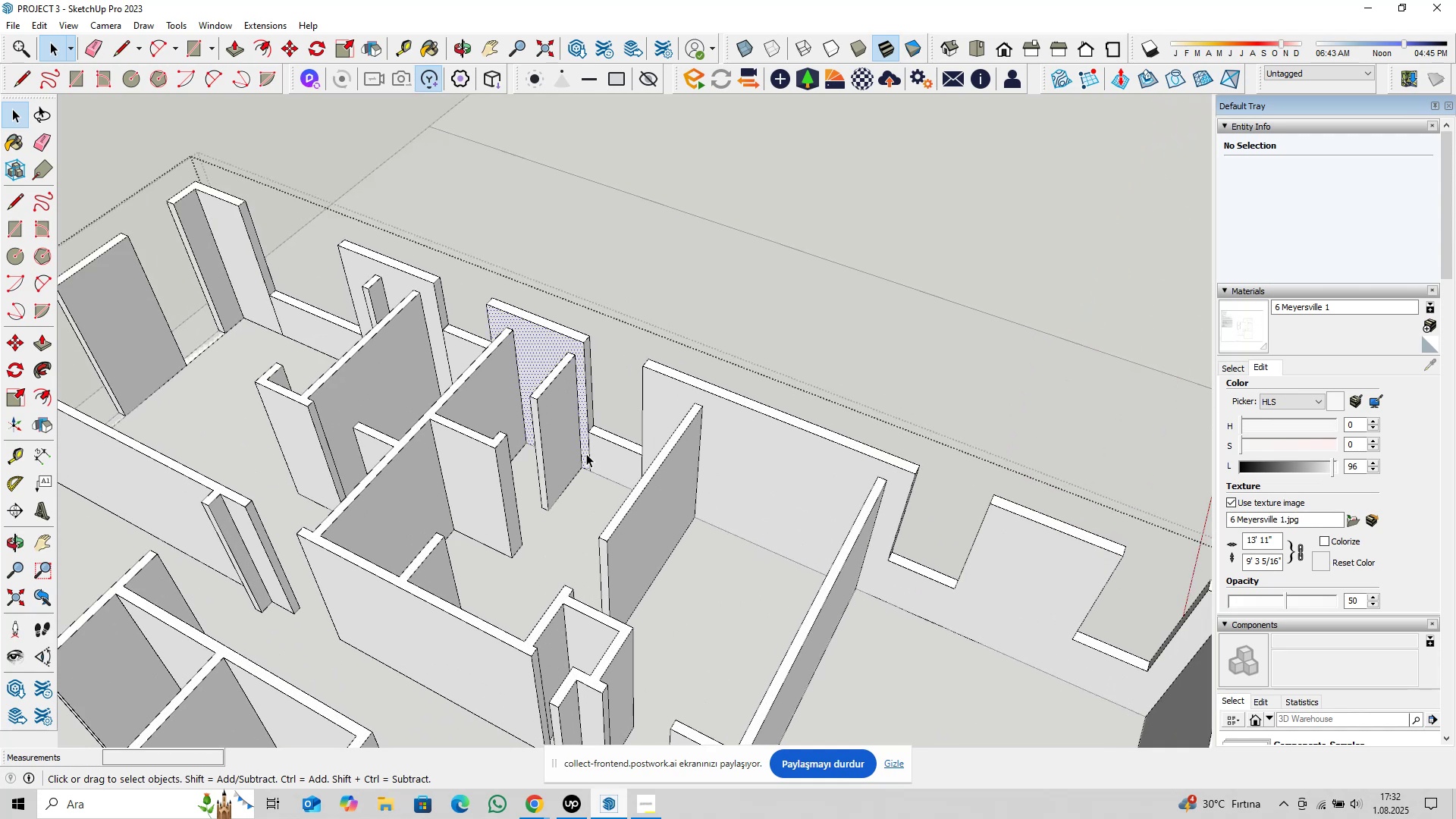 
double_click([591, 457])
 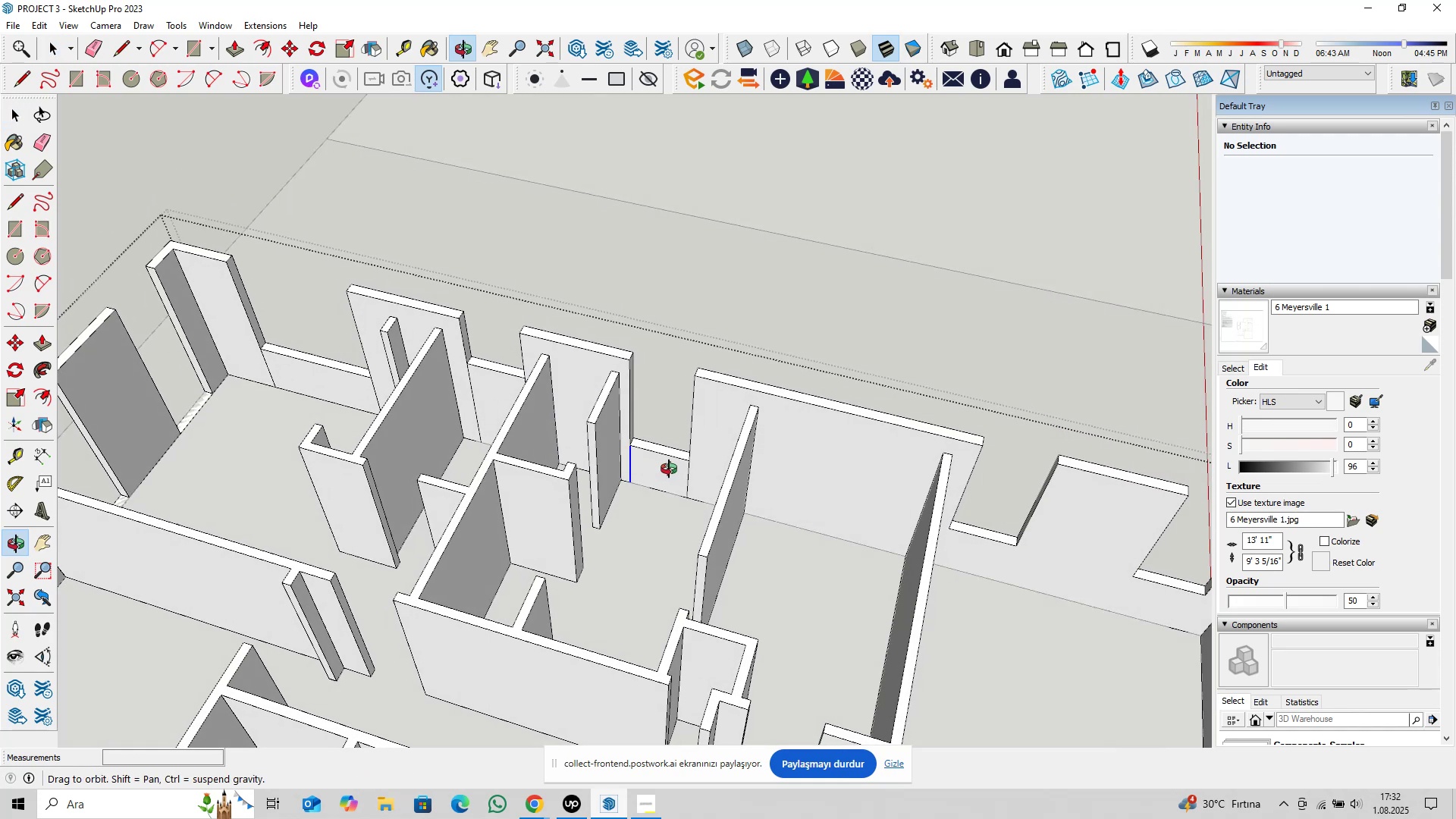 
key(Delete)
 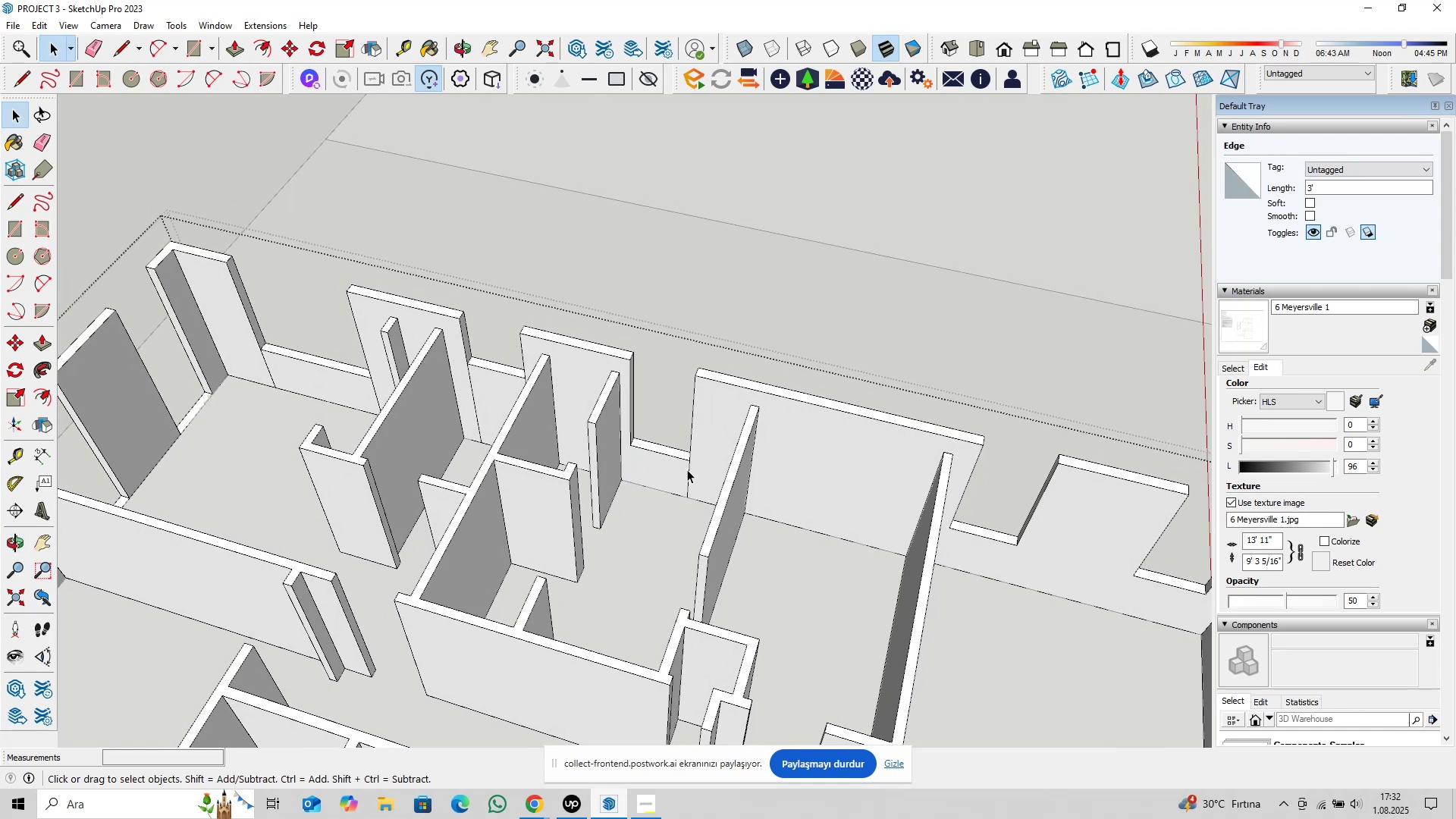 
left_click([687, 470])
 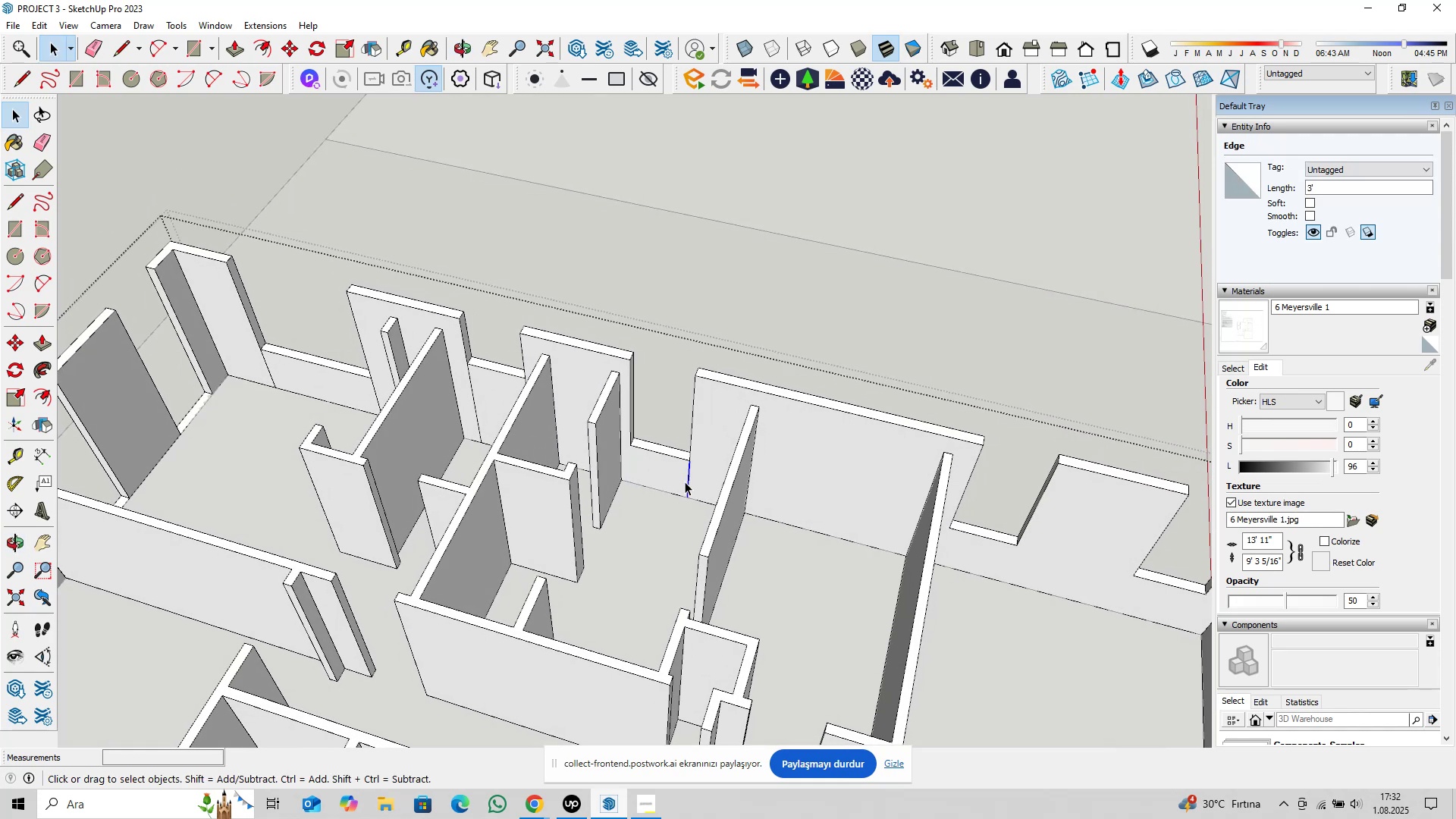 
key(Delete)
 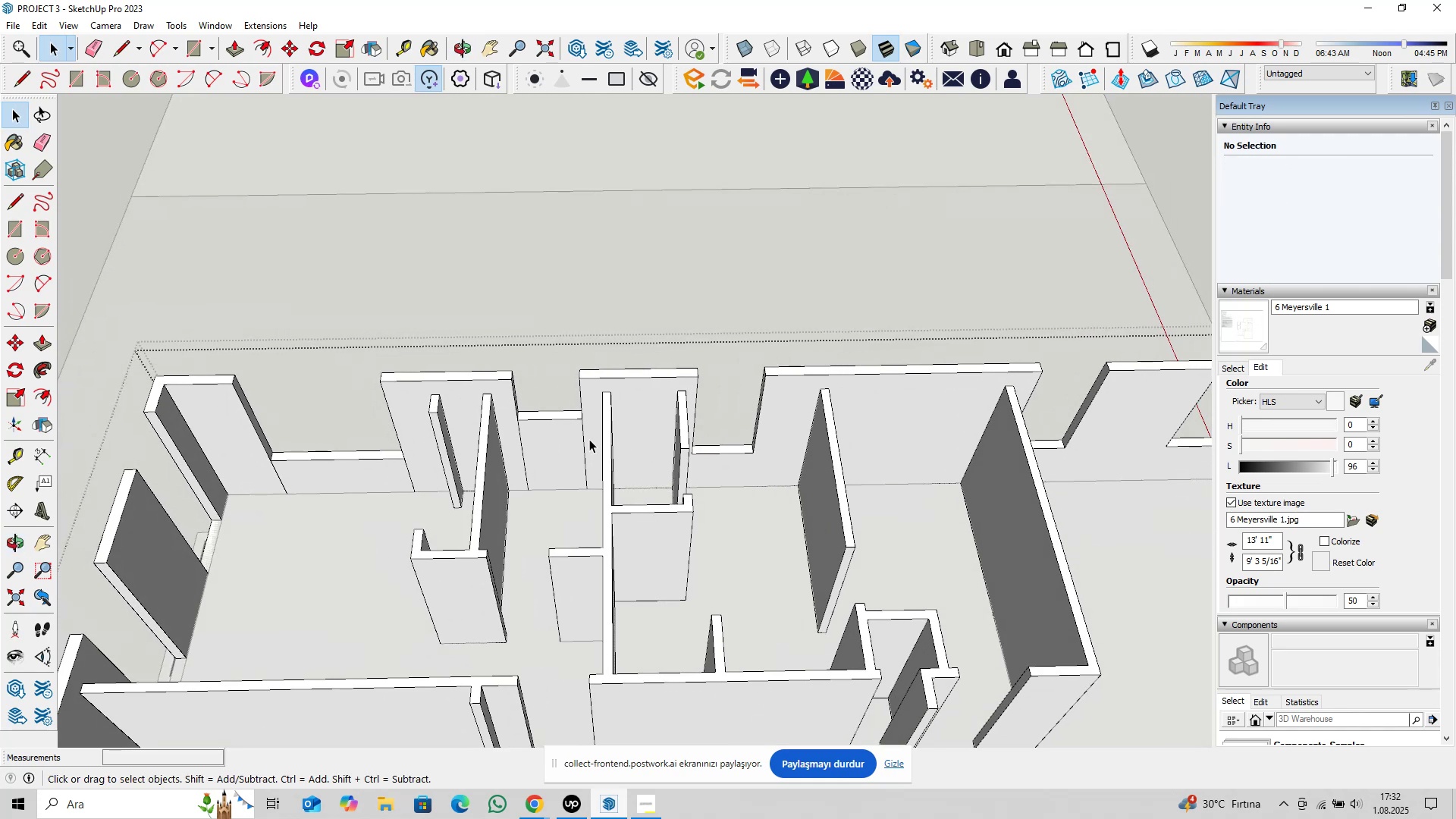 
left_click([586, 442])
 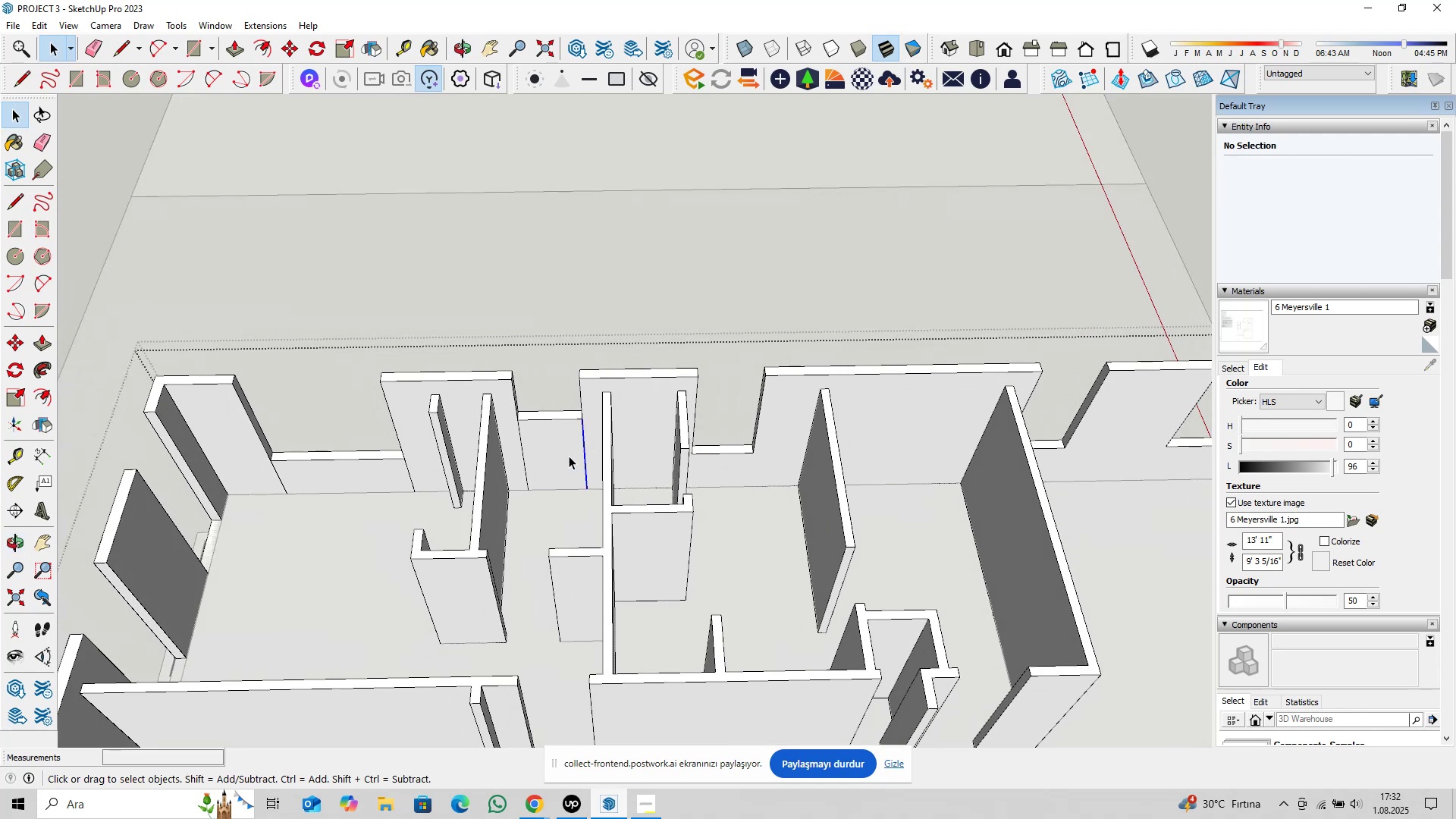 
key(Delete)
 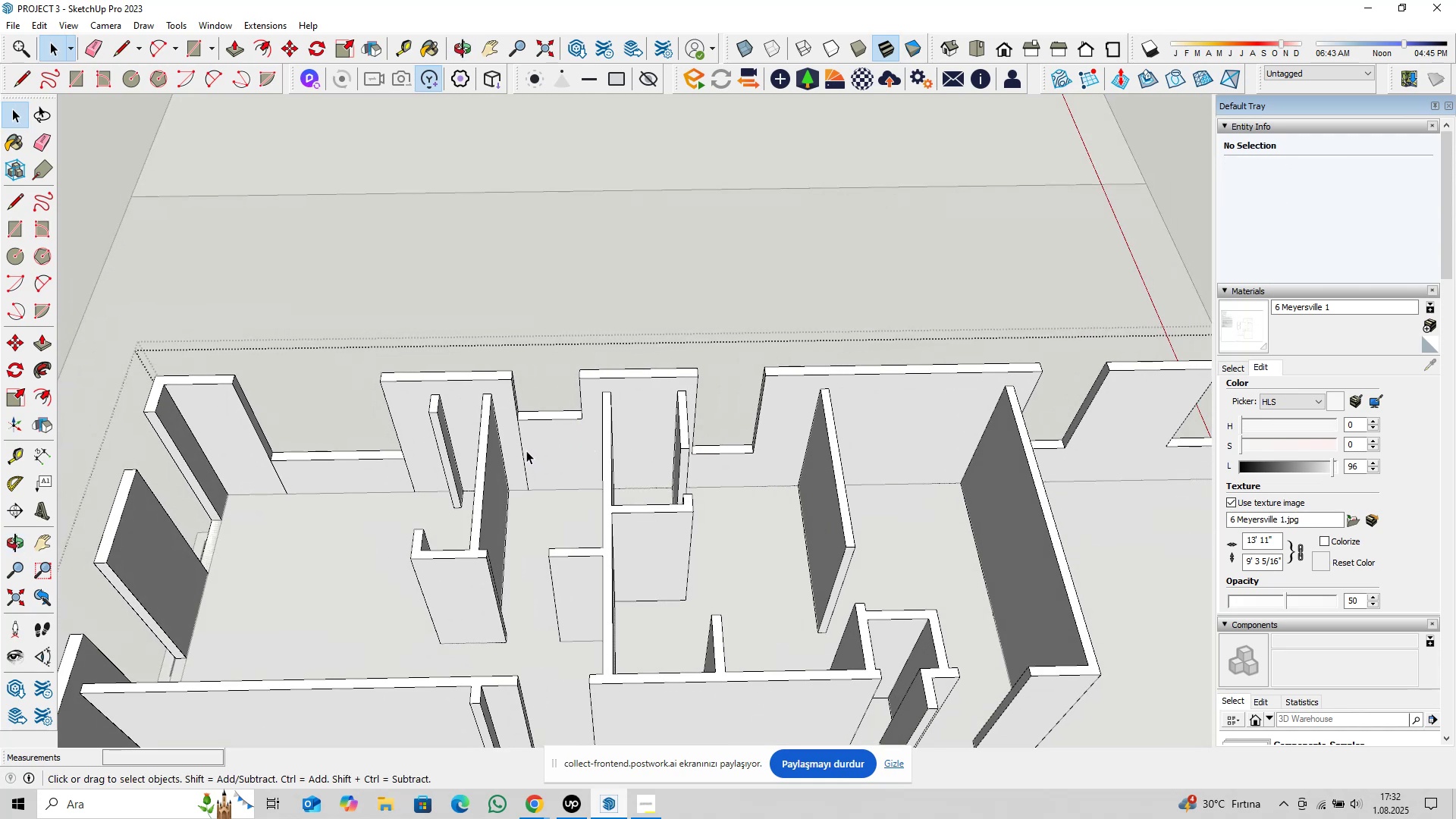 
left_click([525, 450])
 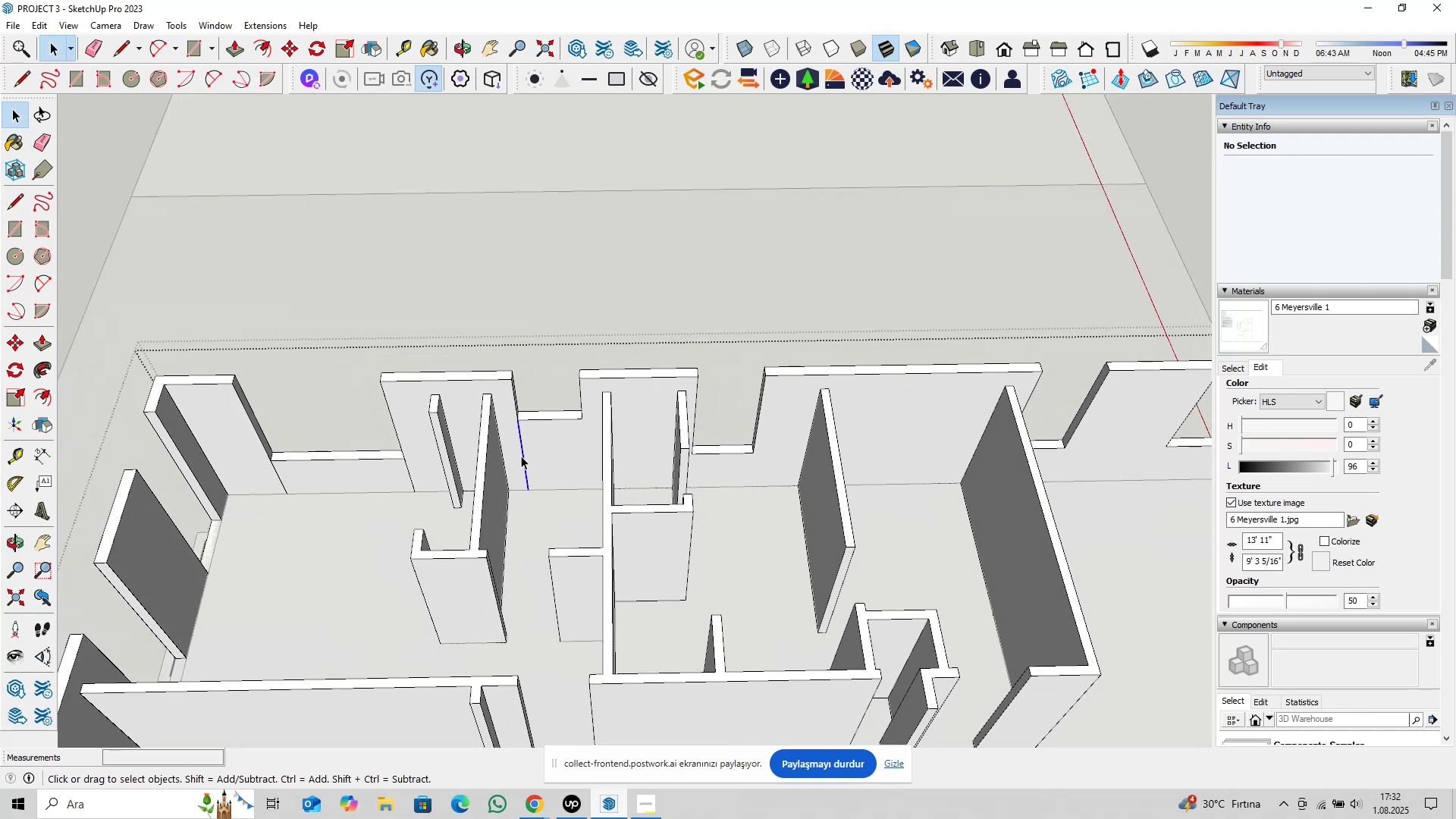 
key(Delete)
 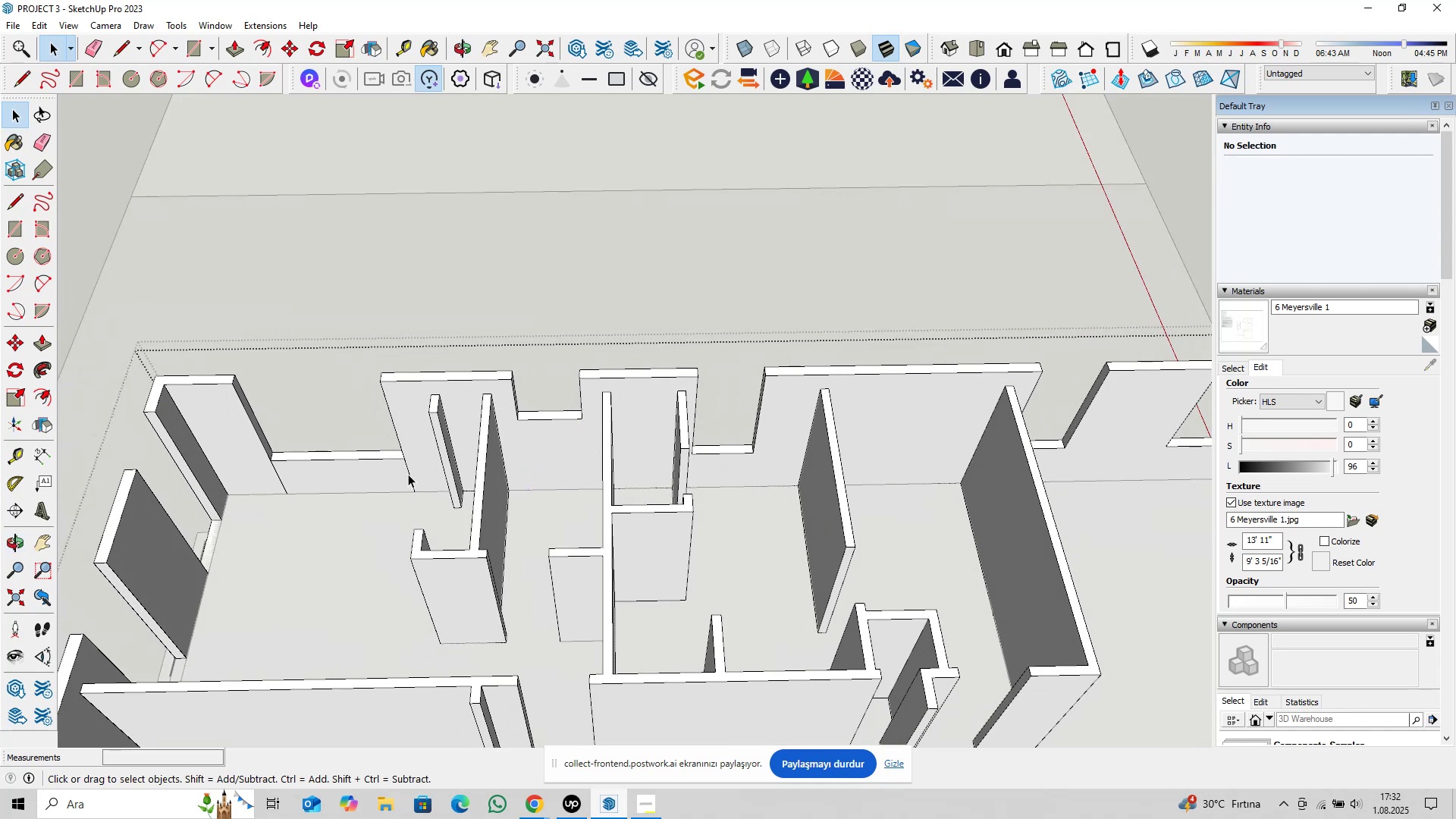 
left_click([410, 472])
 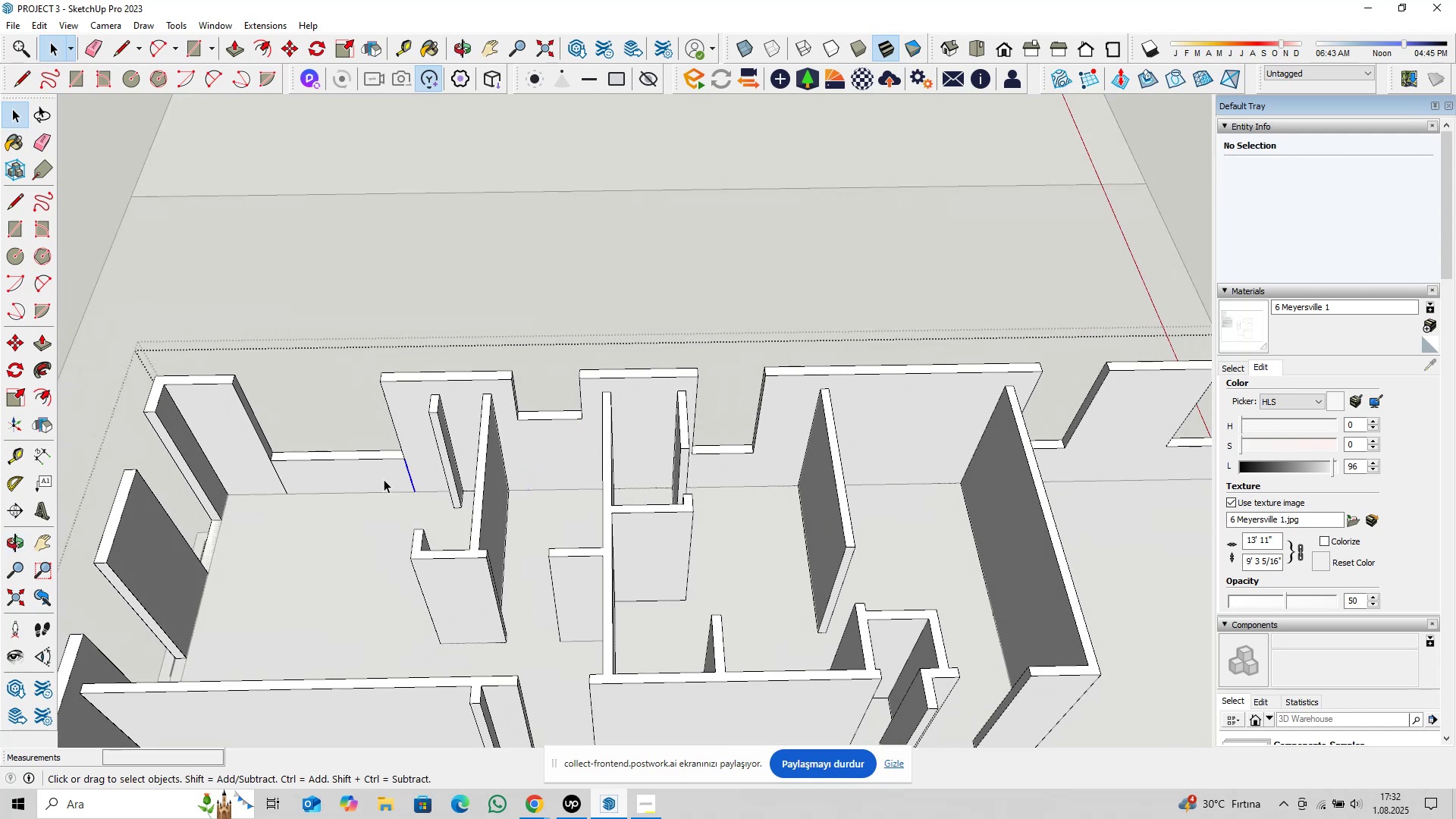 
key(Delete)
 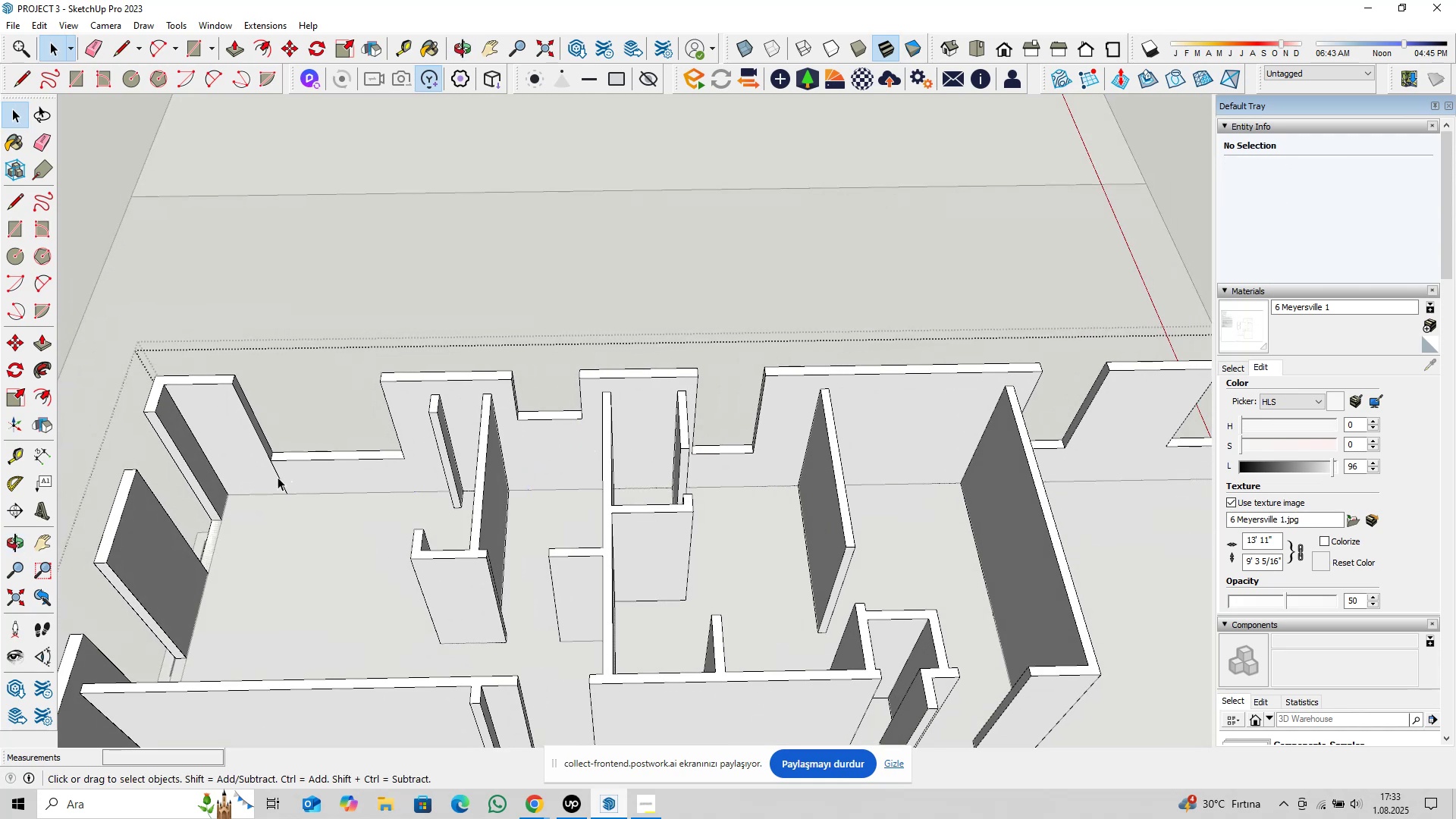 
left_click([278, 477])
 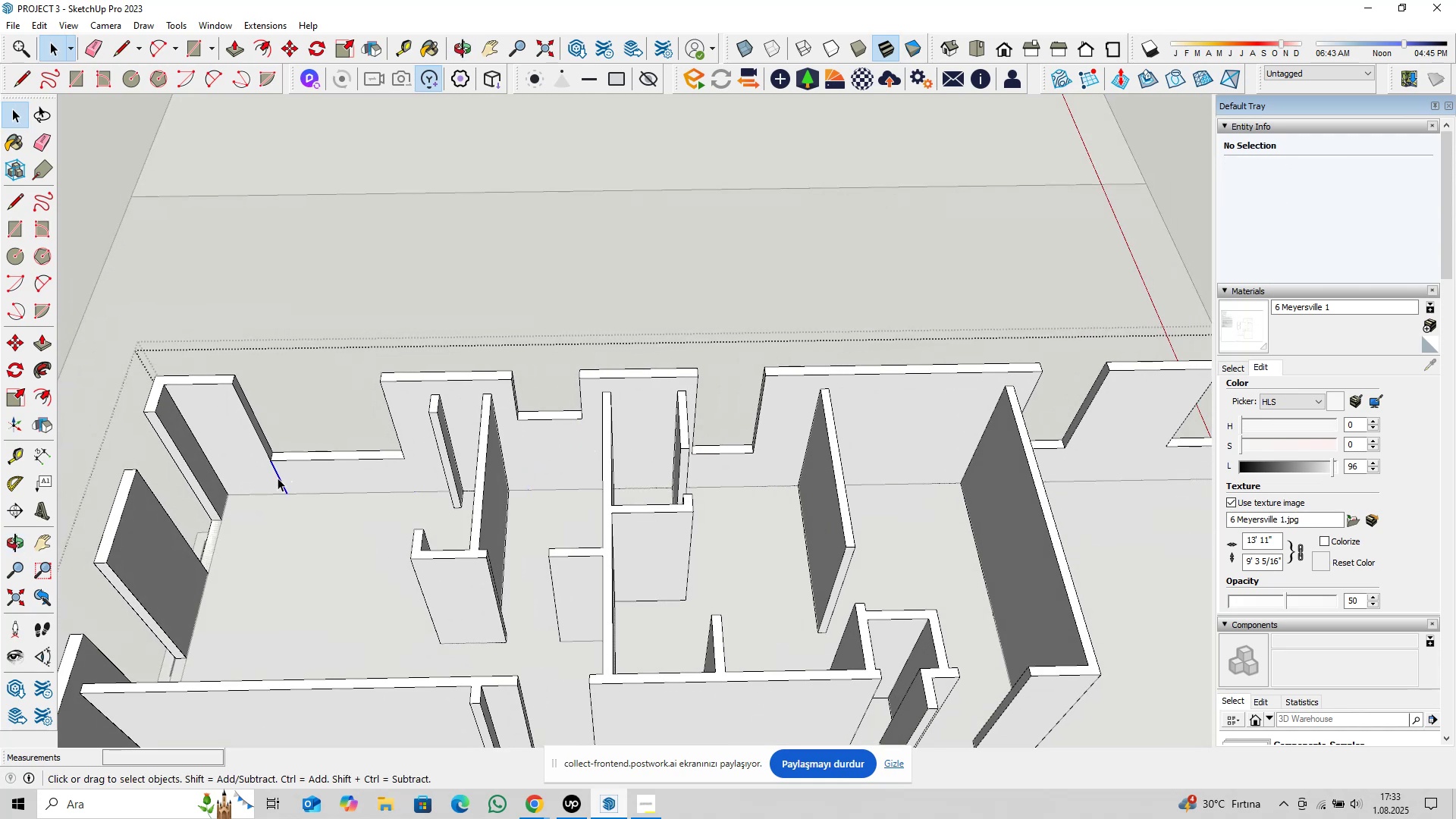 
key(Delete)
 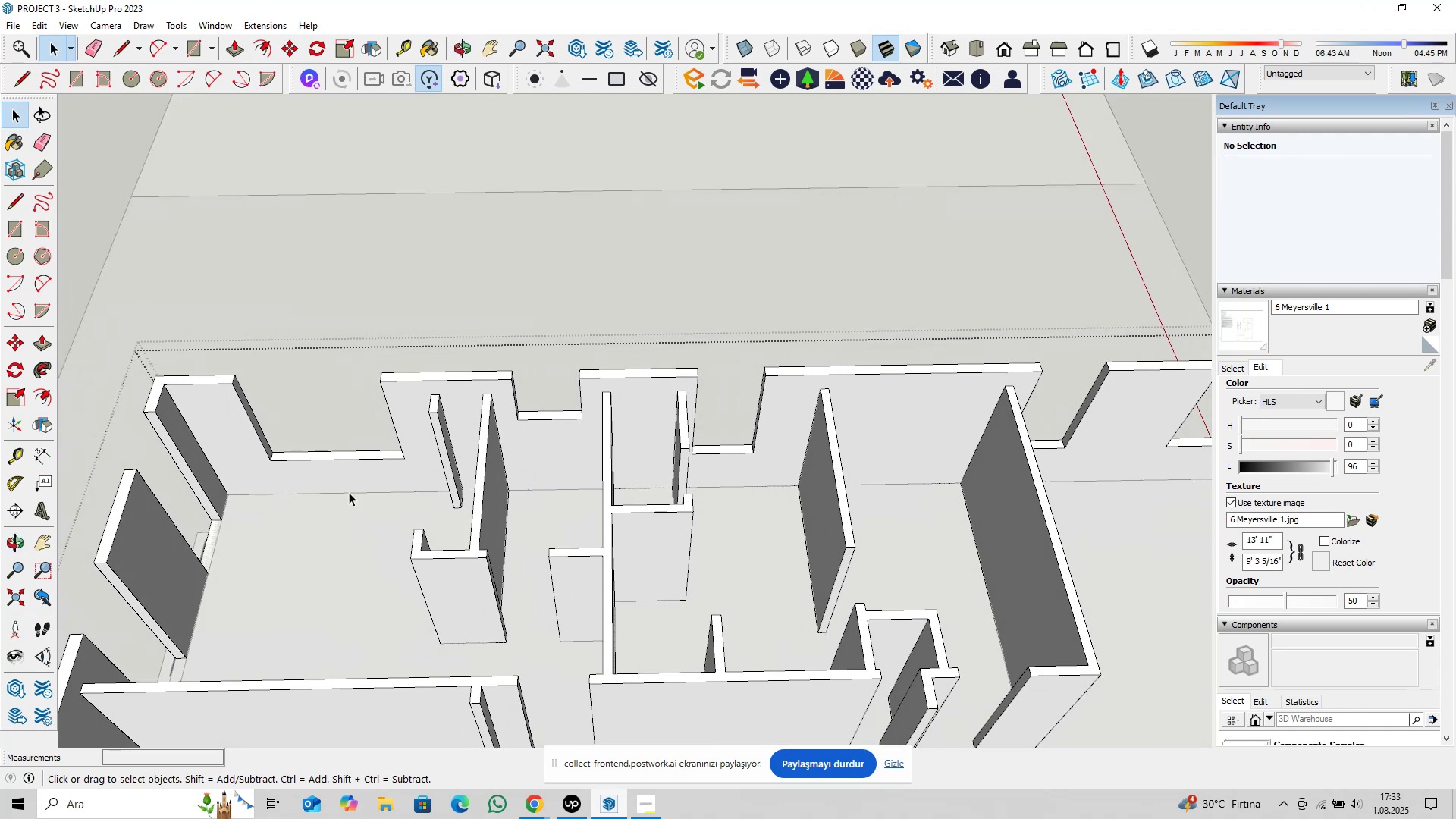 
scroll: coordinate [457, 519], scroll_direction: down, amount: 5.0
 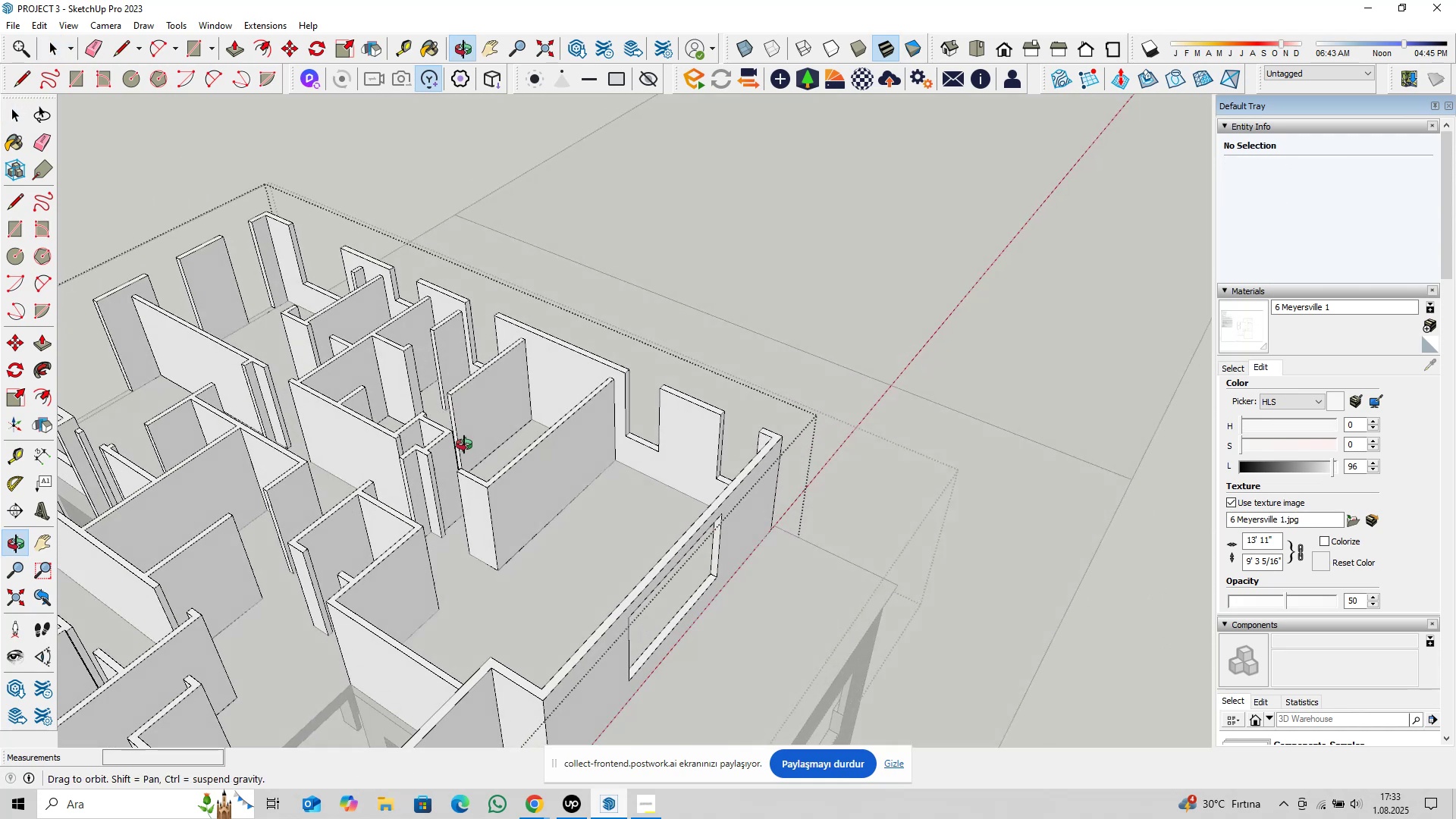 
hold_key(key=ShiftLeft, duration=0.38)
 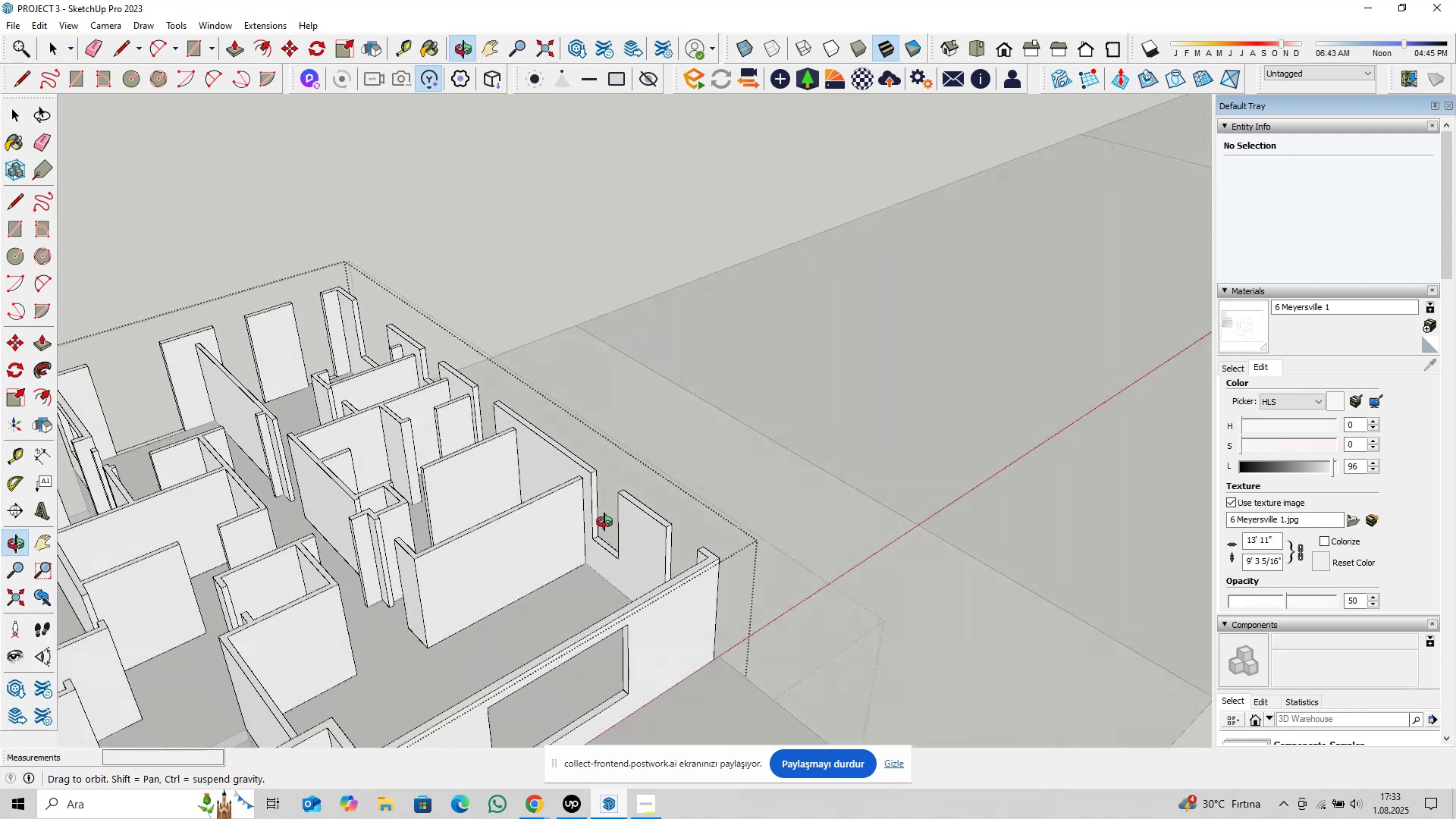 
scroll: coordinate [672, 527], scroll_direction: up, amount: 8.0
 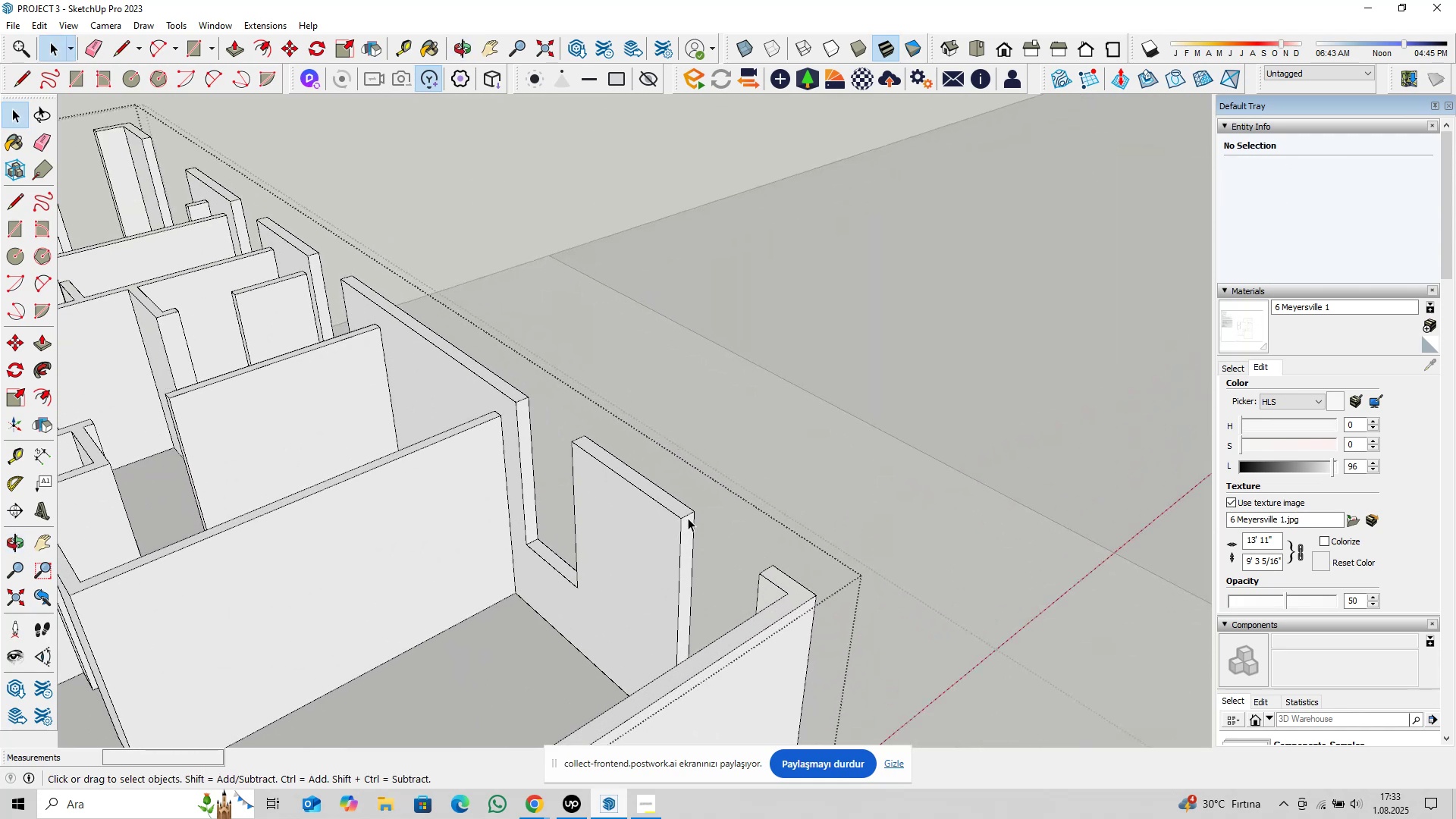 
left_click([688, 518])
 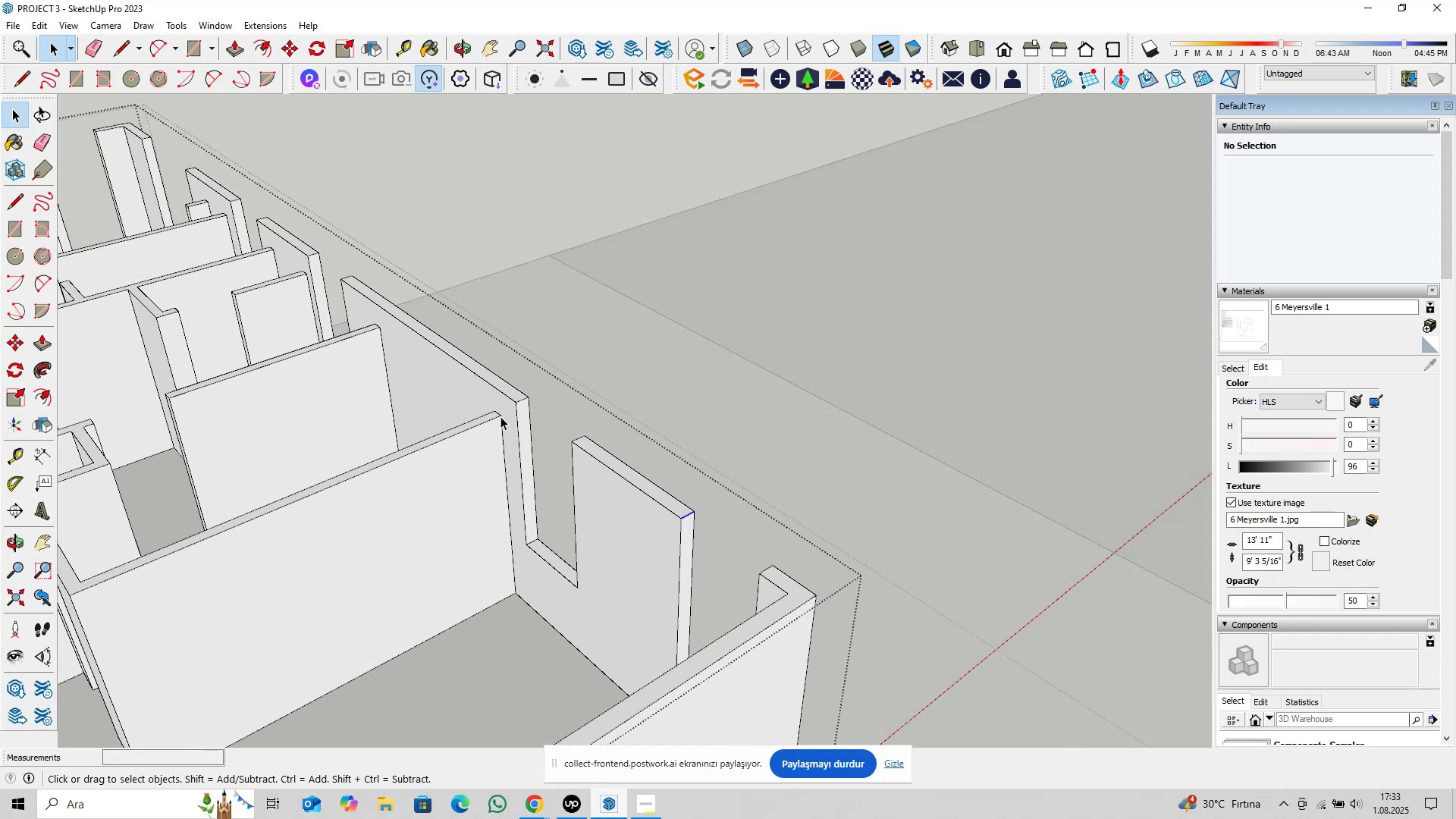 
hold_key(key=ControlLeft, duration=0.69)
left_click([519, 403])
 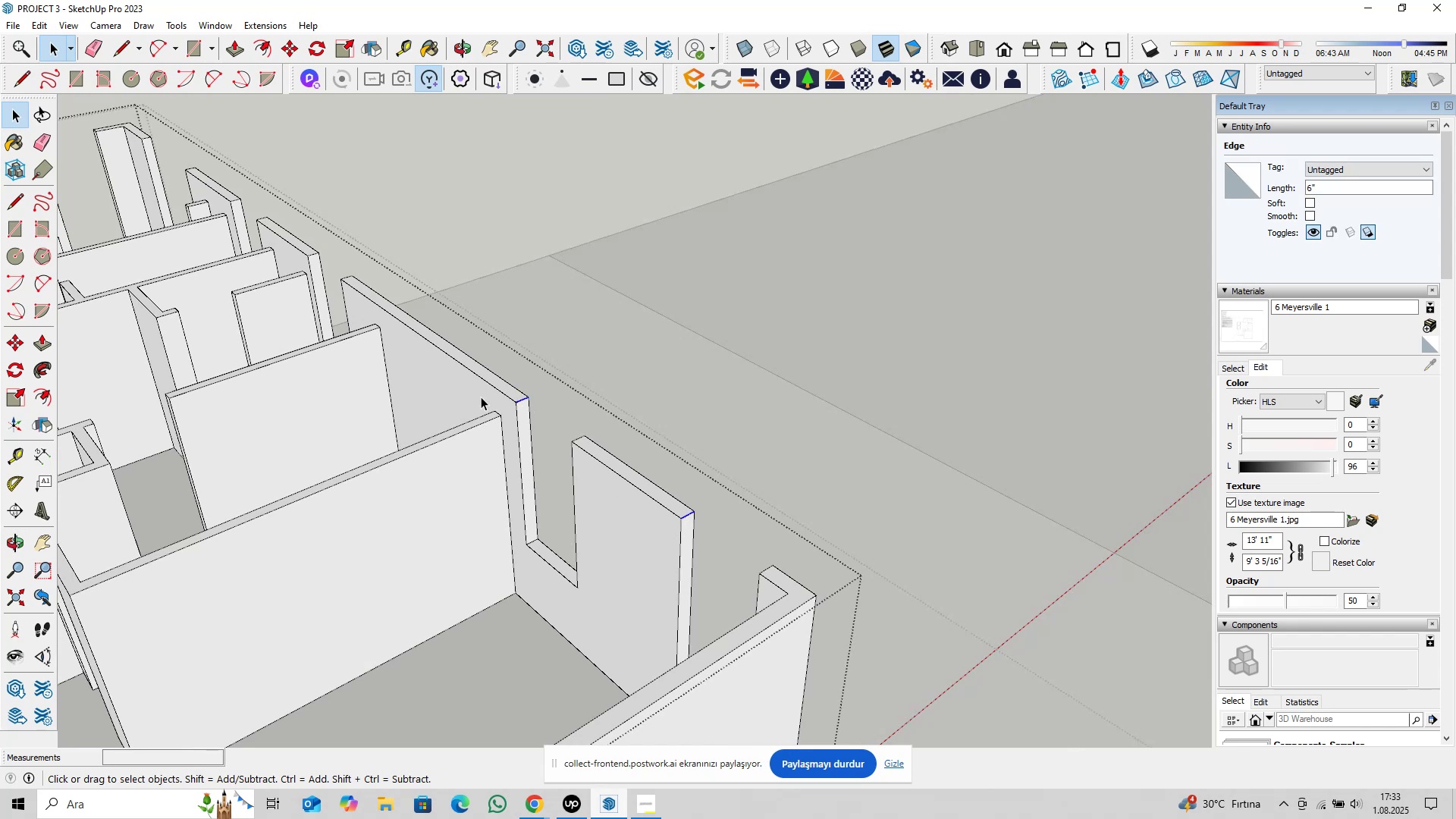 
hold_key(key=ShiftLeft, duration=0.55)
 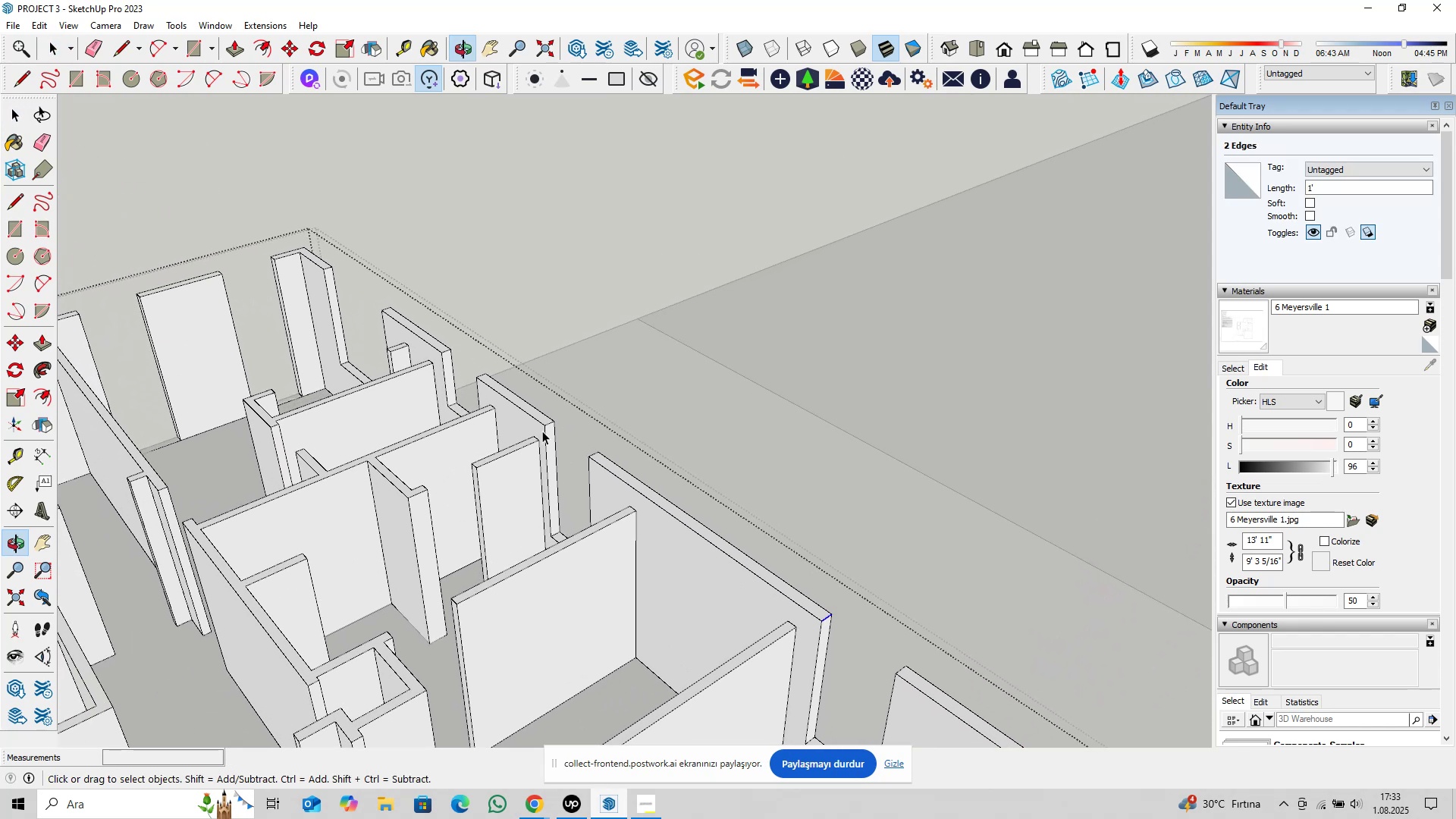 
scroll: coordinate [541, 420], scroll_direction: up, amount: 3.0
 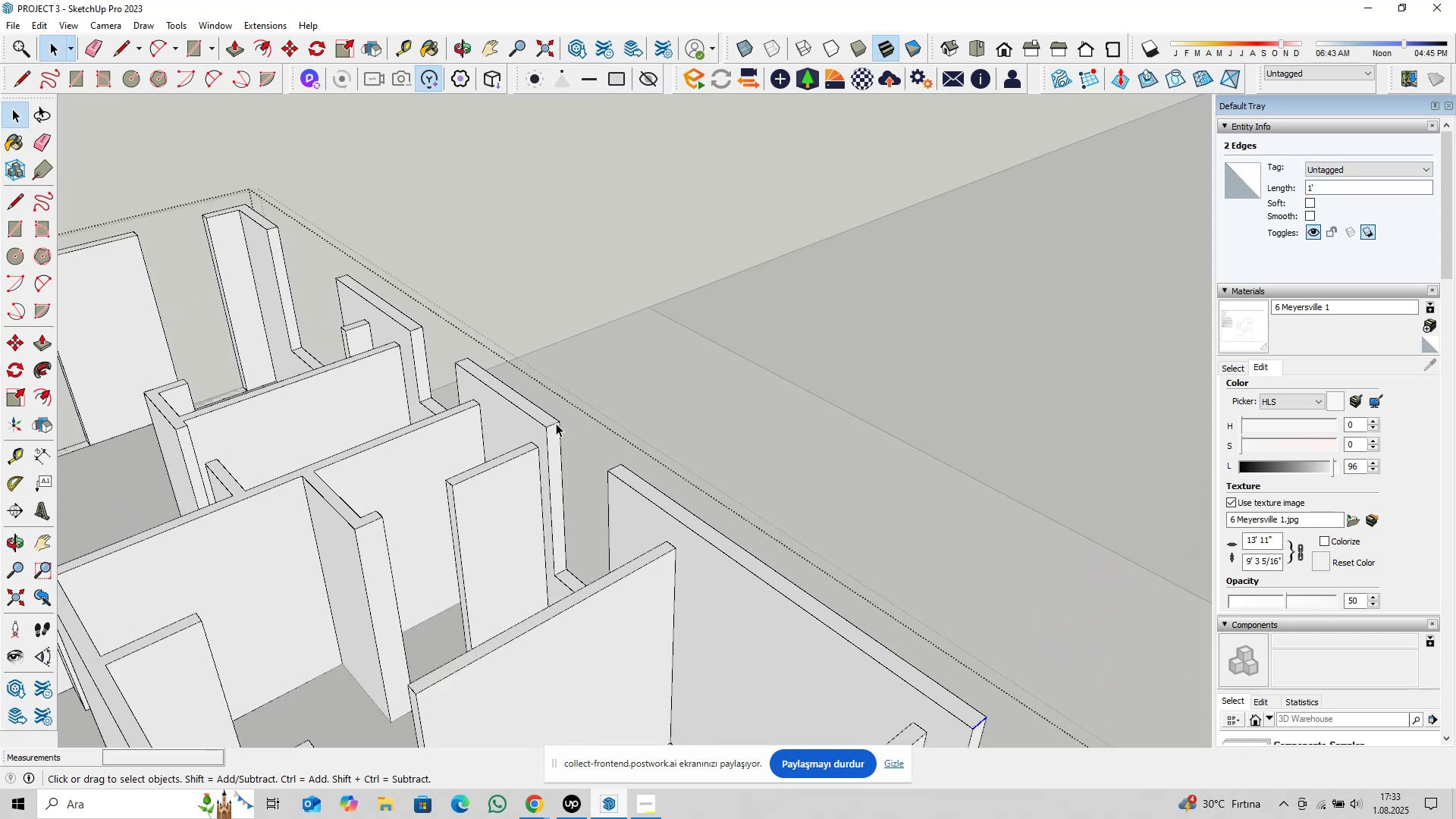 
hold_key(key=ControlLeft, duration=0.36)
left_click([554, 425])
 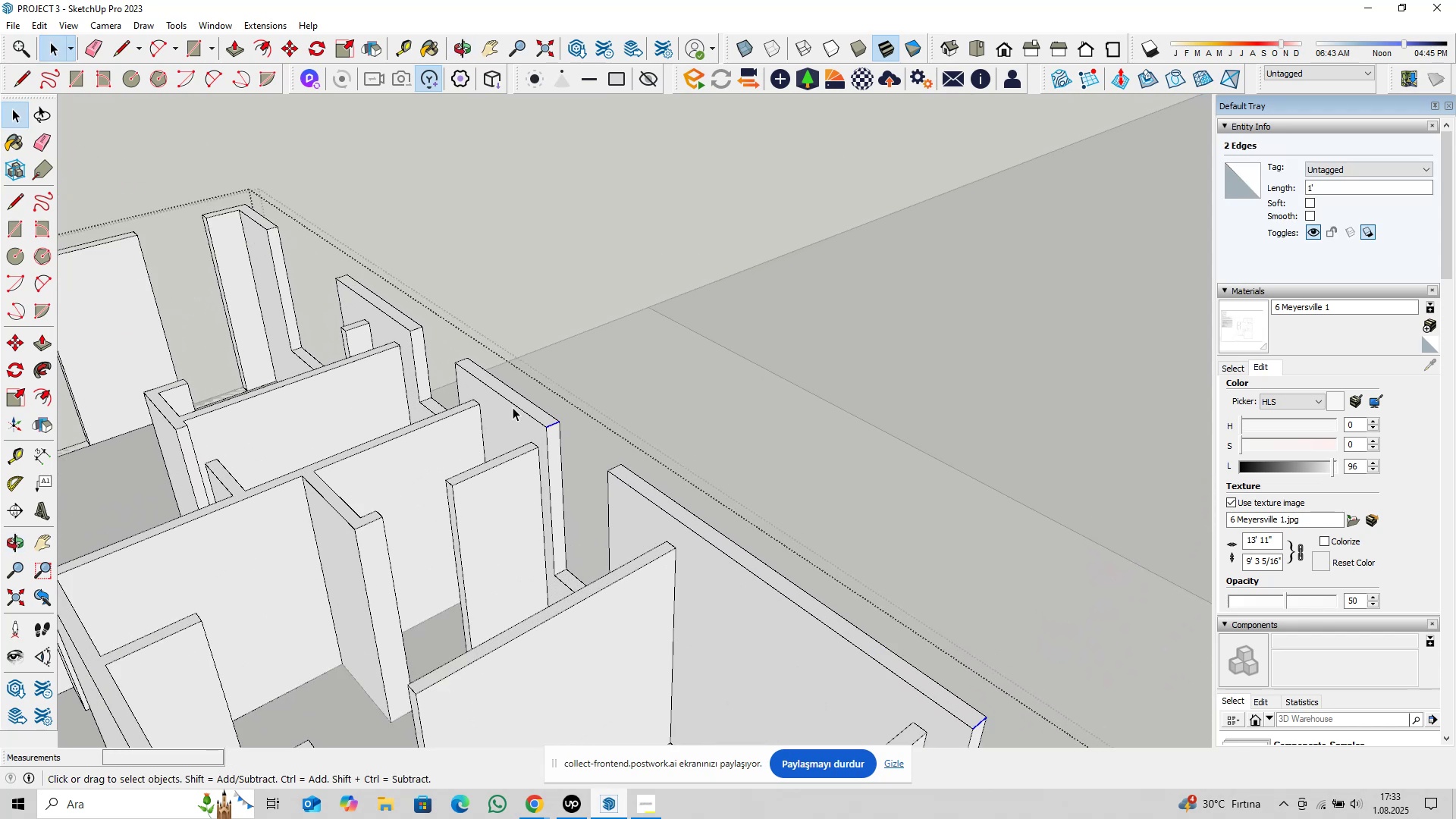 
hold_key(key=ShiftLeft, duration=0.35)
 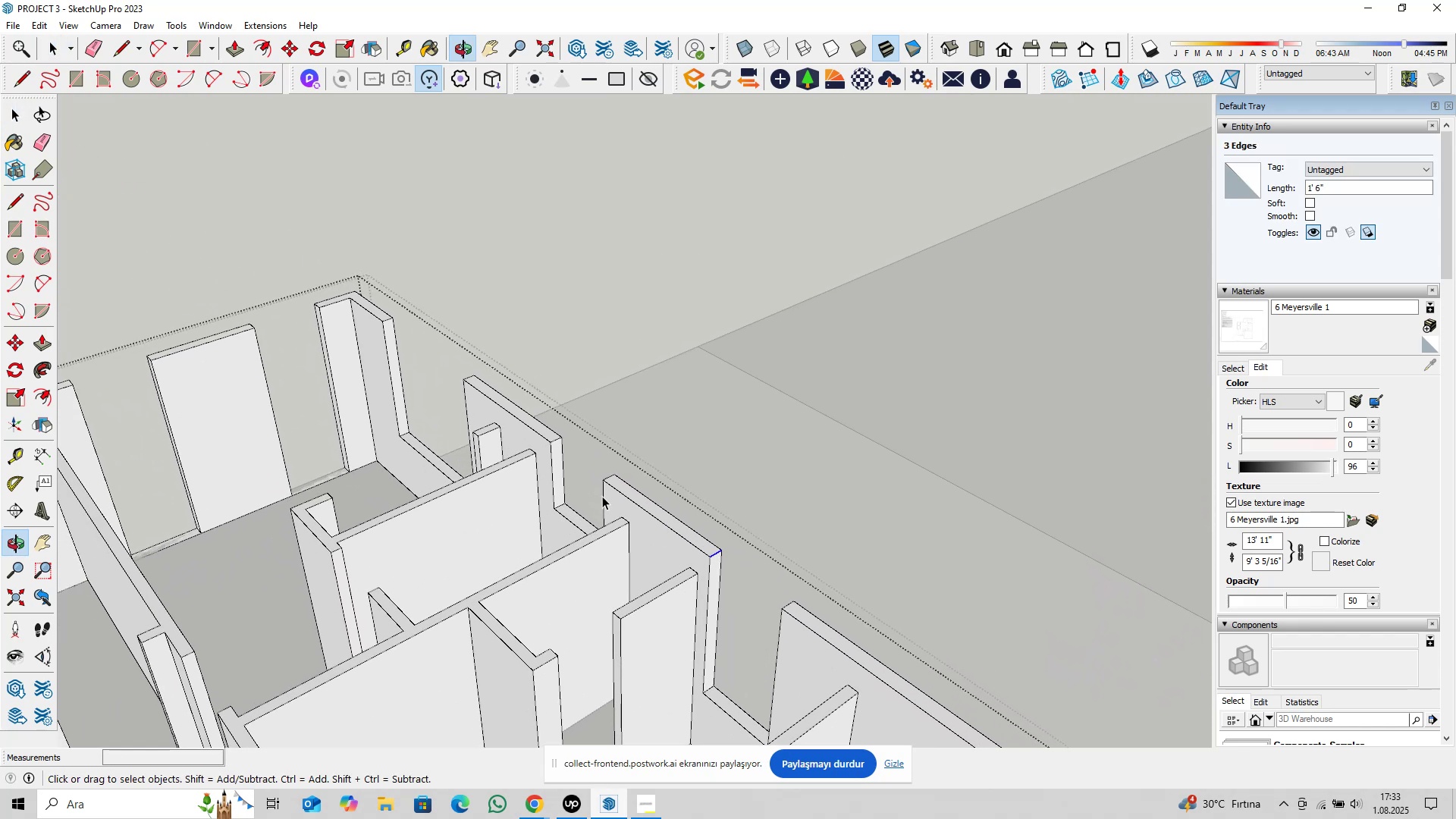 
scroll: coordinate [584, 469], scroll_direction: up, amount: 3.0
 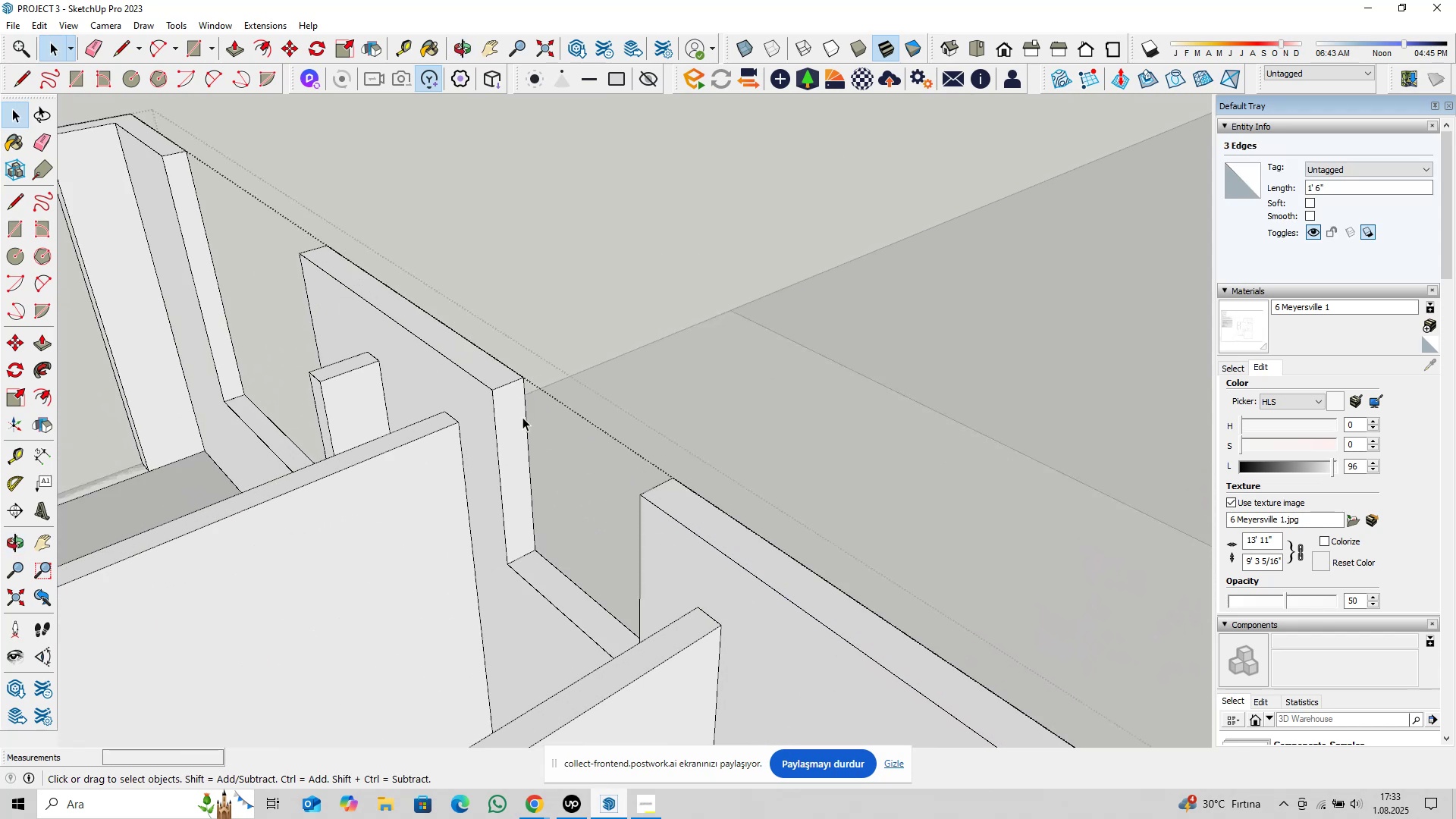 
hold_key(key=ControlLeft, duration=0.93)
left_click([504, 387])
 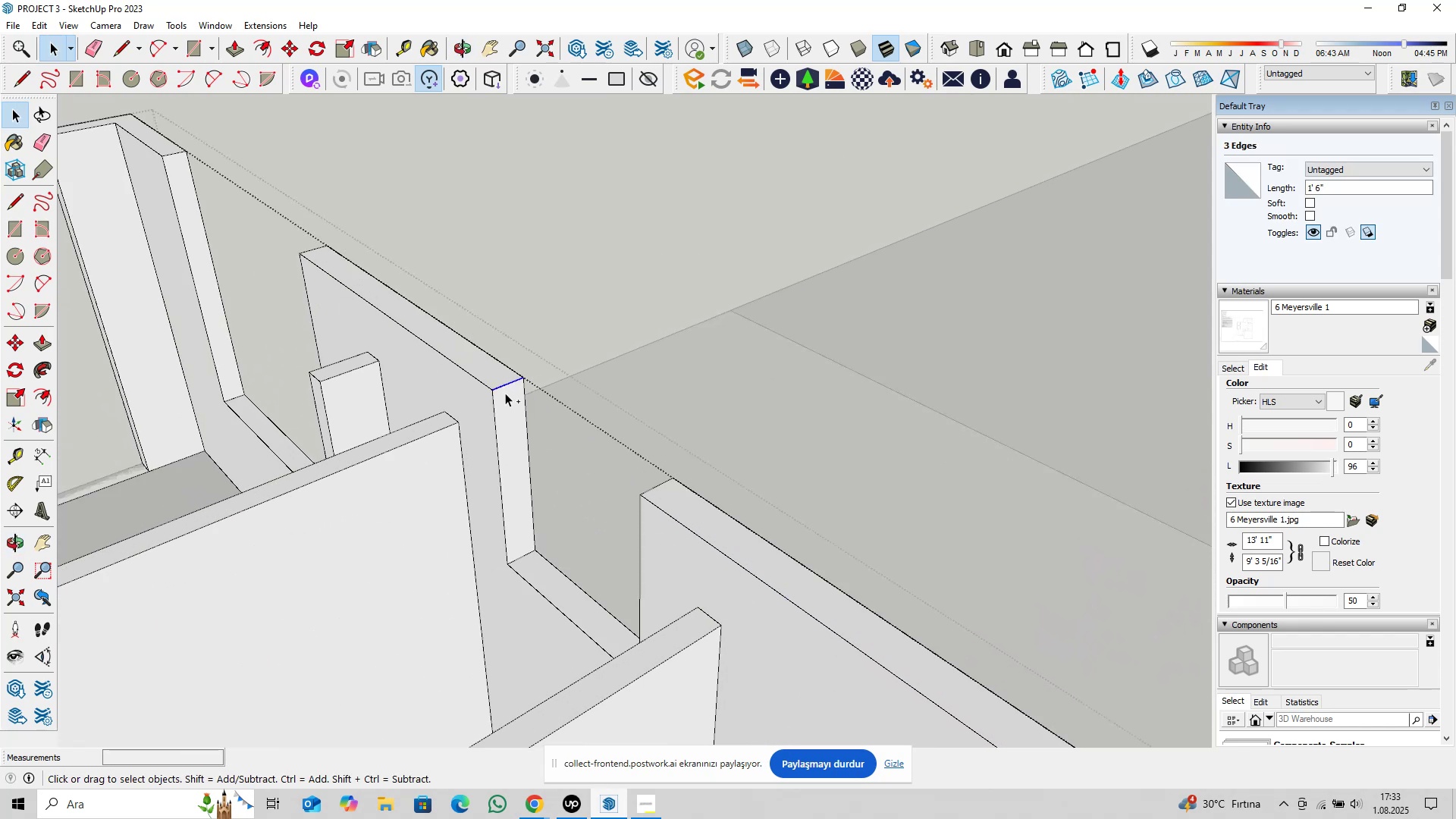 
scroll: coordinate [505, 402], scroll_direction: down, amount: 3.0
 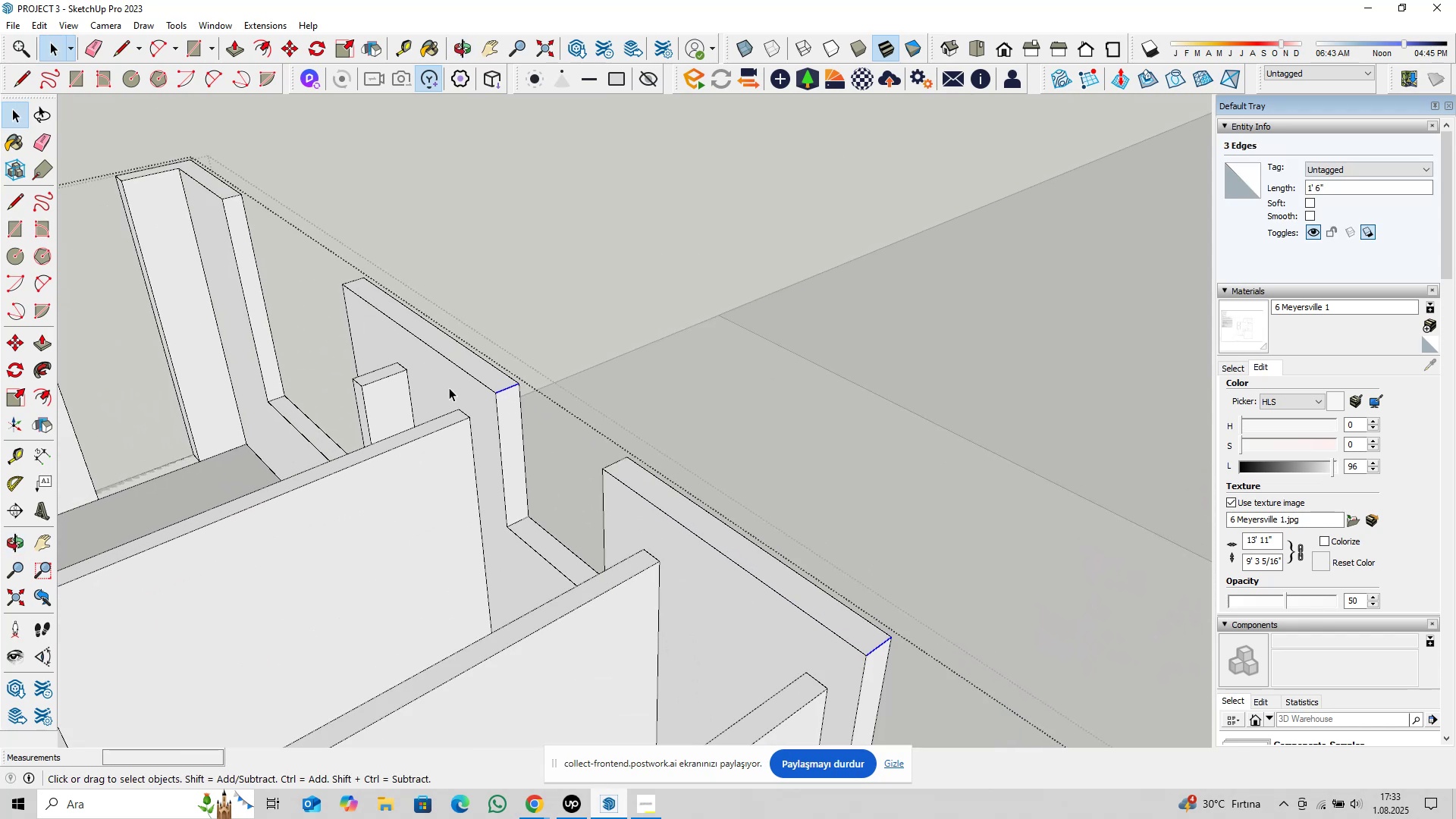 
hold_key(key=ShiftLeft, duration=0.38)
 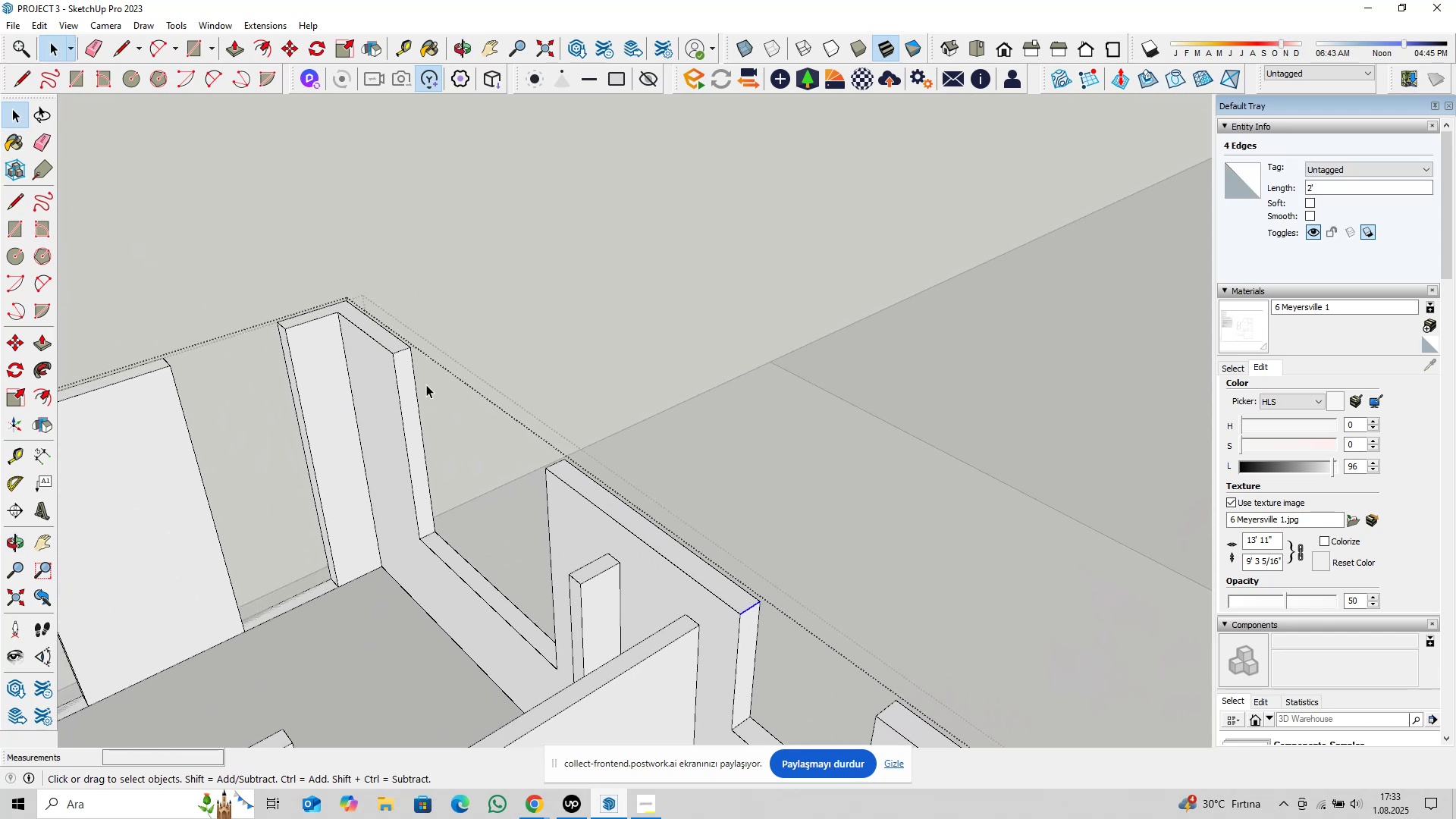 
hold_key(key=ControlLeft, duration=0.56)
left_click([400, 350])
 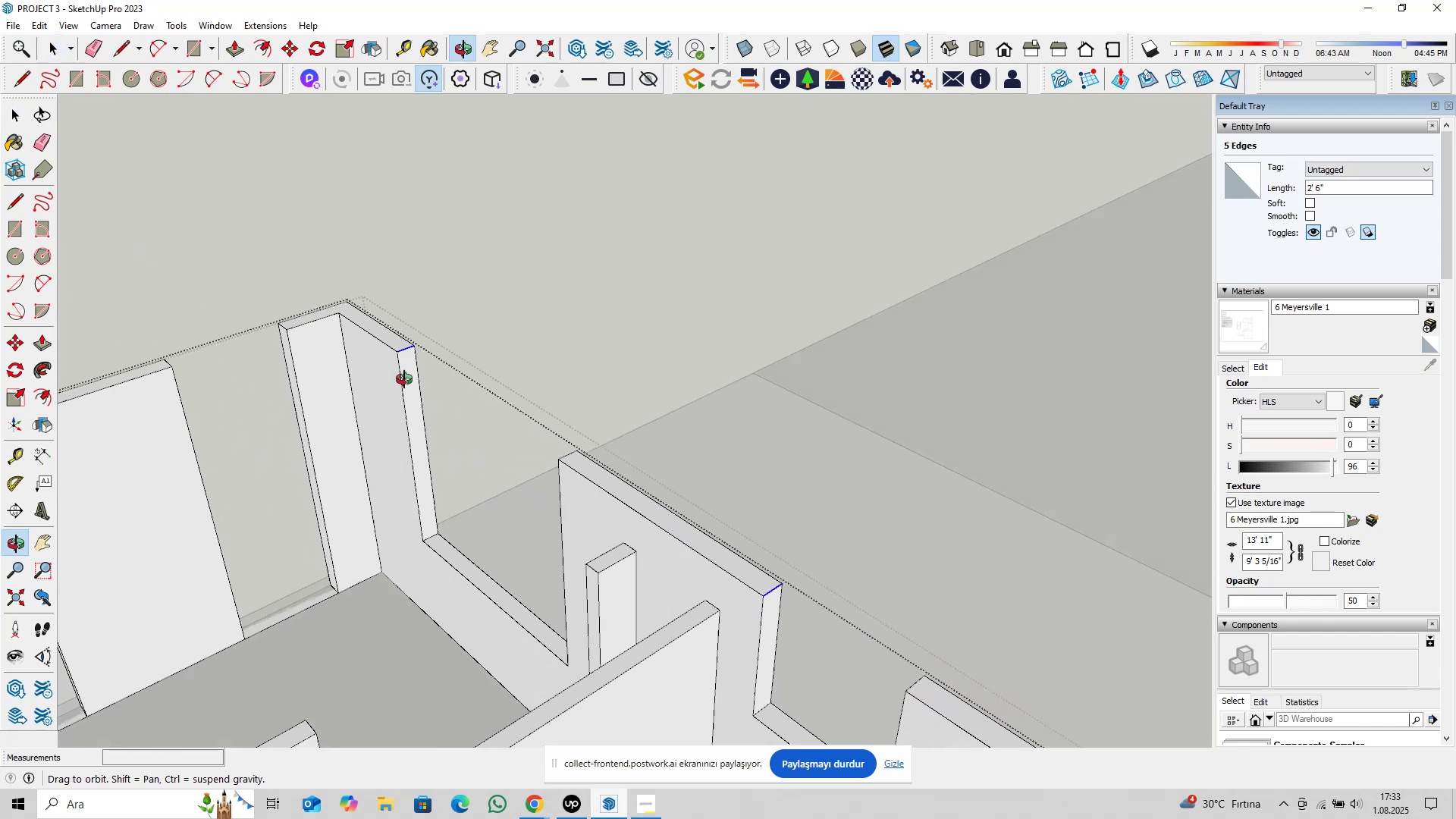 
scroll: coordinate [405, 379], scroll_direction: up, amount: 2.0
 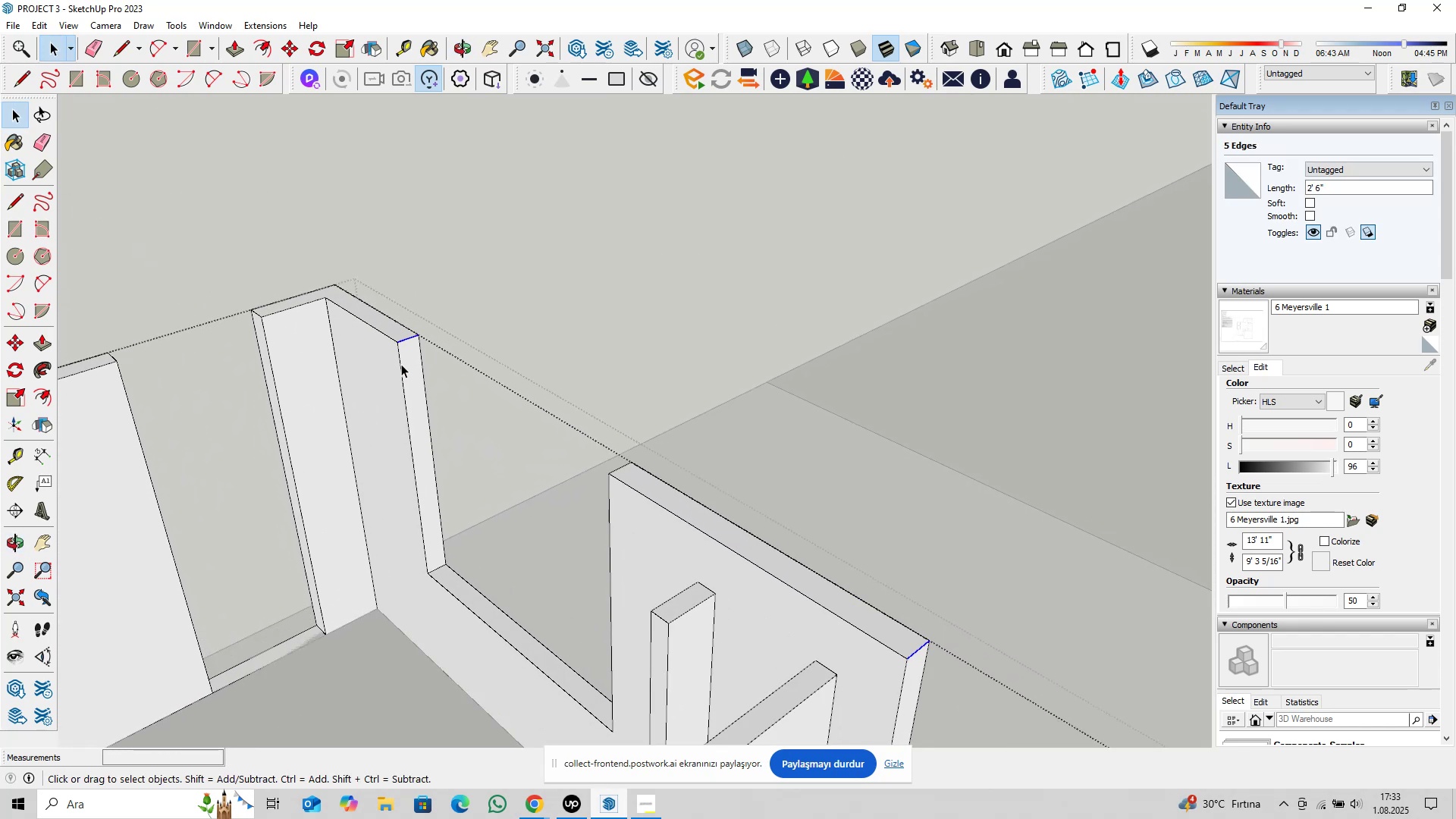 
key(M)
 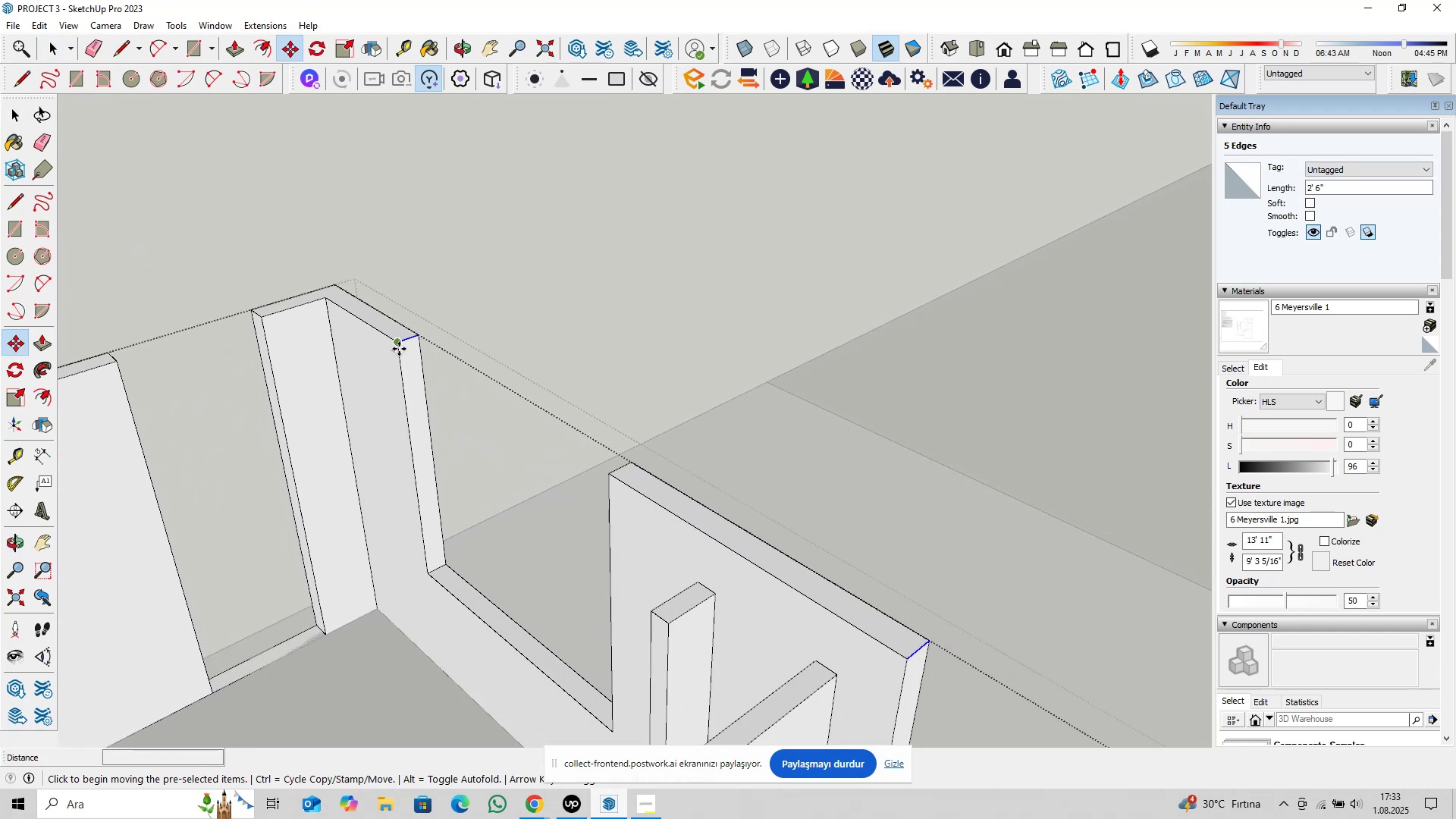 
left_click([399, 349])
 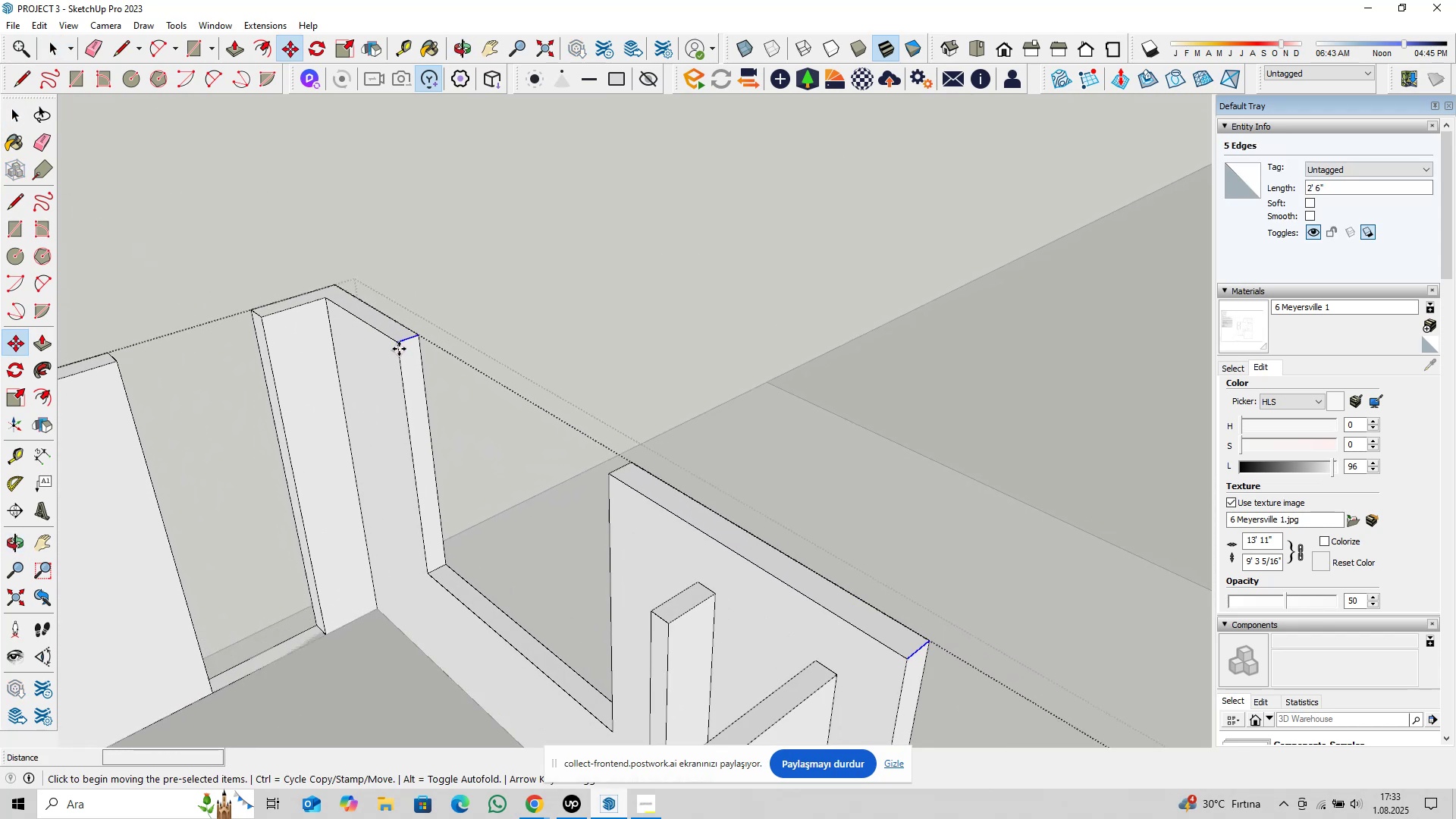 
key(Control+ControlLeft)
 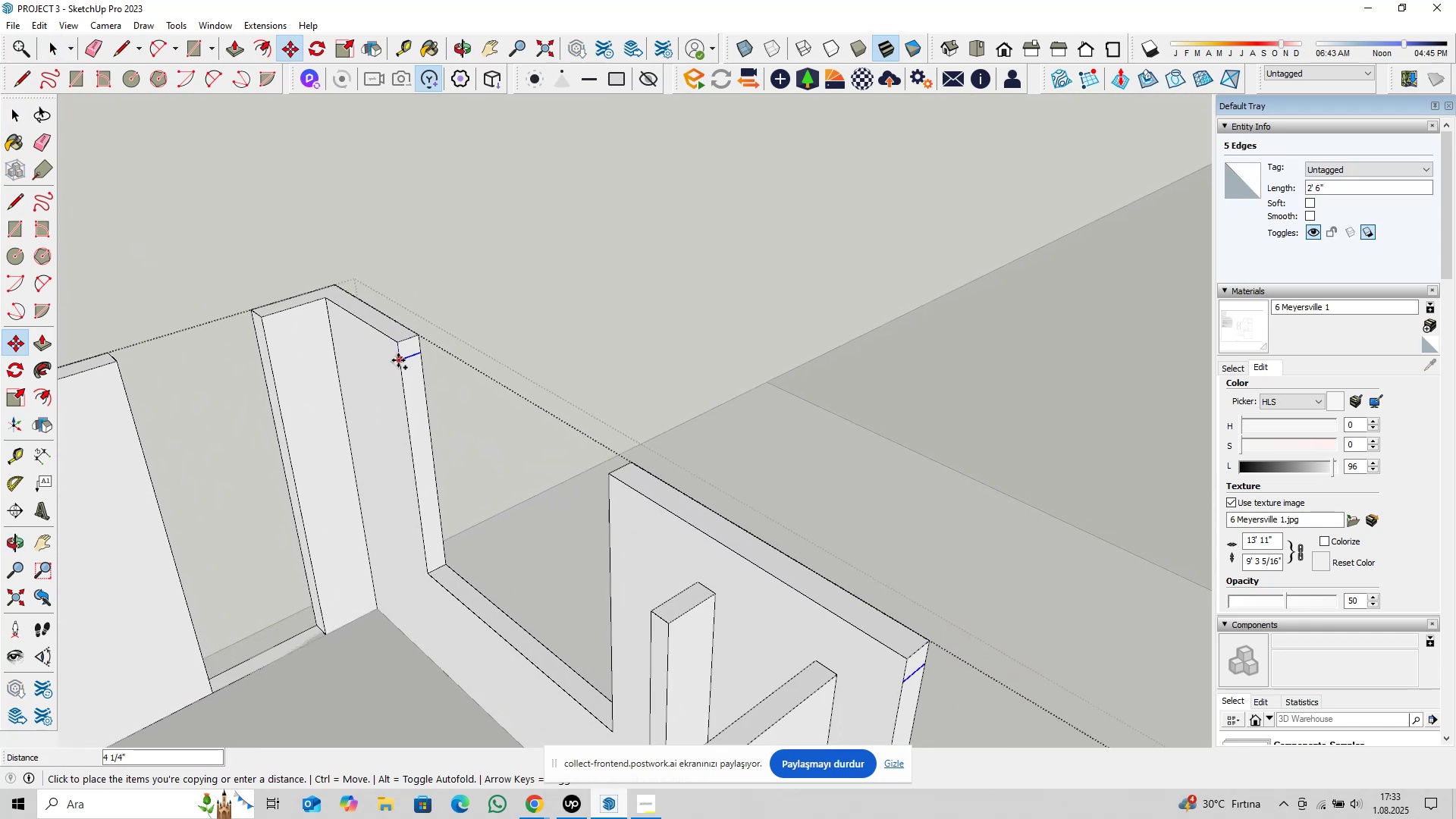 
type(1@)
 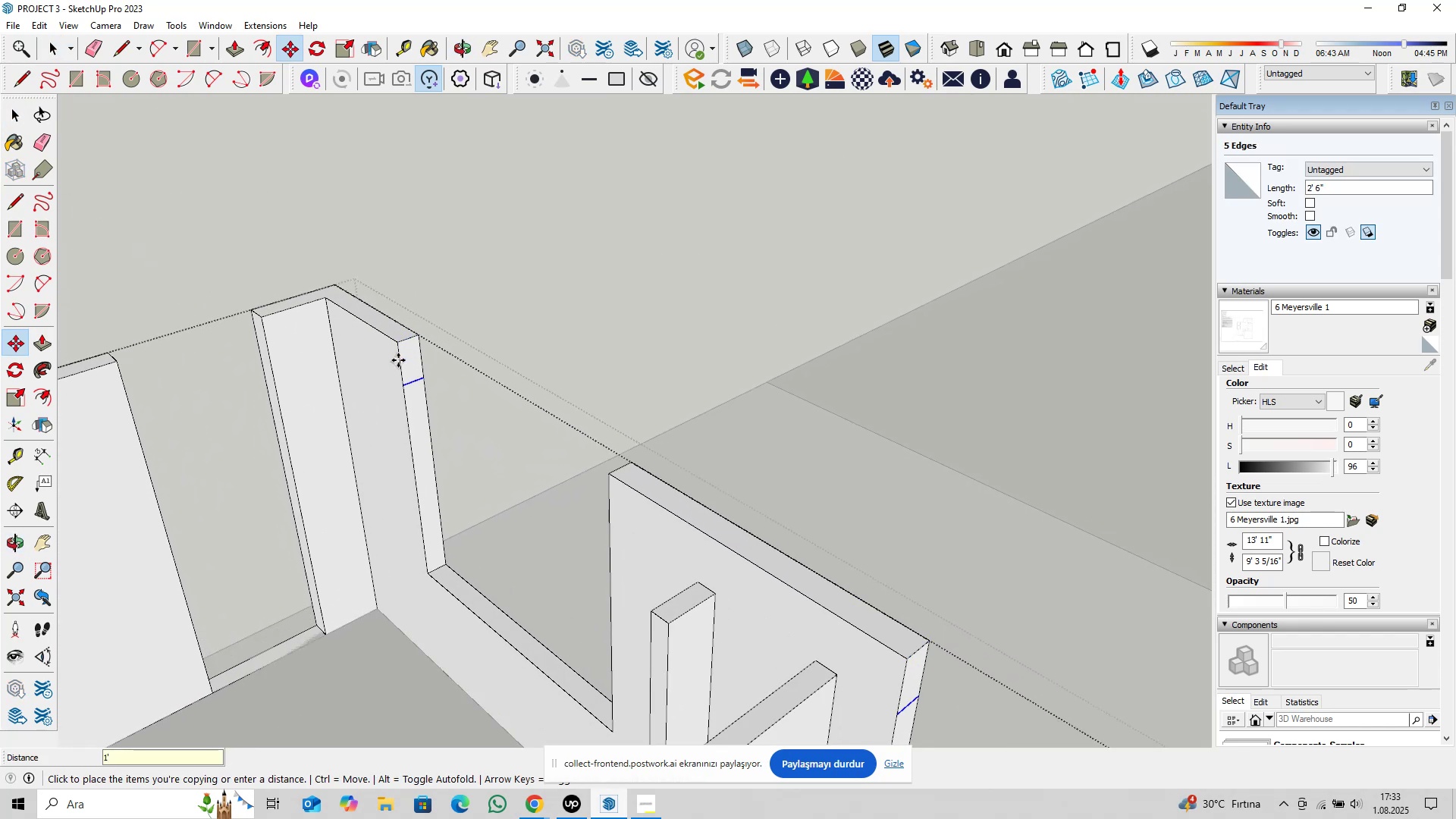 
 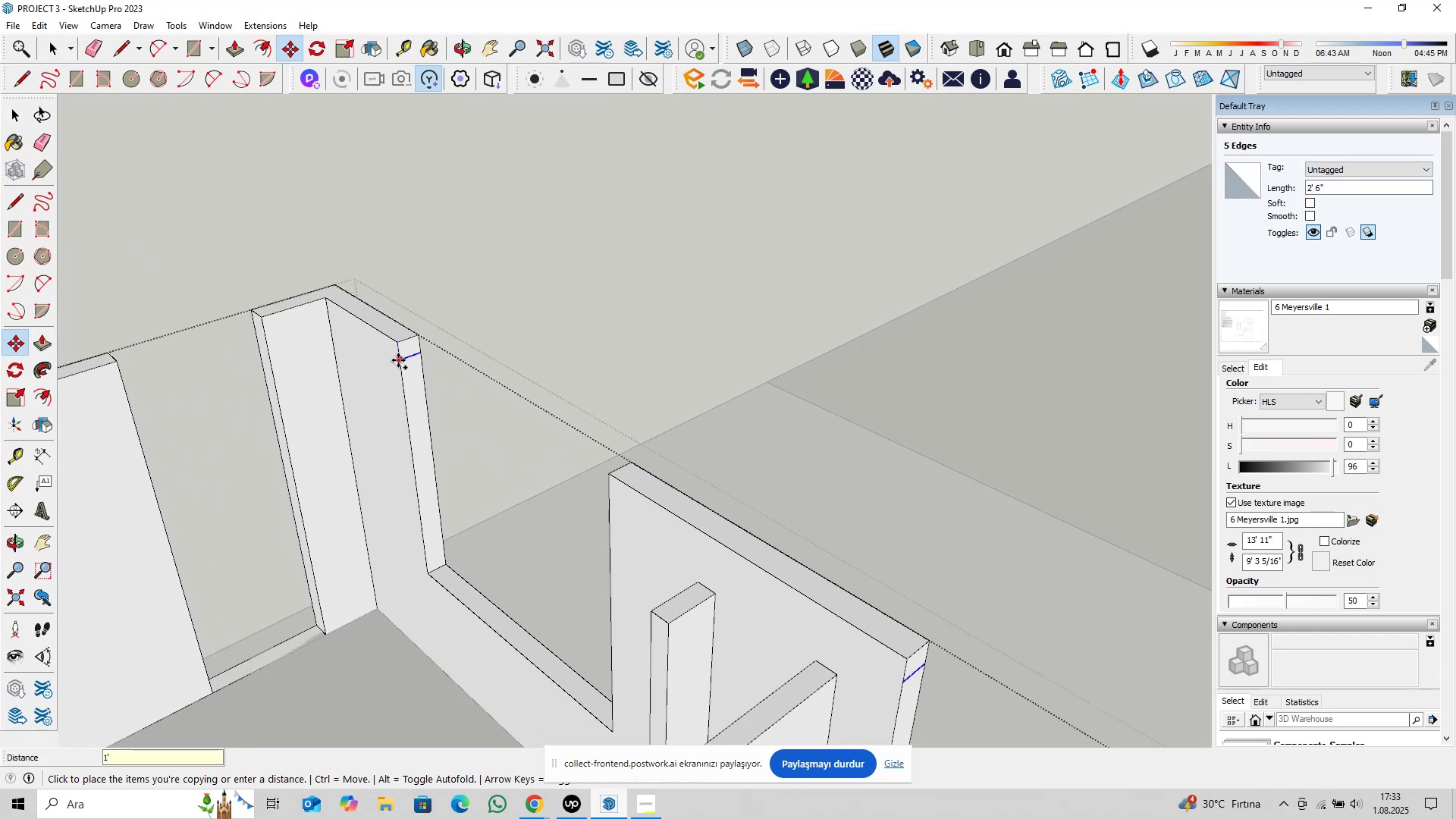 
key(Enter)
 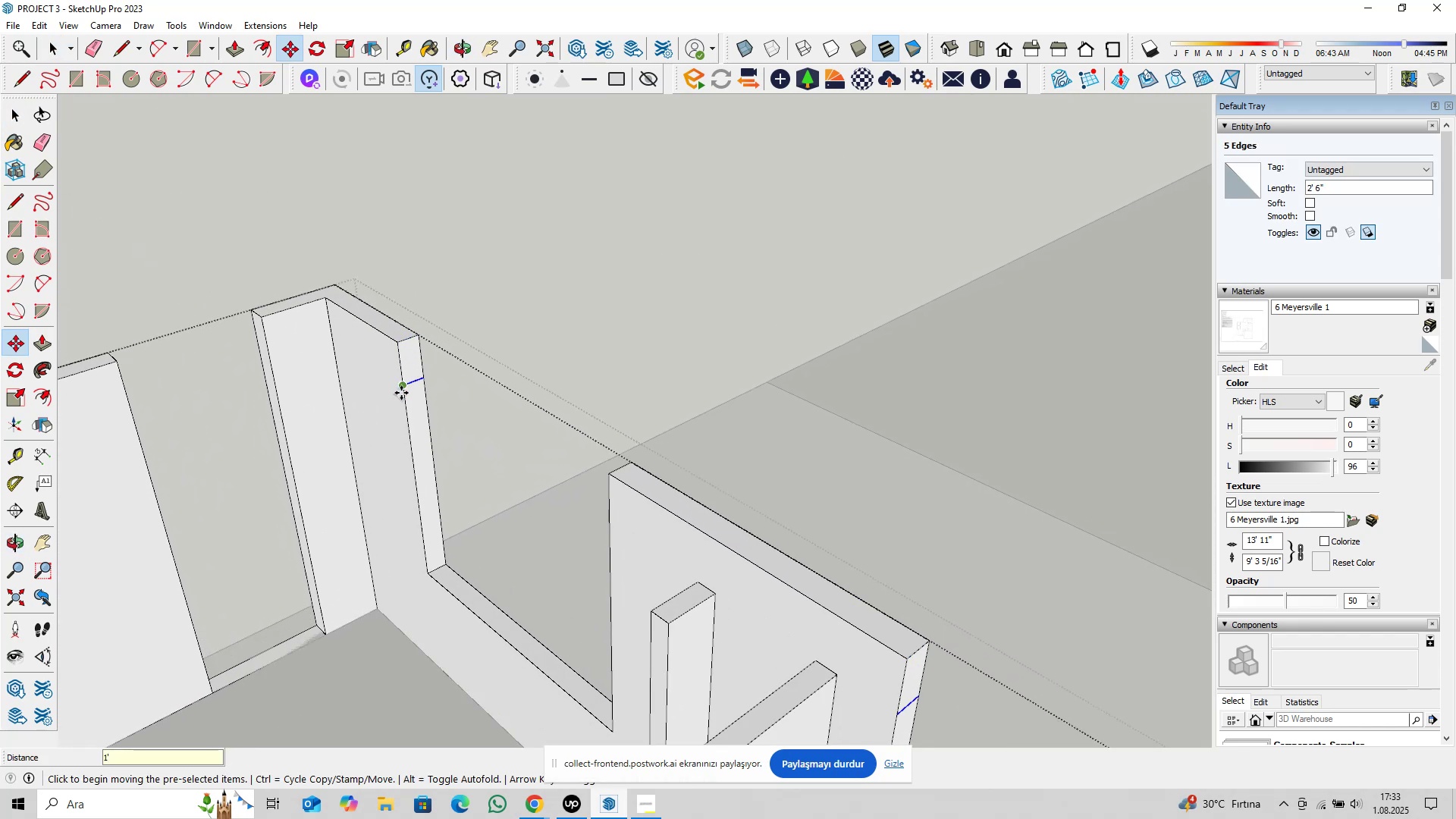 
key(Space)
 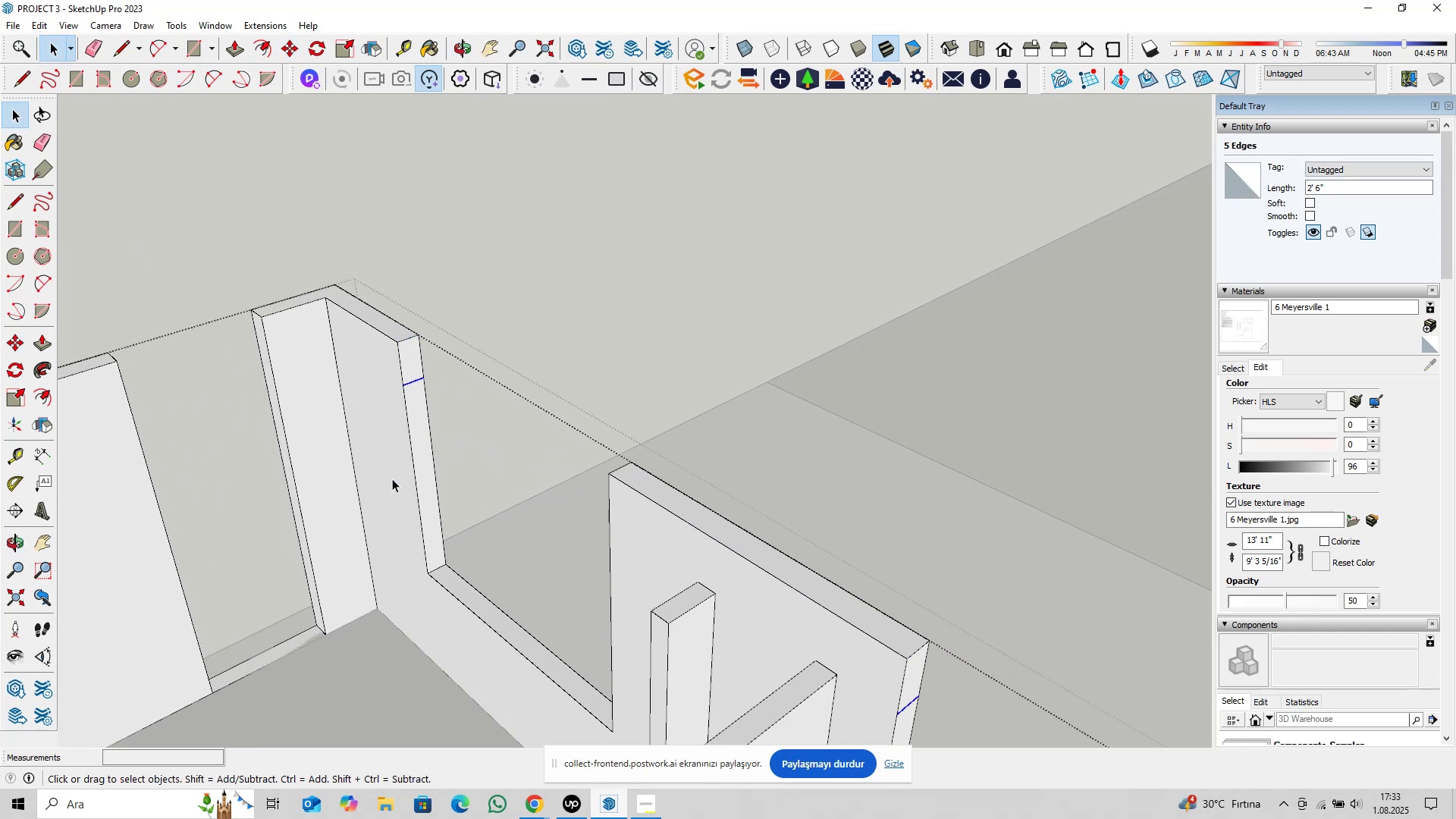 
key(P)
 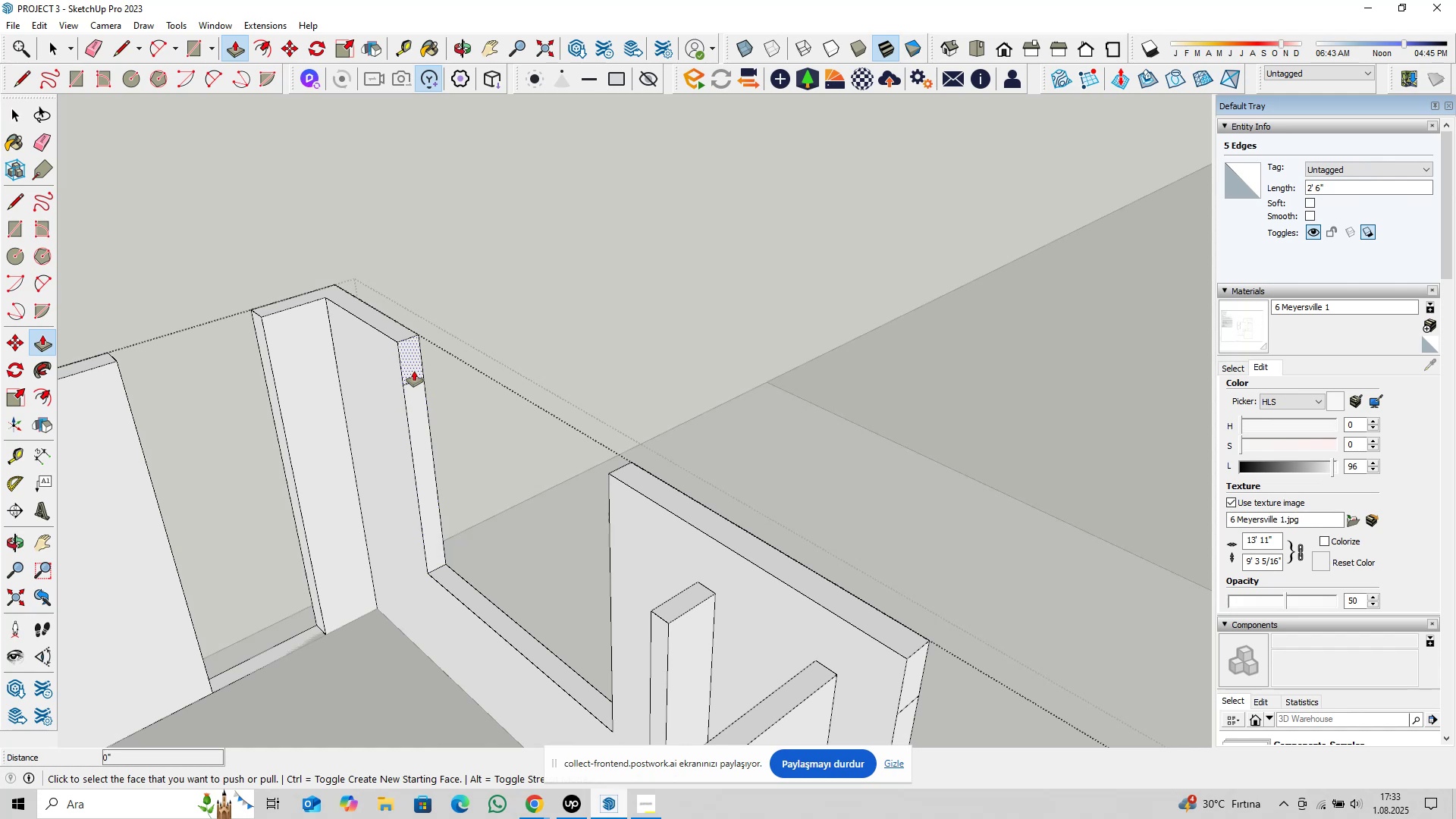 
left_click([414, 369])
 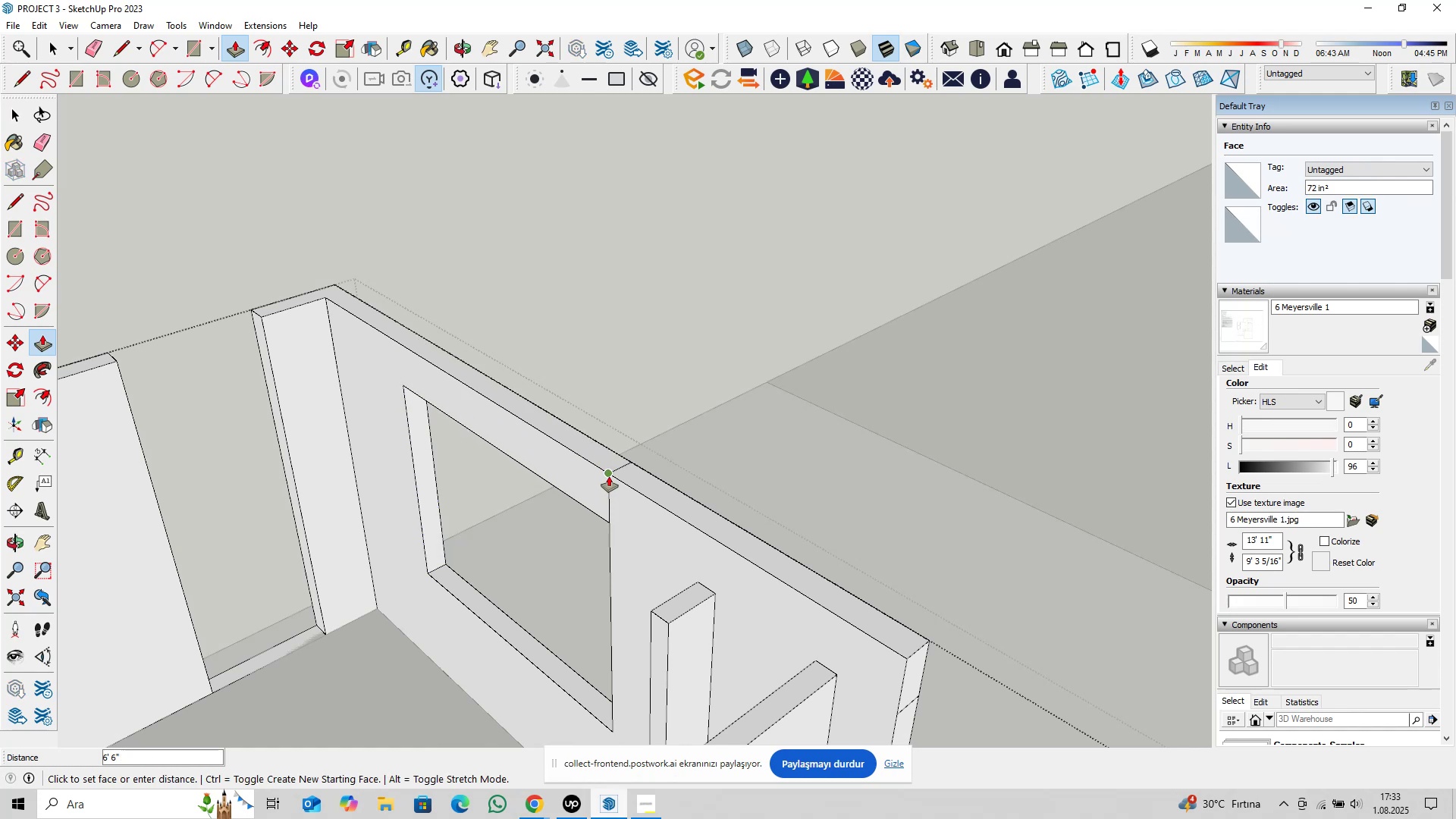 
left_click([609, 476])
 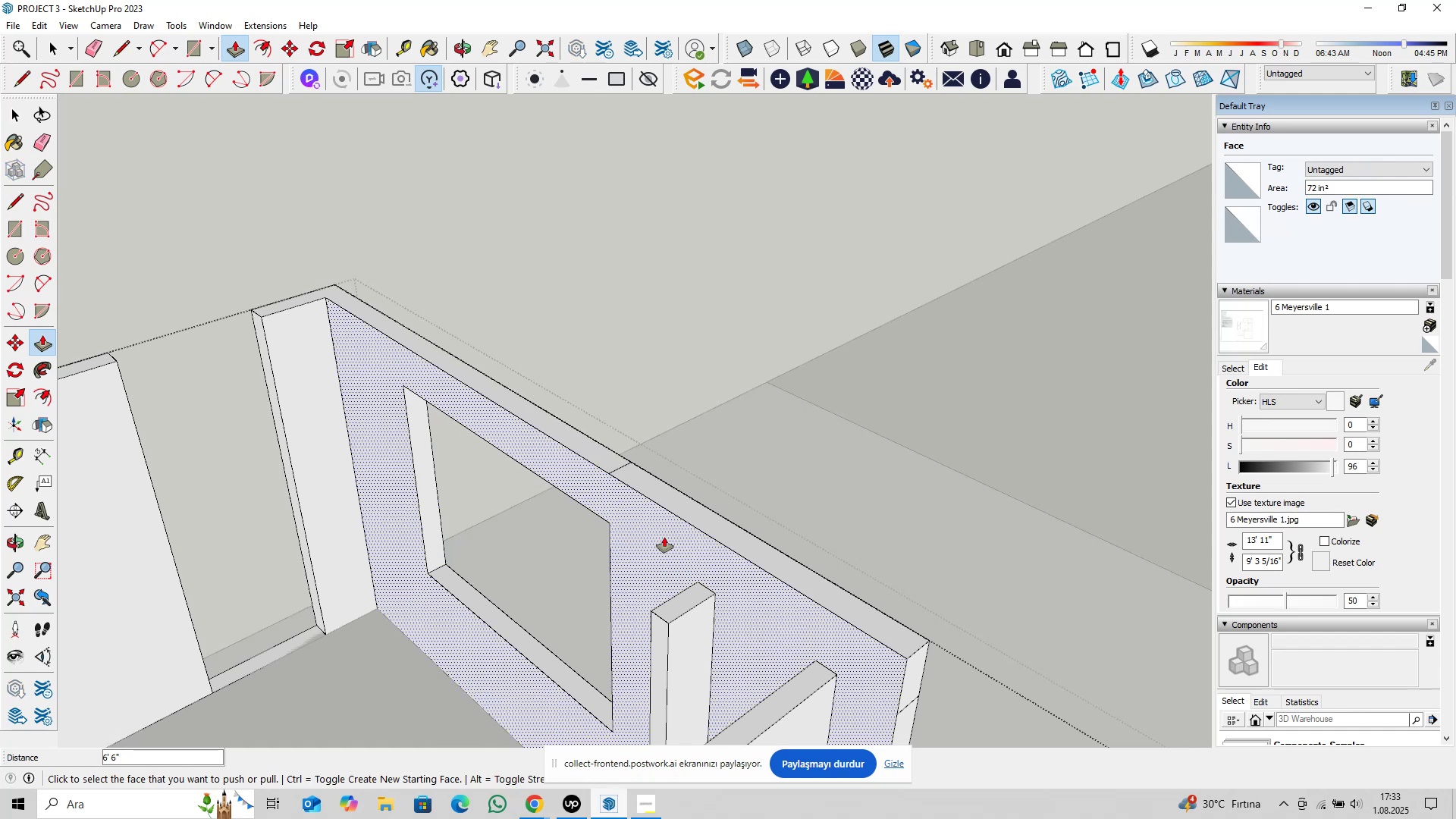 
hold_key(key=ShiftLeft, duration=0.38)
 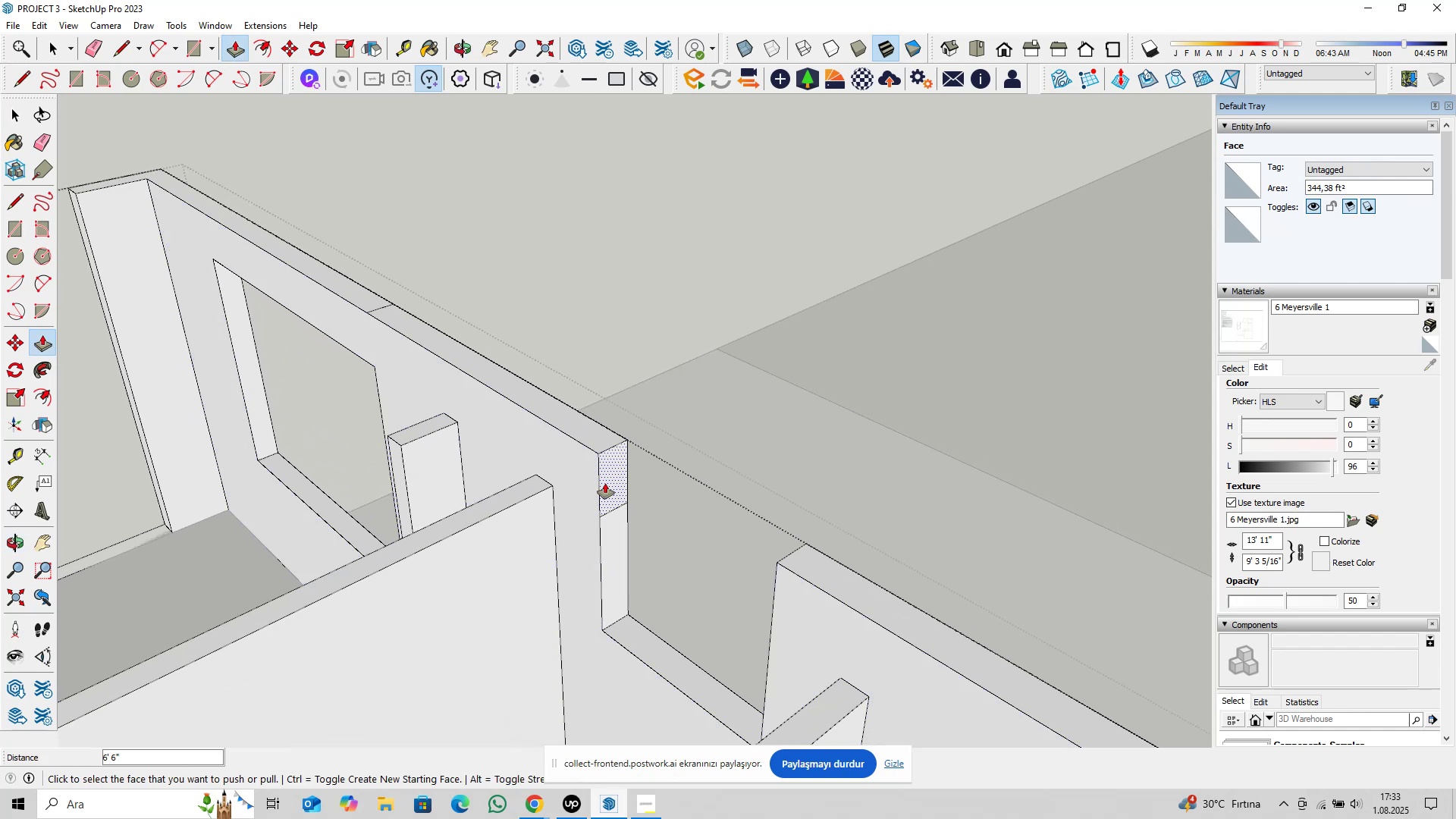 
left_click([609, 483])
 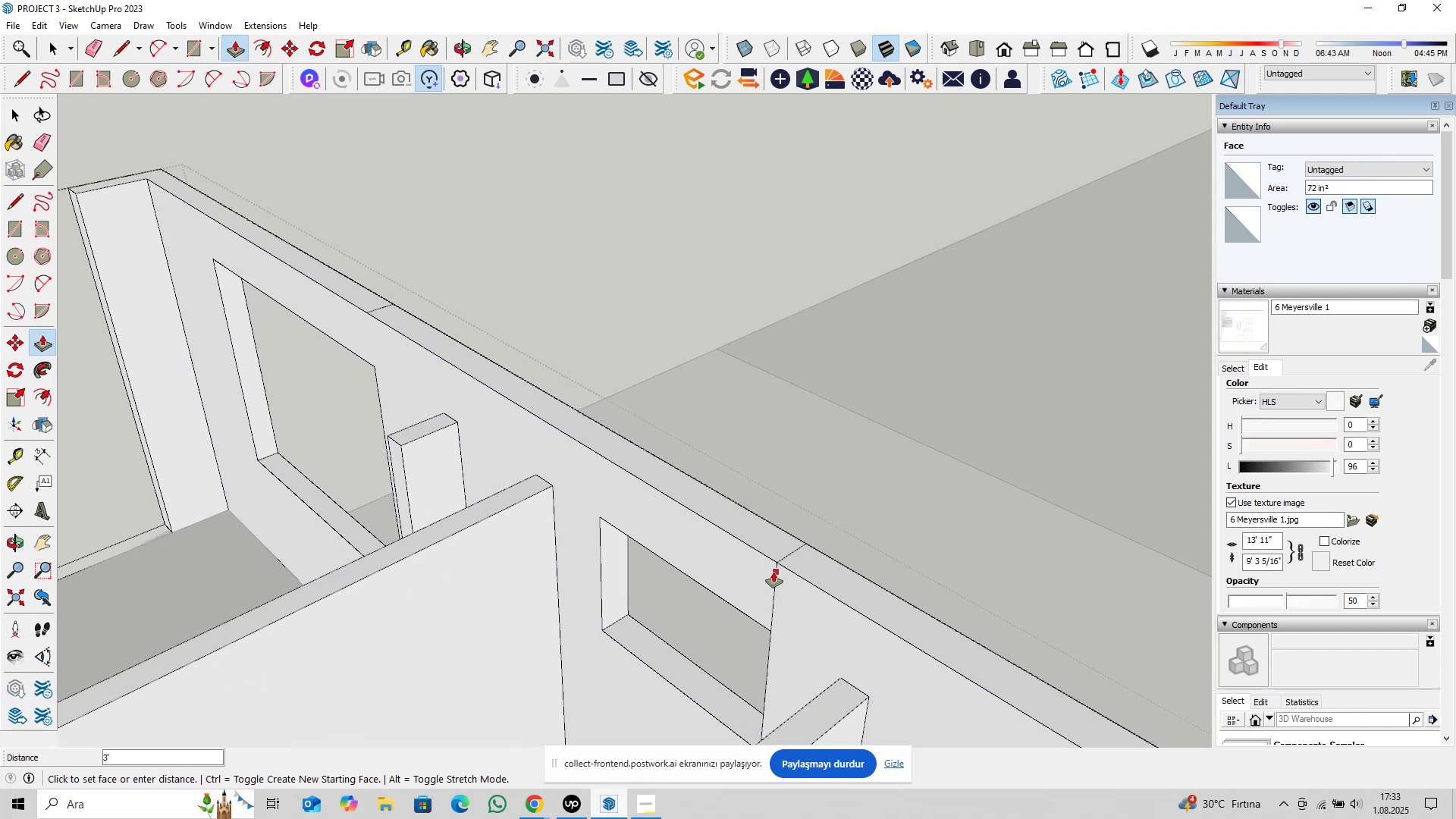 
left_click([777, 570])
 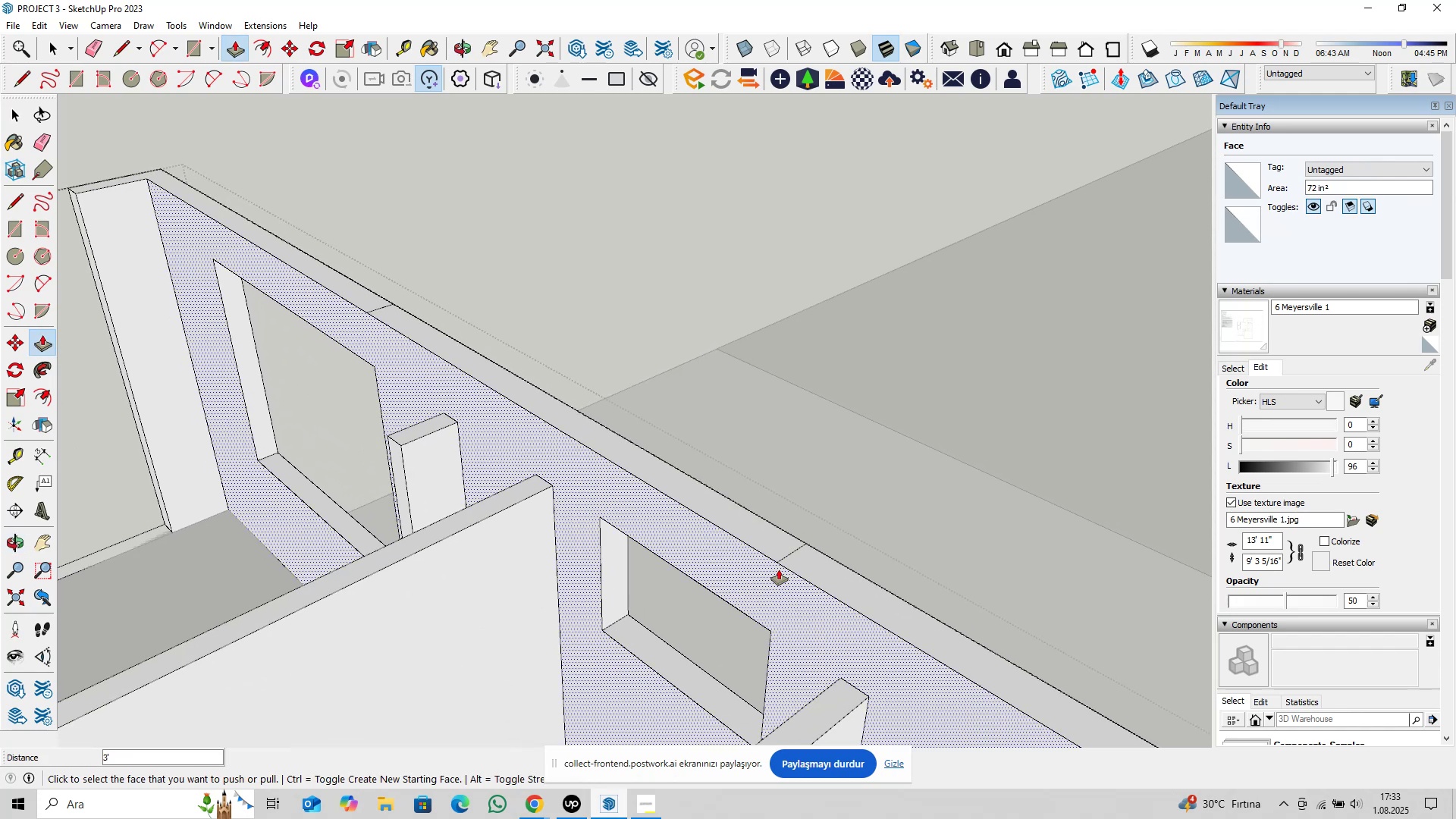 
scroll: coordinate [811, 611], scroll_direction: down, amount: 5.0
 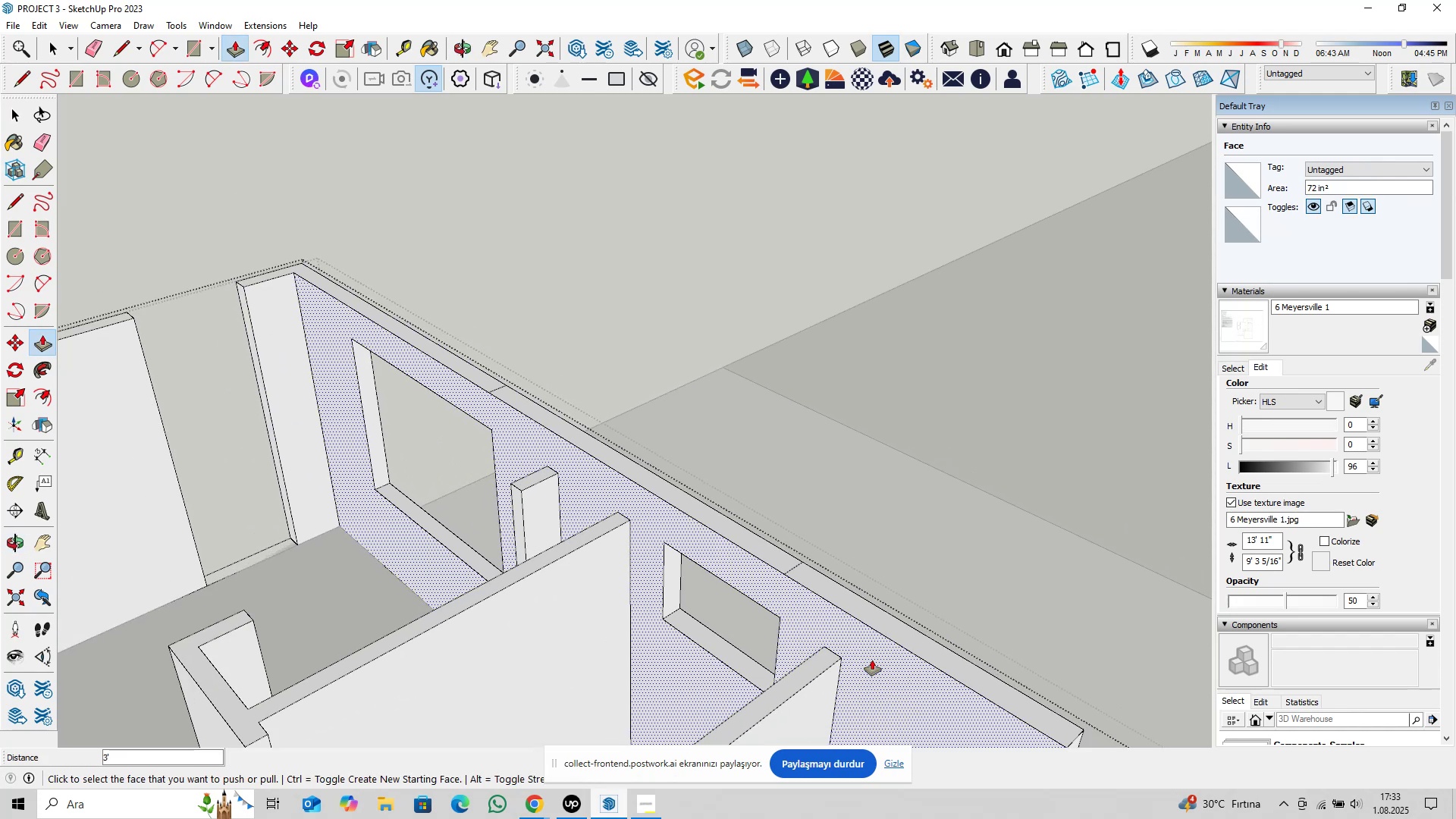 
hold_key(key=ShiftLeft, duration=0.41)
 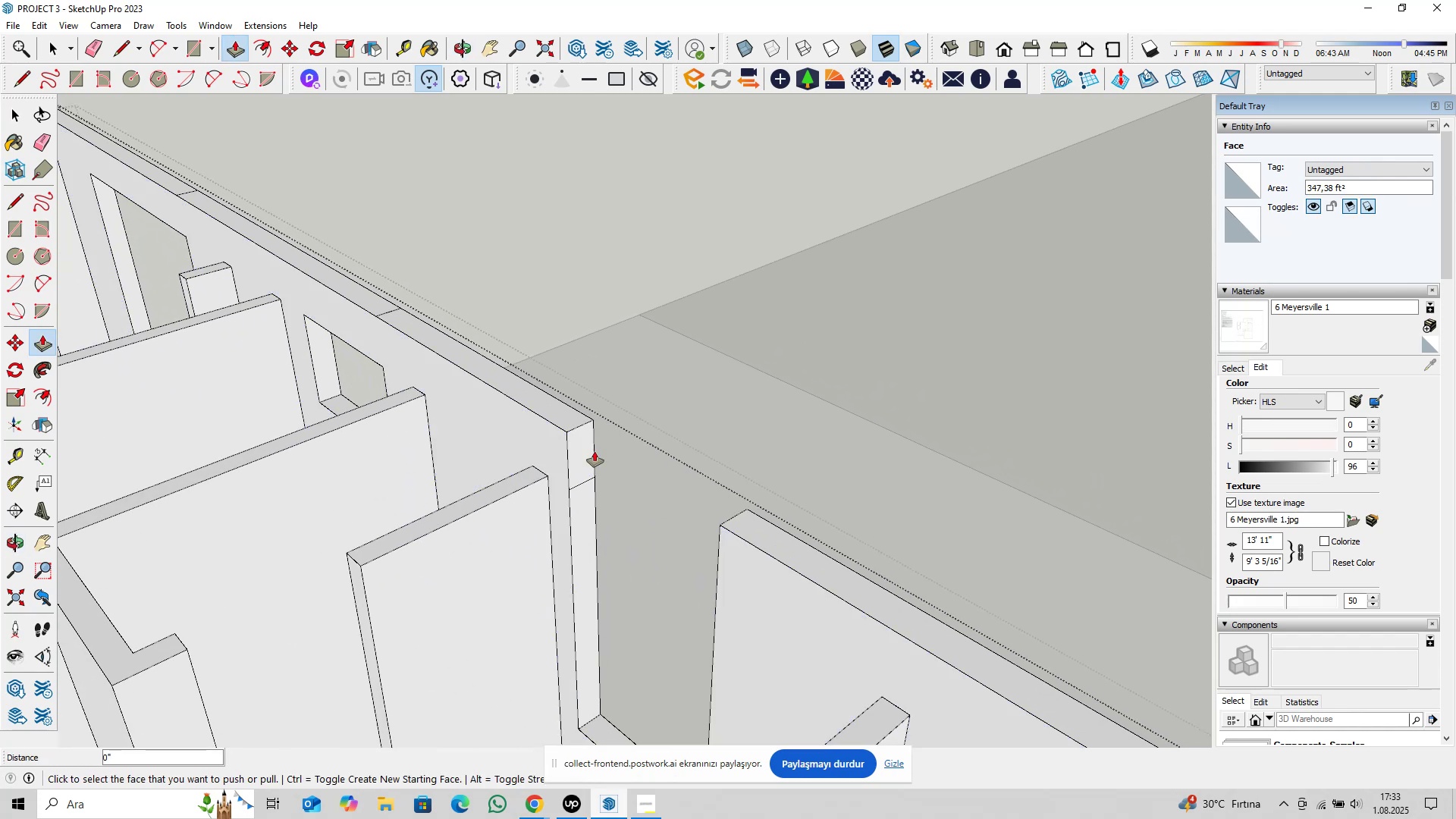 
double_click([588, 452])
 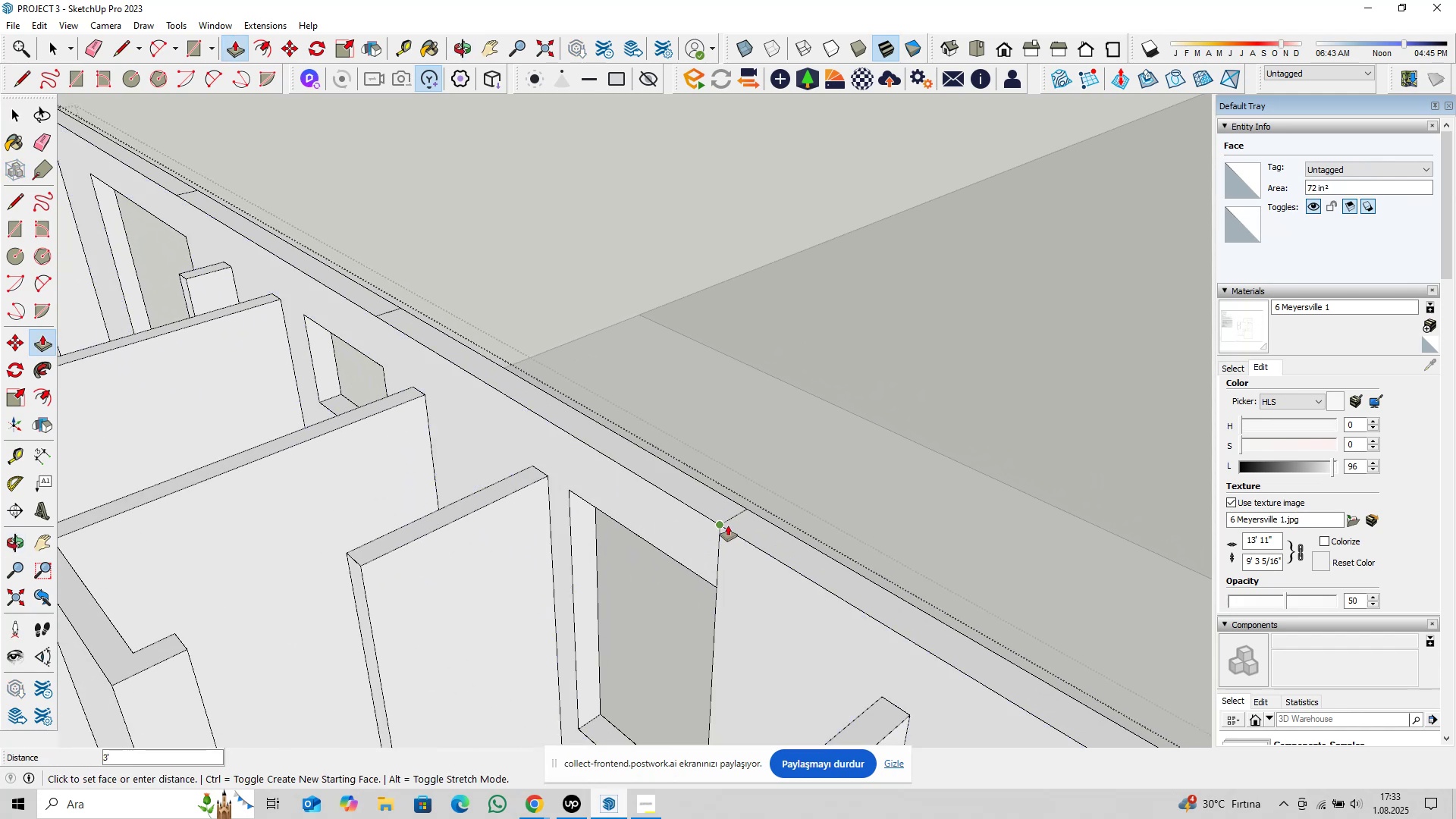 
left_click([728, 524])
 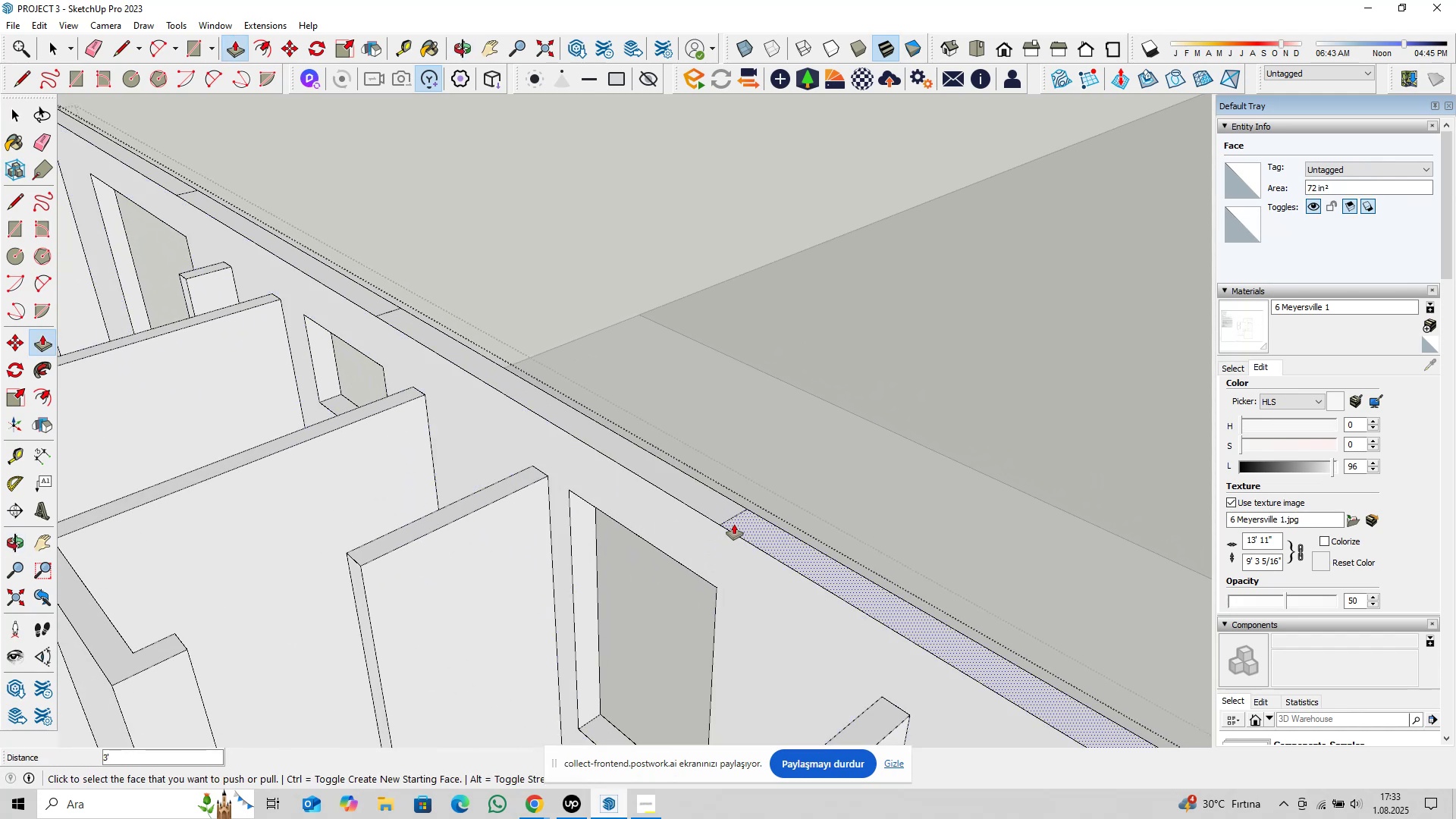 
scroll: coordinate [811, 622], scroll_direction: down, amount: 11.0
 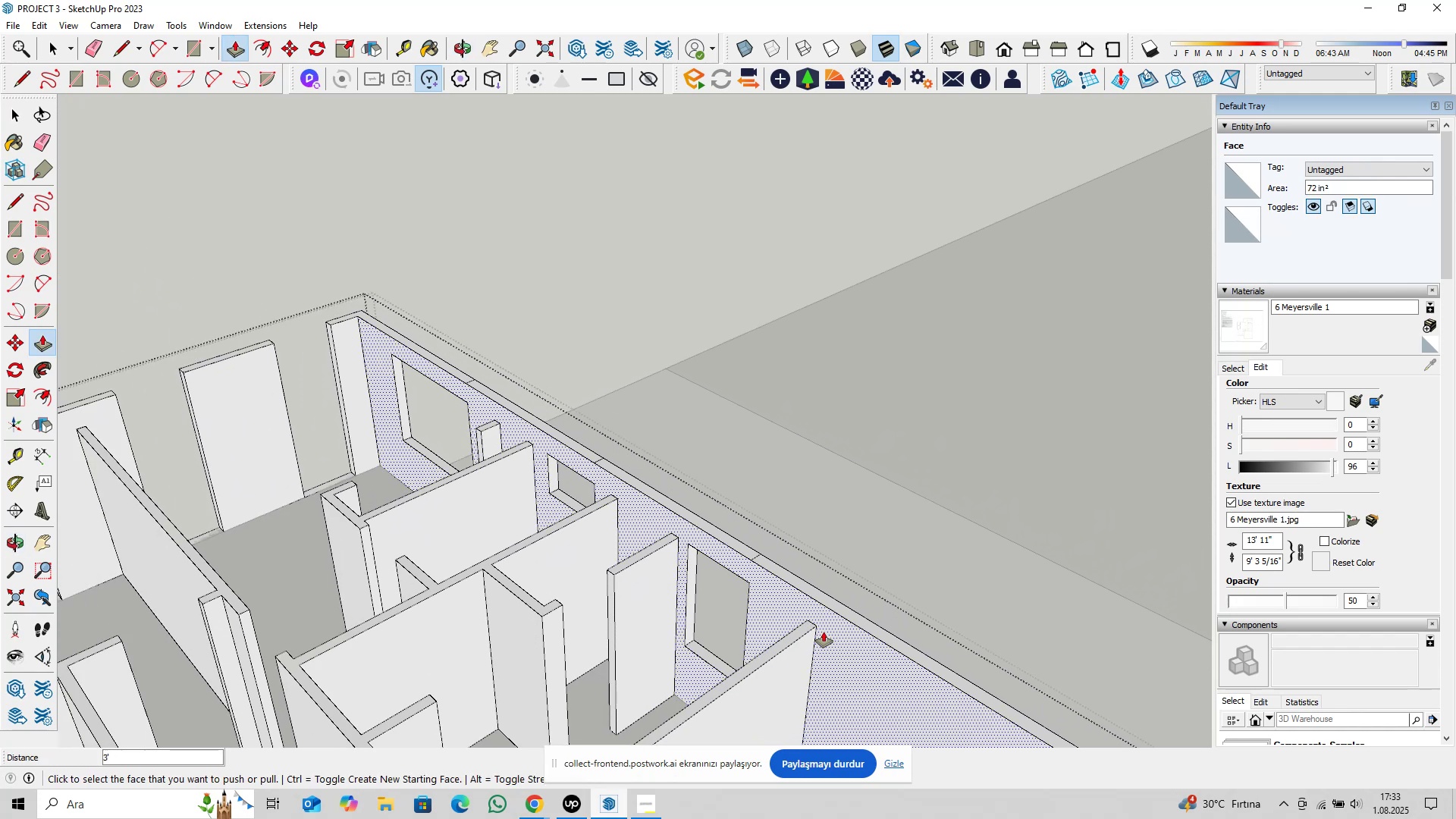 
hold_key(key=ShiftLeft, duration=0.44)
 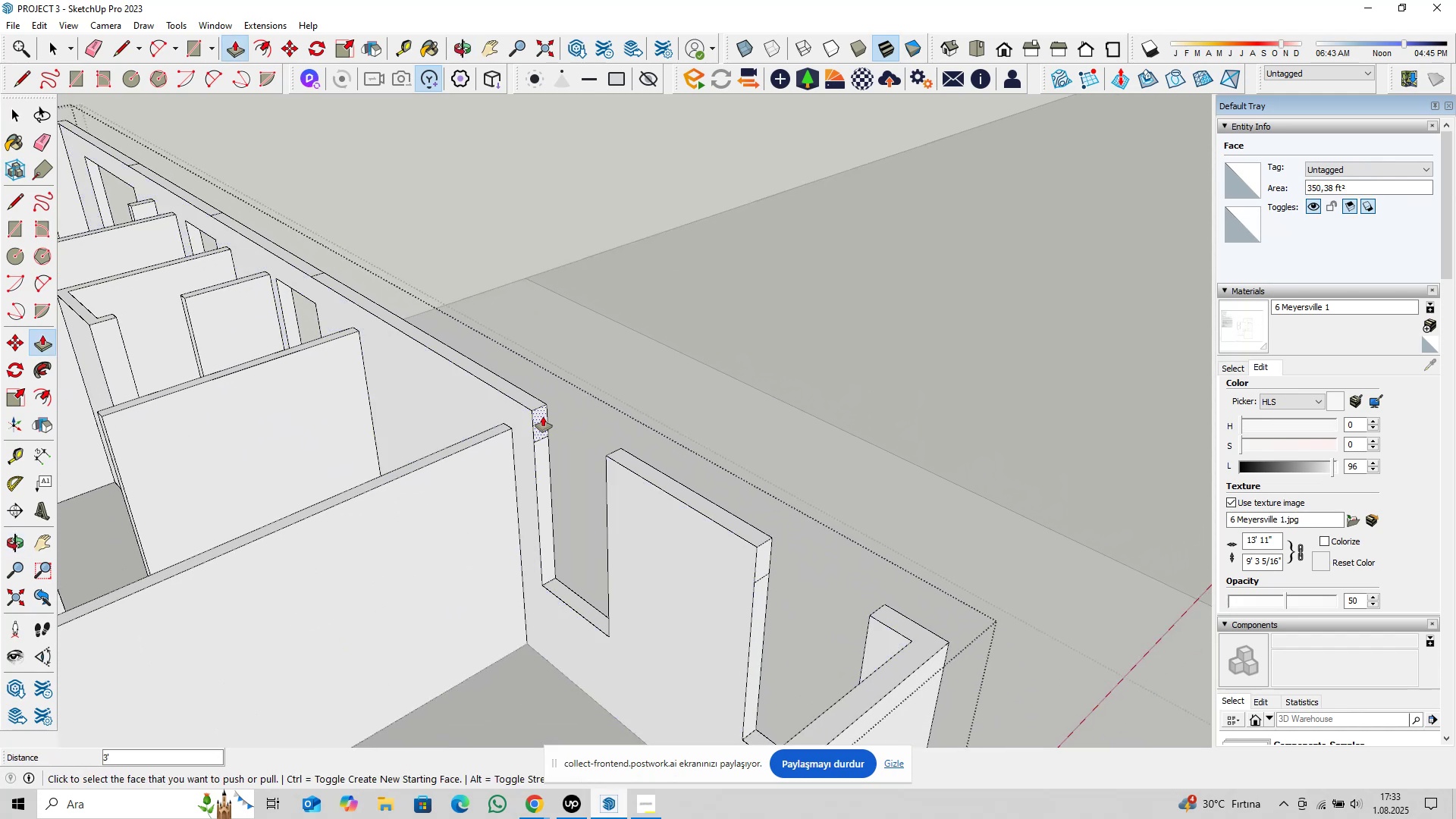 
left_click([543, 417])
 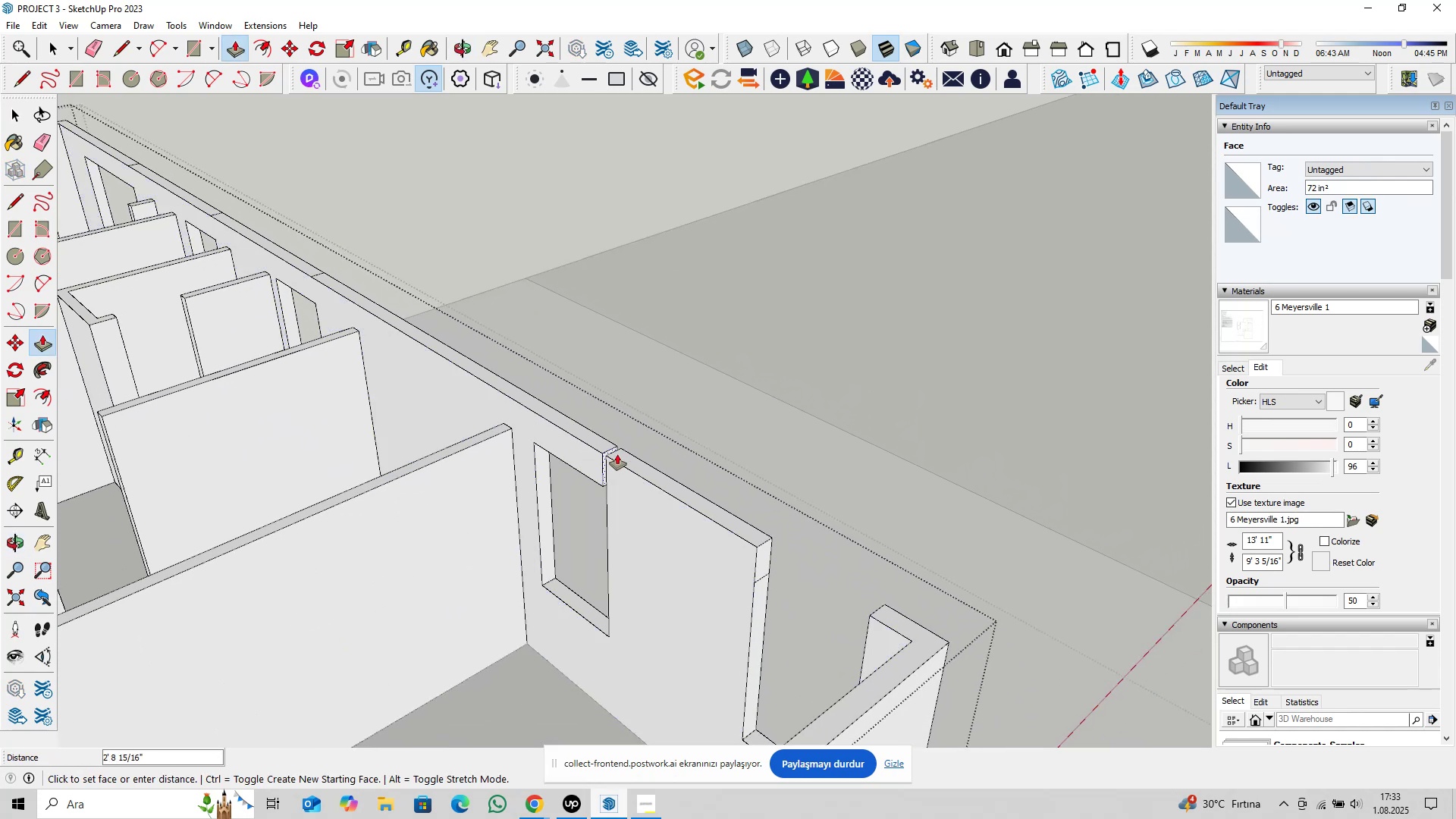 
left_click([622, 451])
 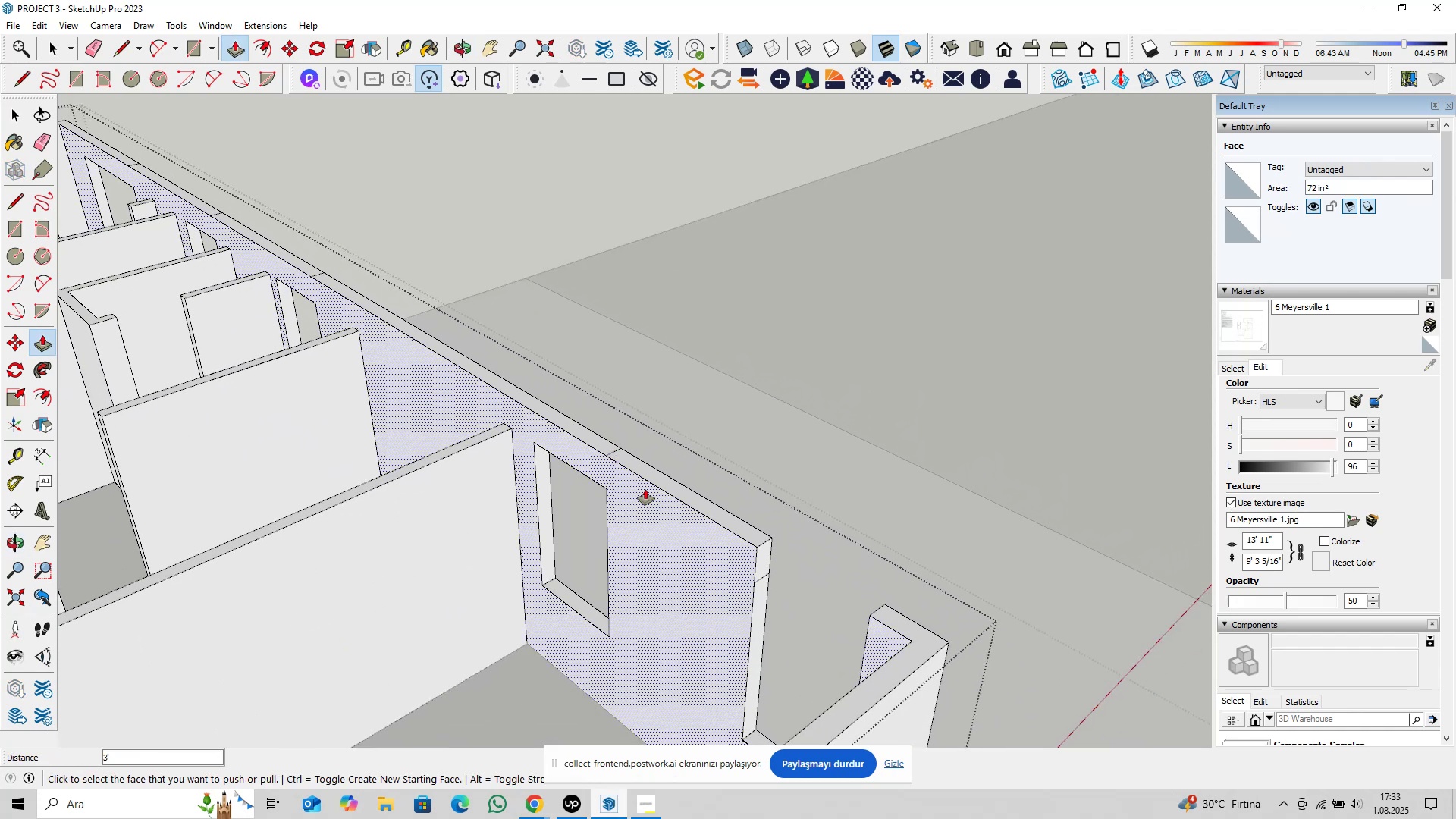 
hold_key(key=ShiftLeft, duration=0.32)
 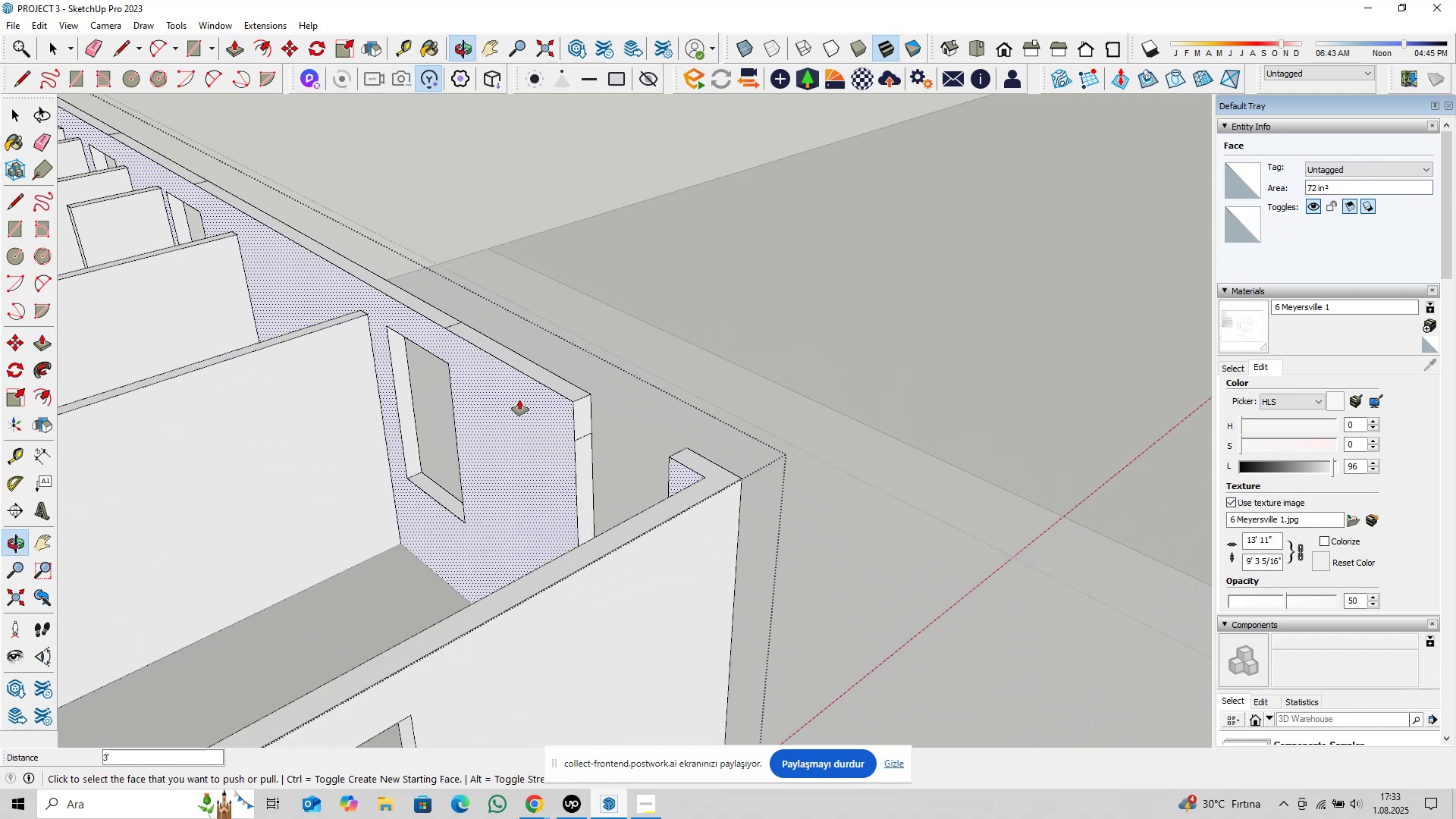 
scroll: coordinate [560, 422], scroll_direction: up, amount: 2.0
 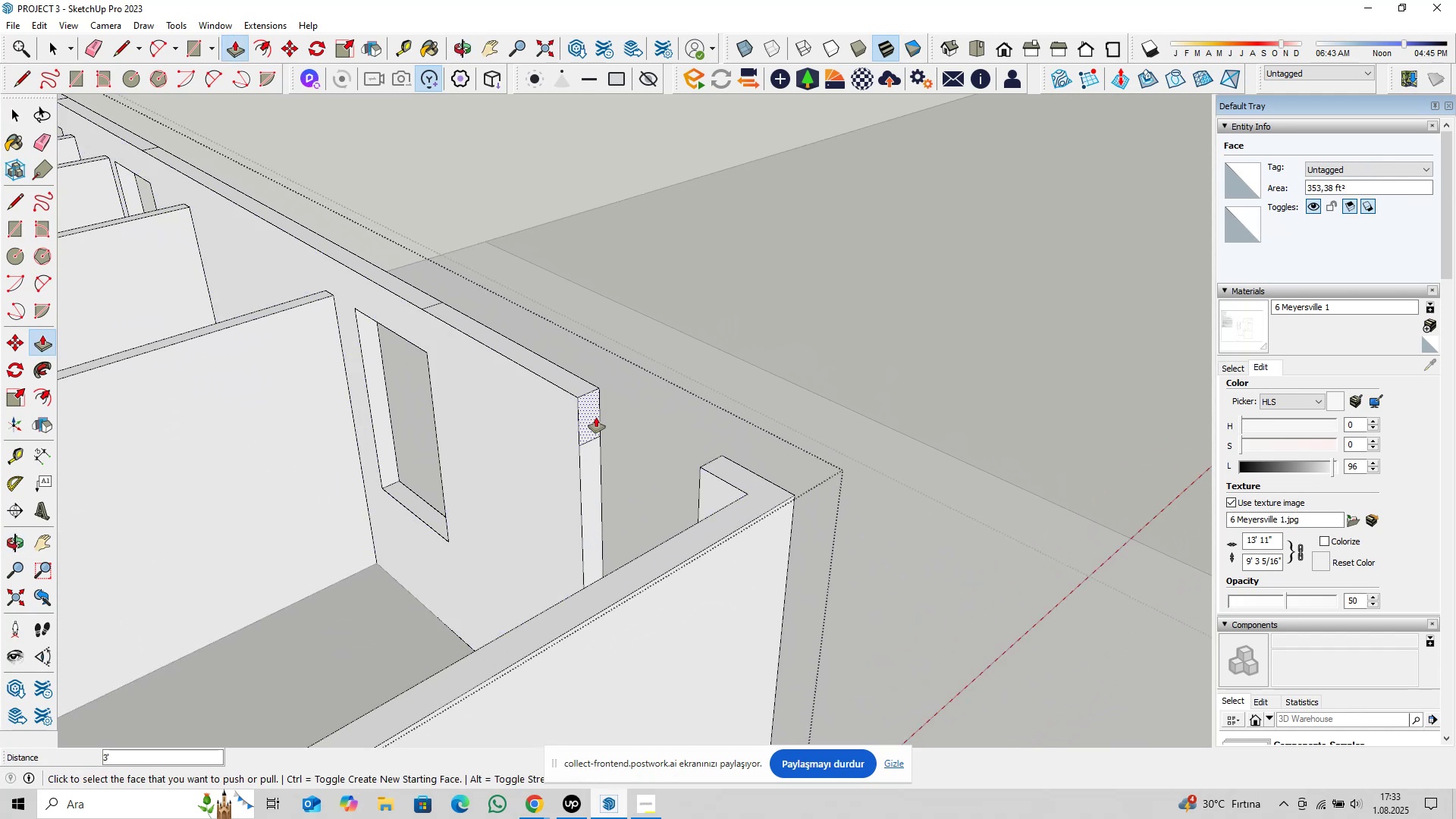 
left_click([594, 417])
 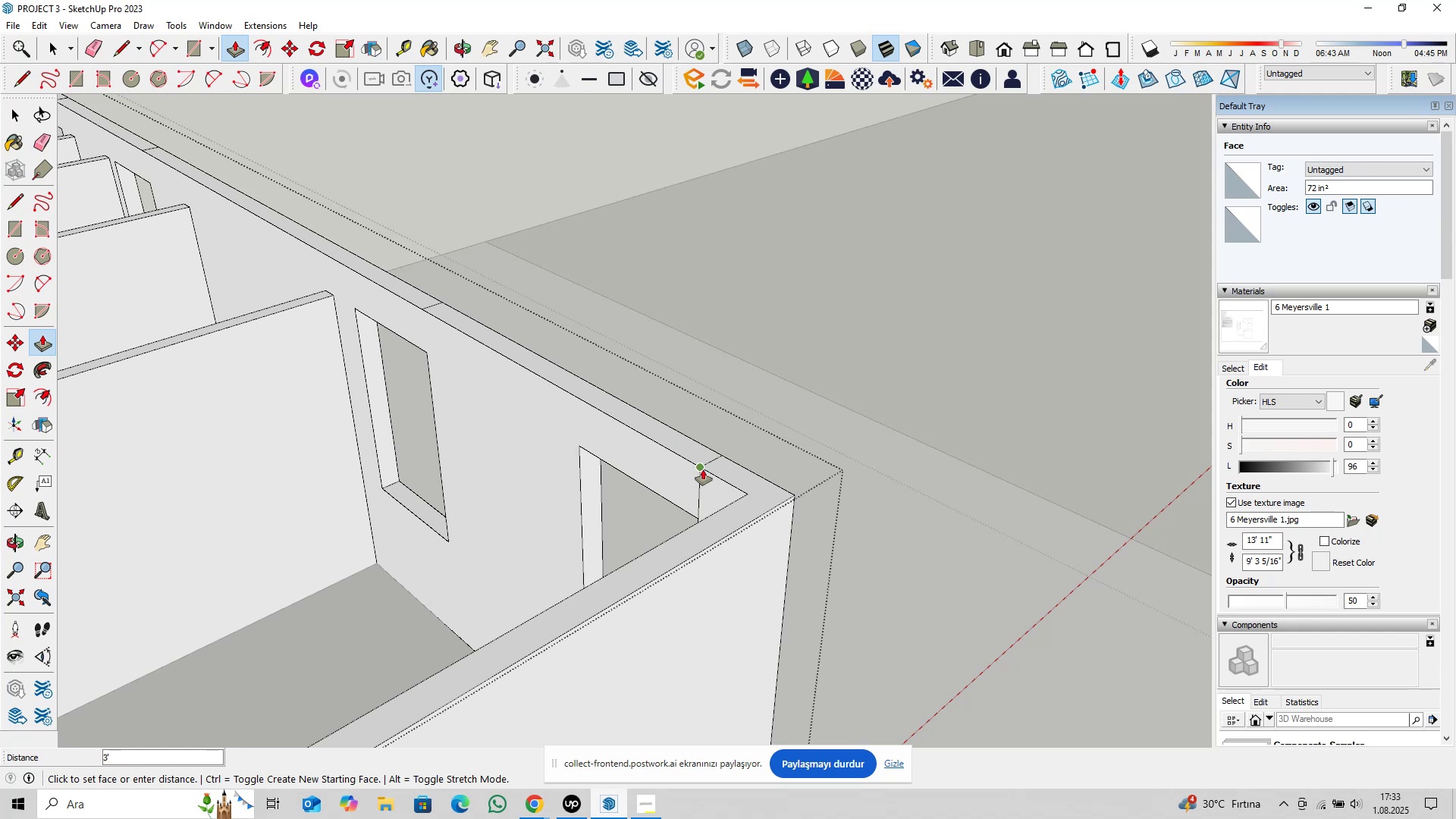 
left_click([703, 469])
 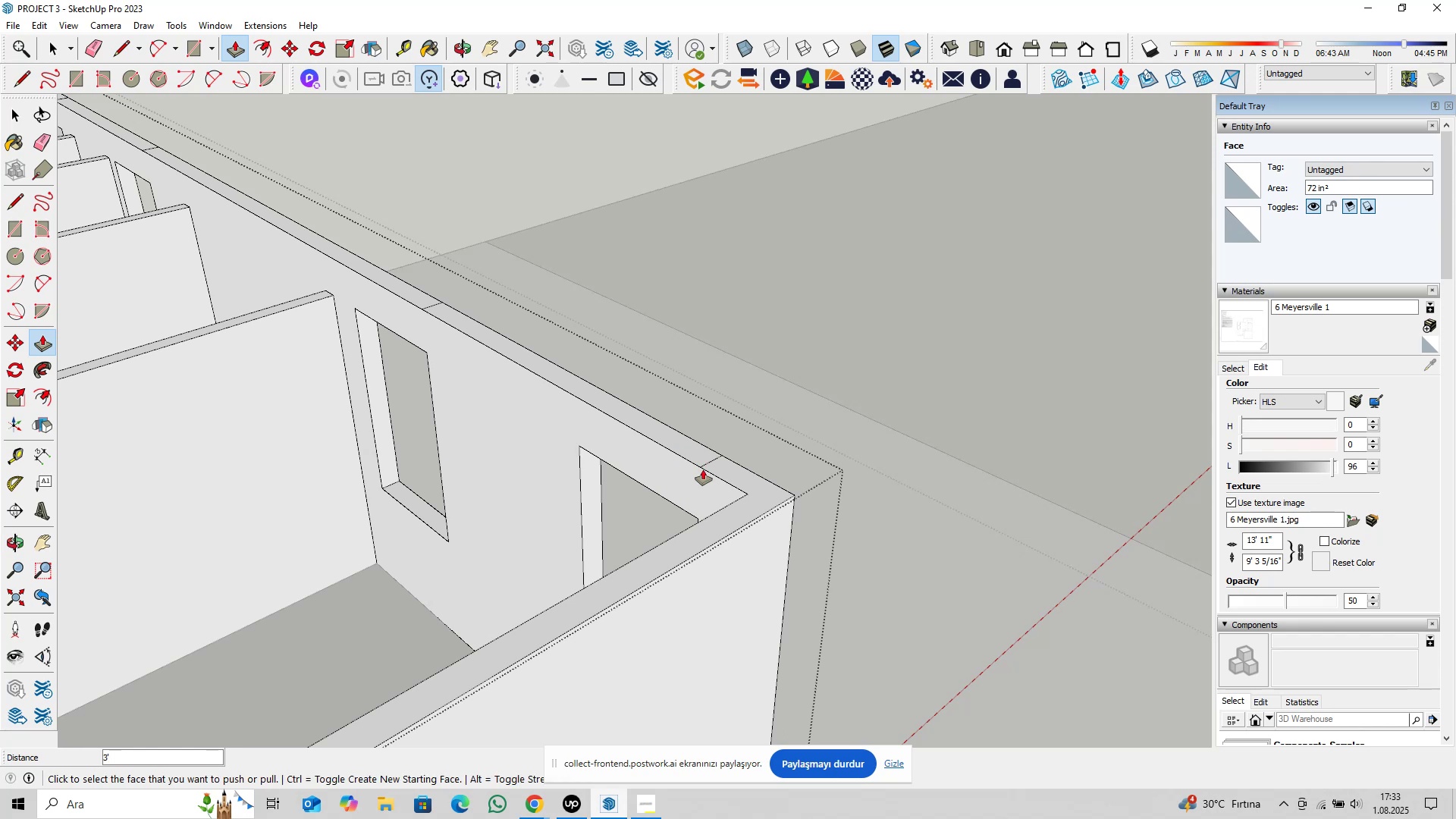 
key(Space)
 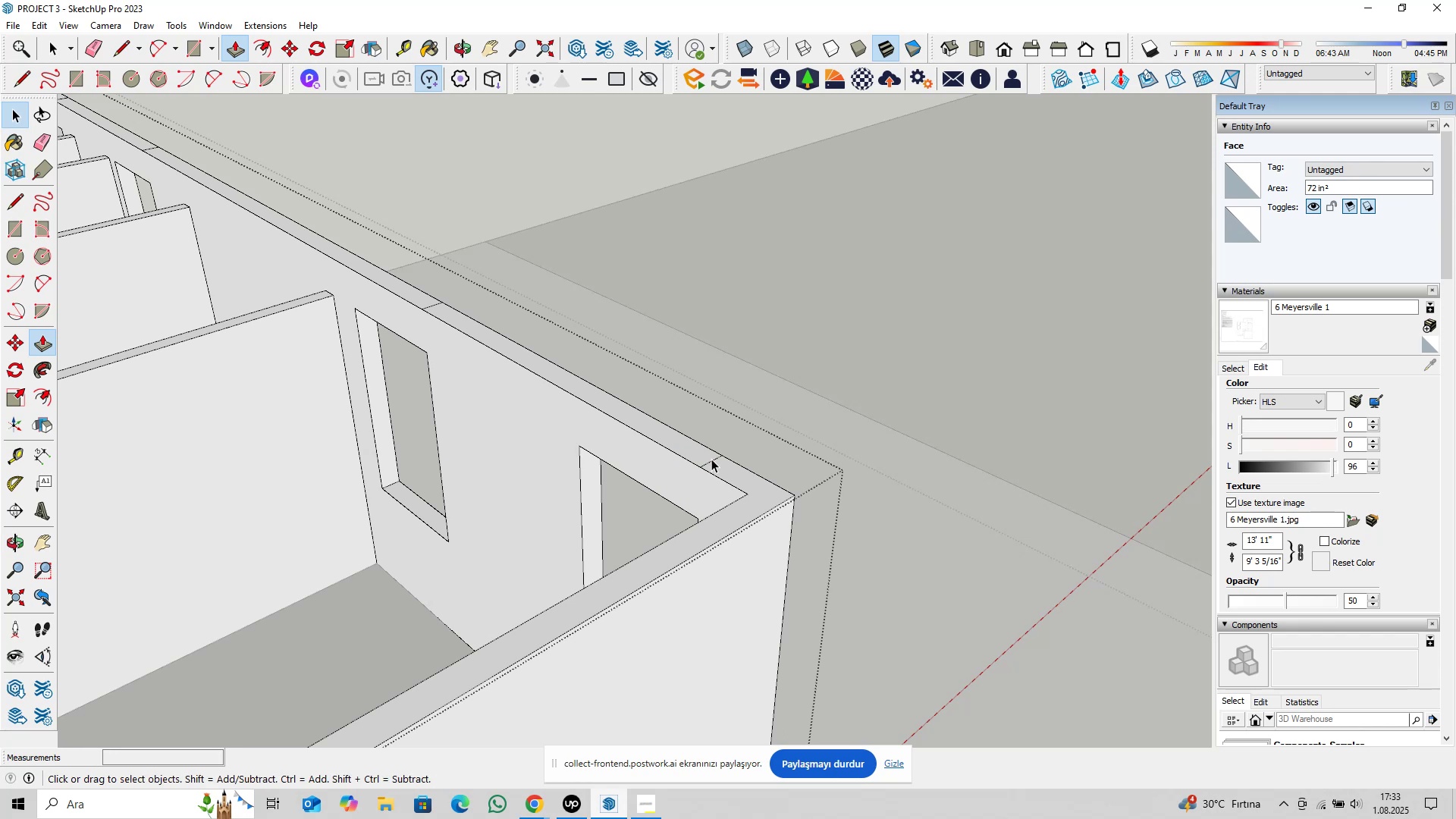 
double_click([711, 459])
 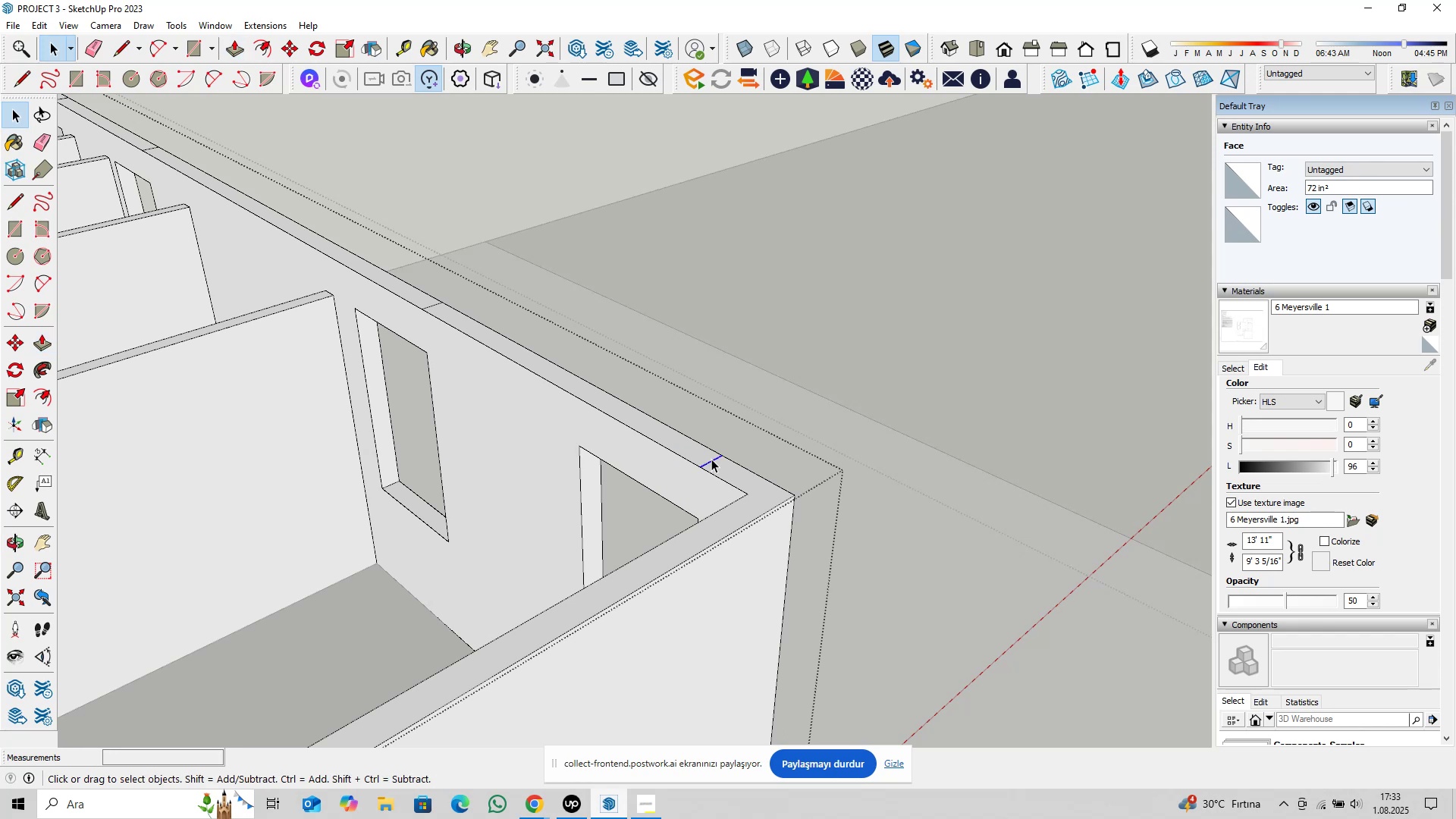 
scroll: coordinate [695, 460], scroll_direction: down, amount: 4.0
 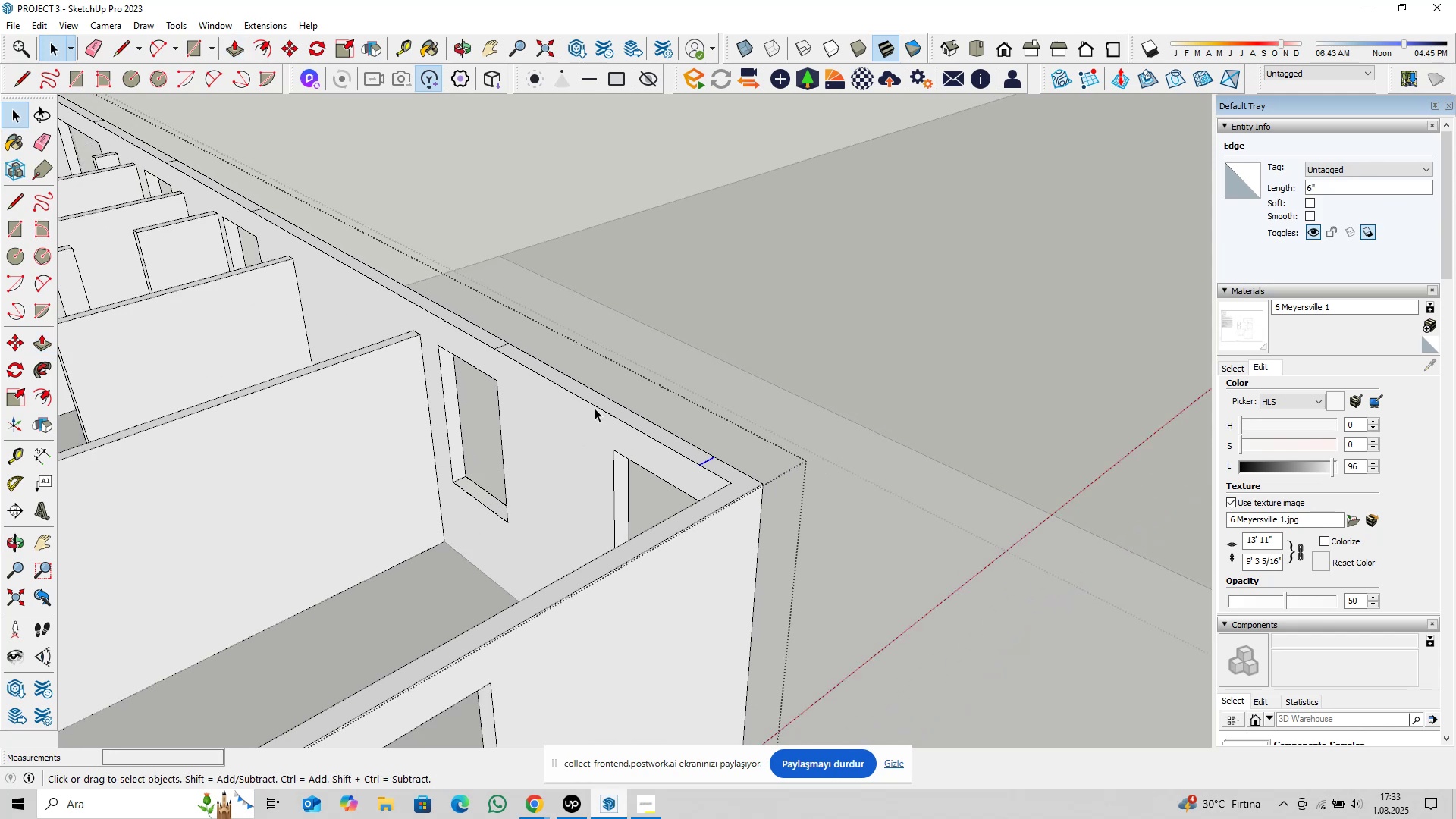 
key(Delete)
 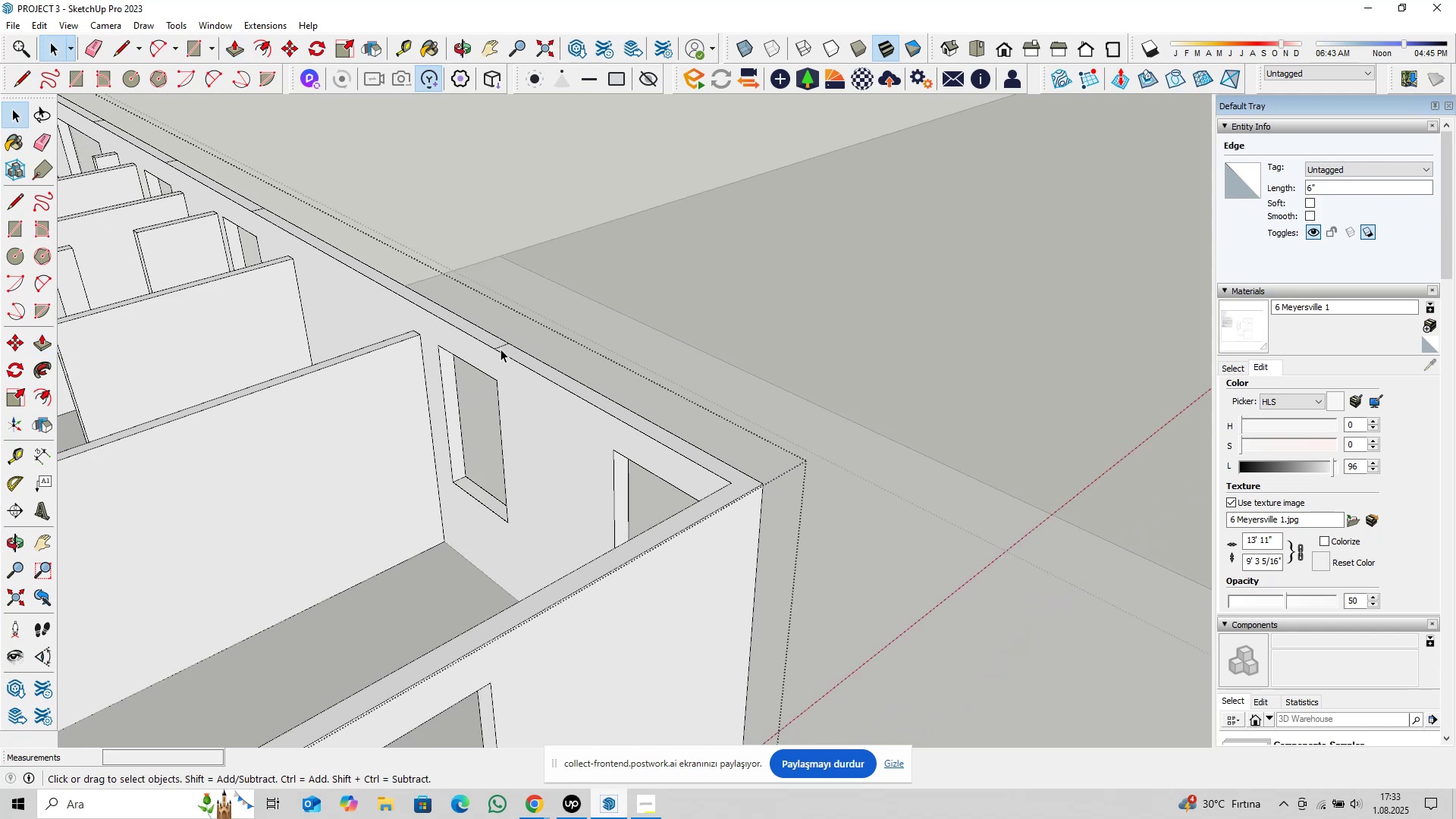 
left_click([500, 346])
 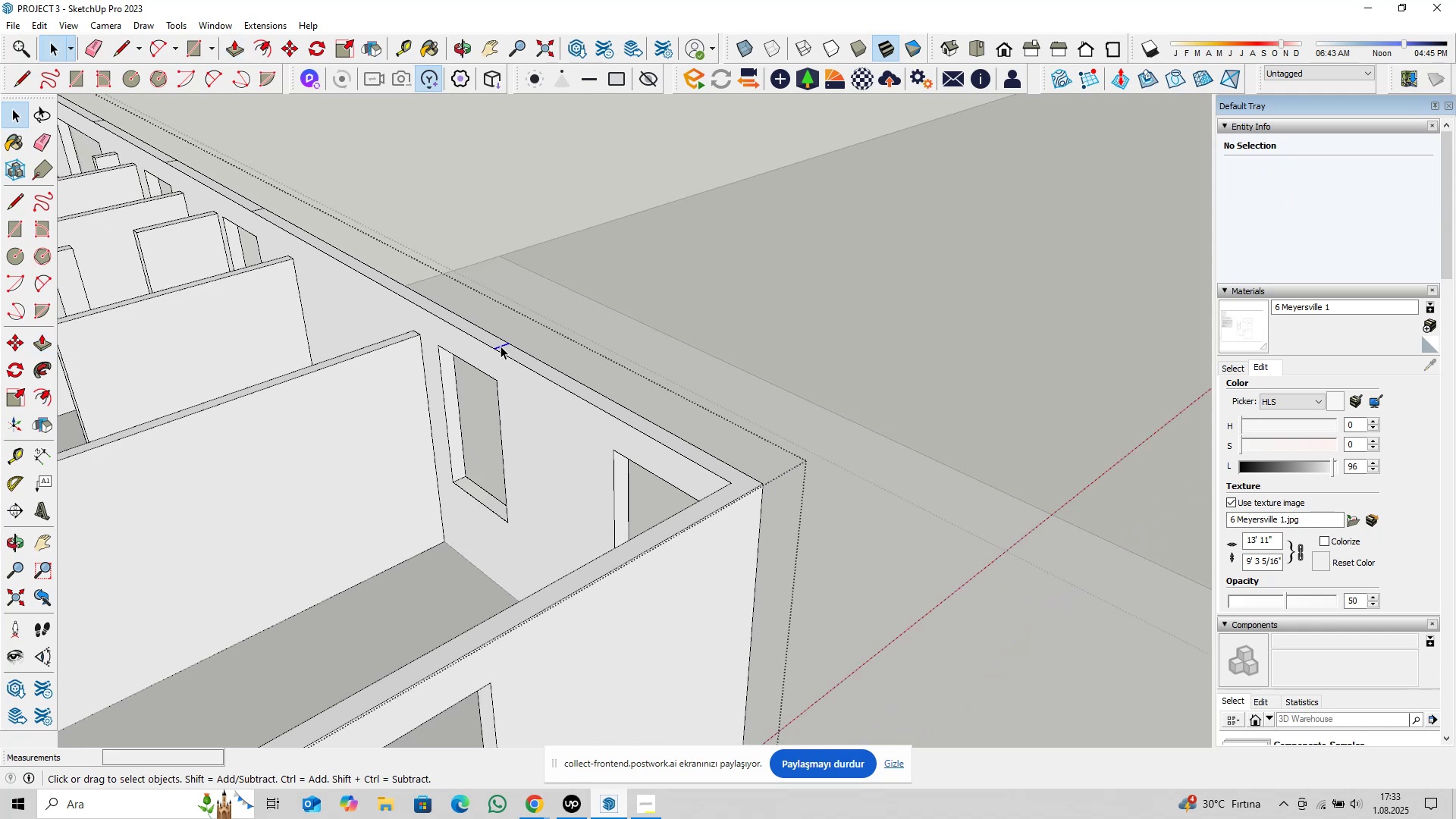 
key(Delete)
 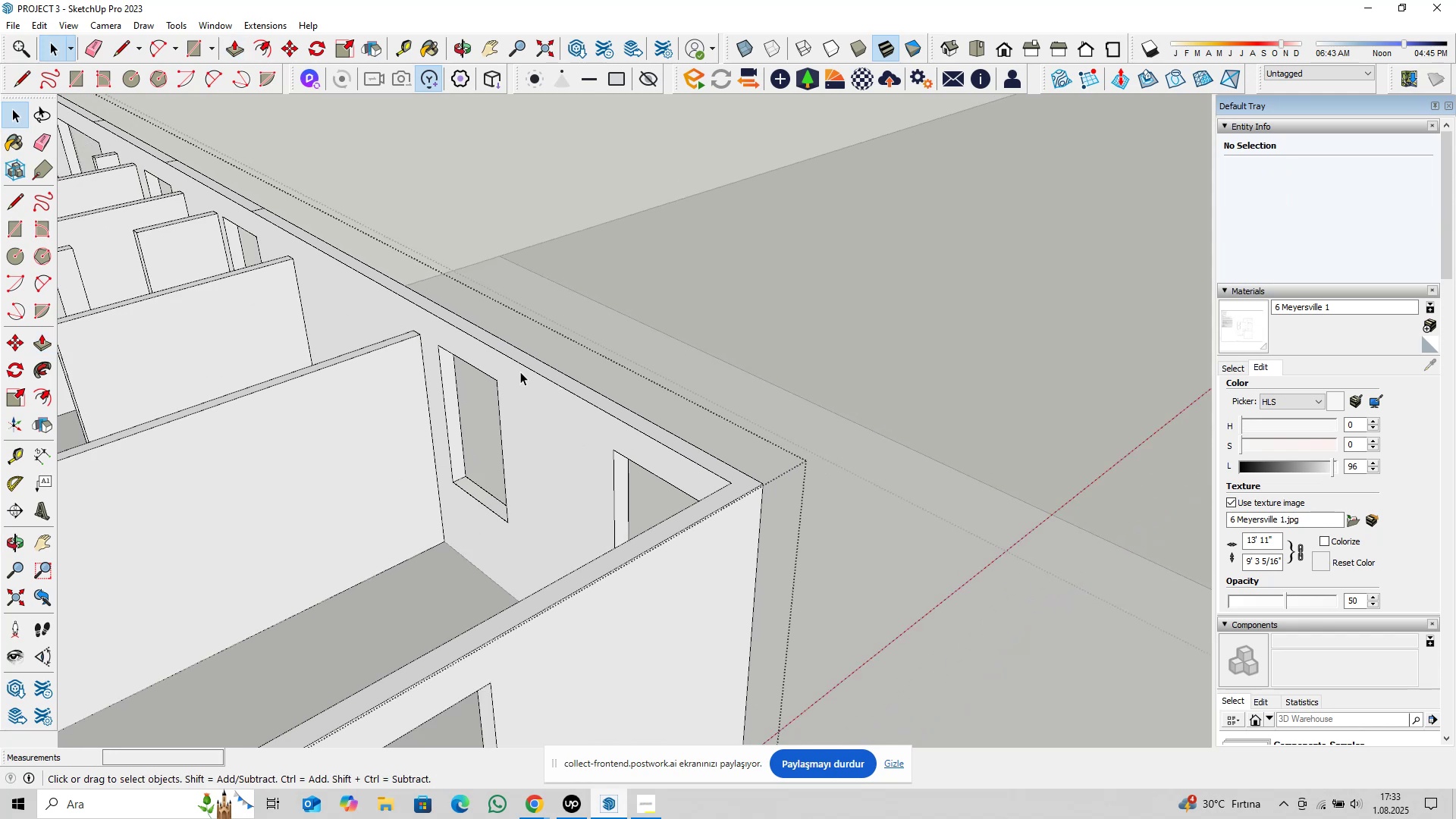 
scroll: coordinate [551, 411], scroll_direction: down, amount: 3.0
 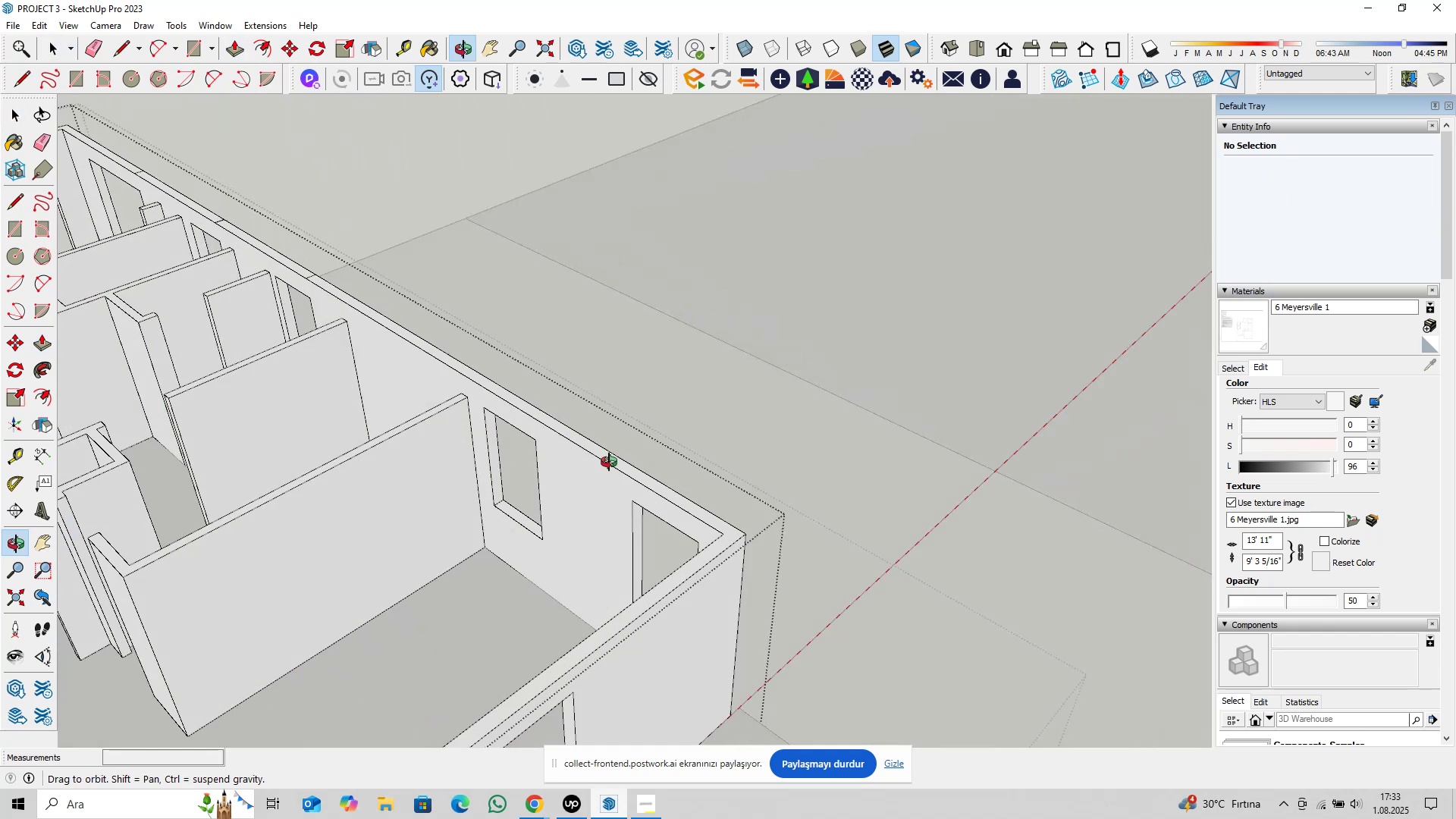 
scroll: coordinate [416, 352], scroll_direction: up, amount: 6.0
 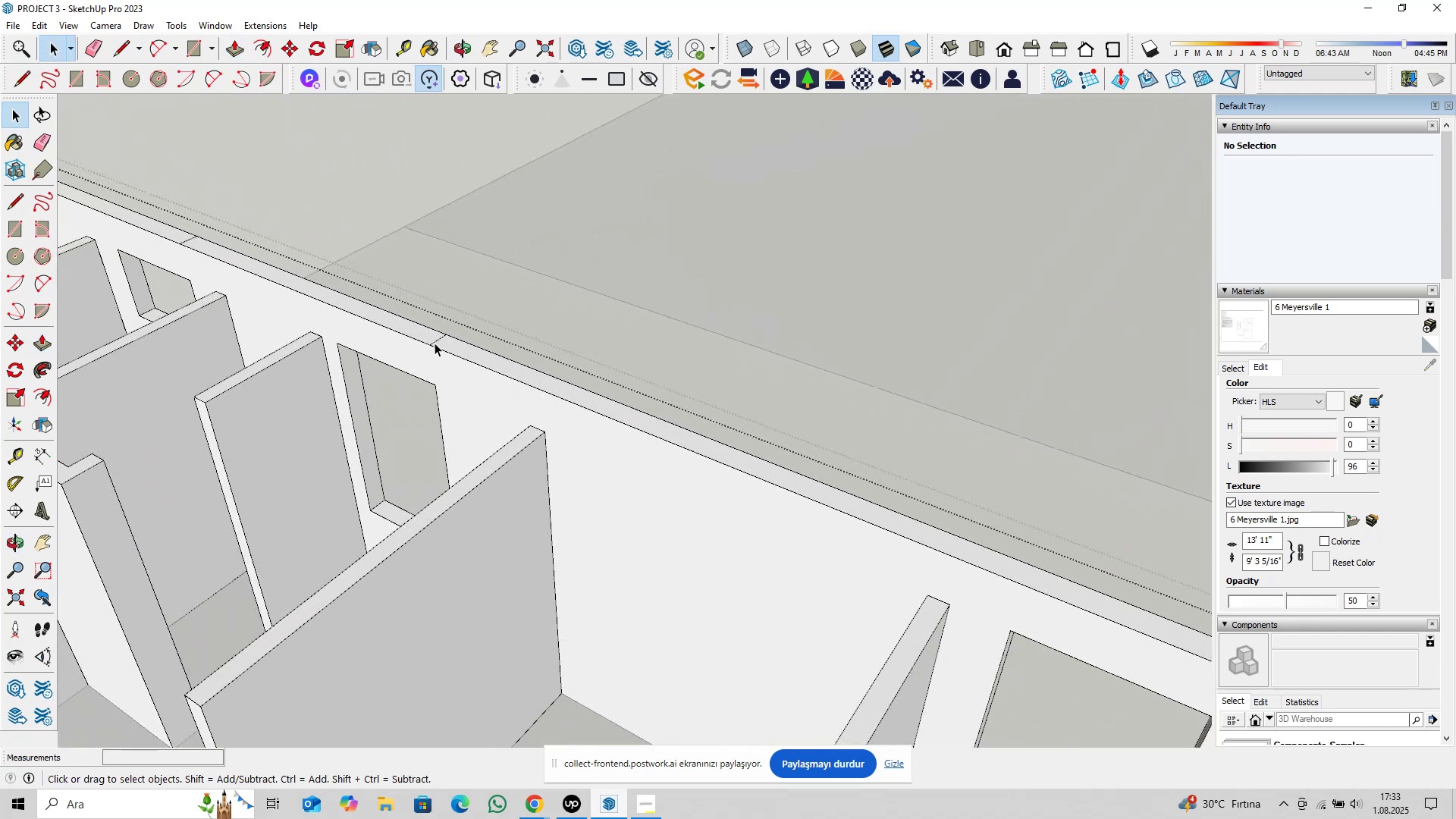 
left_click([435, 343])
 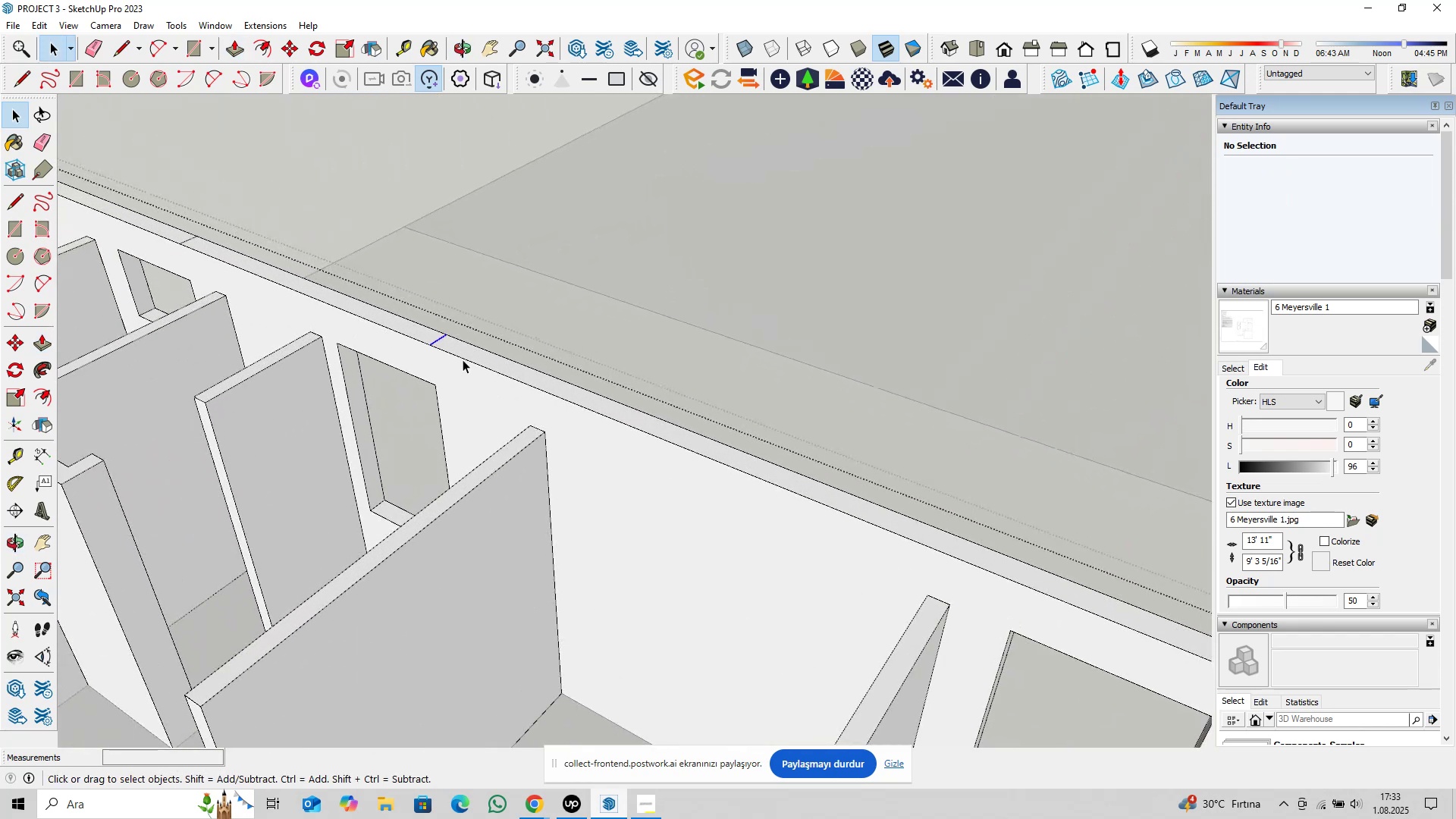 
scroll: coordinate [307, 291], scroll_direction: down, amount: 1.0
 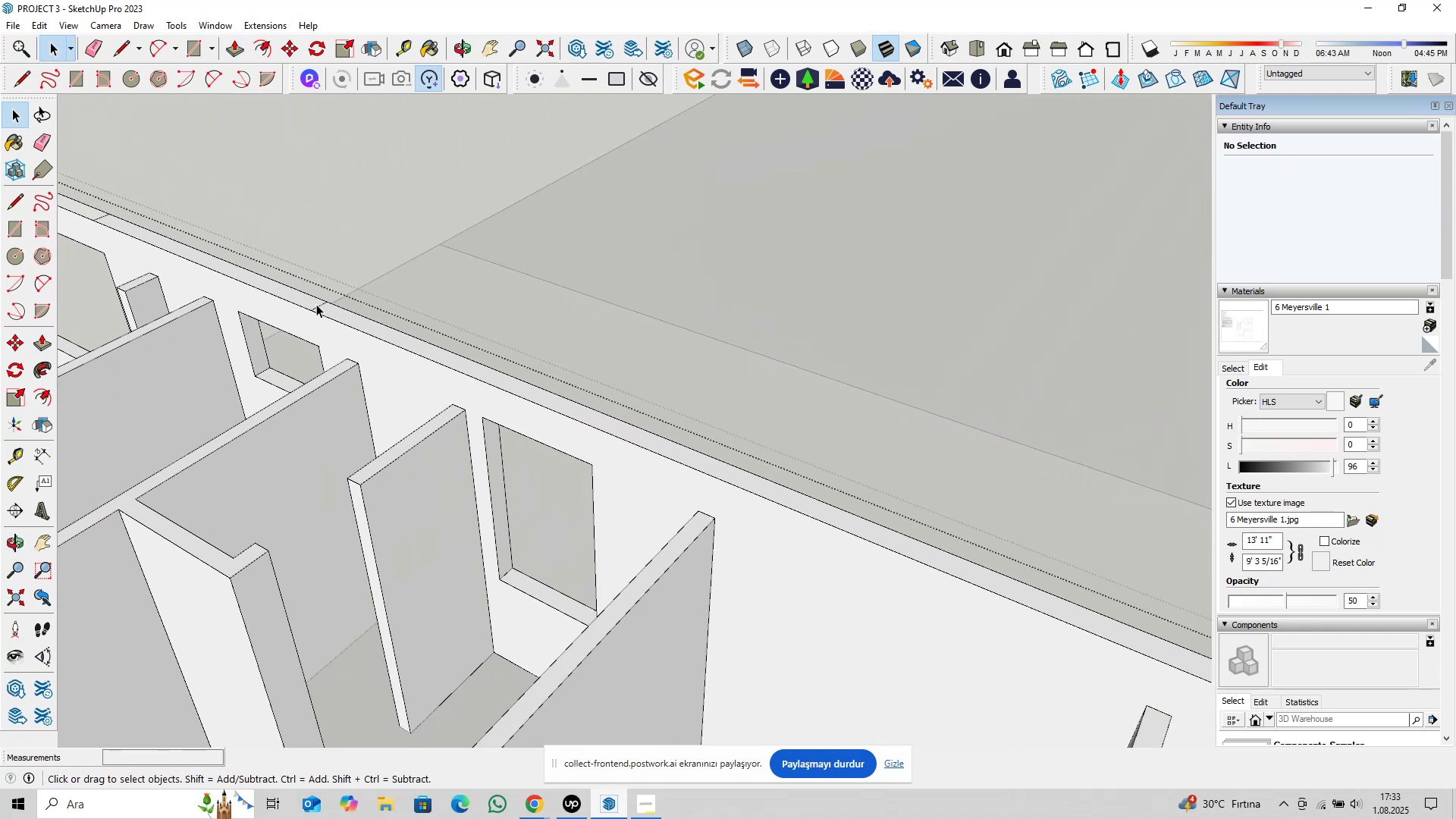 
key(Delete)
 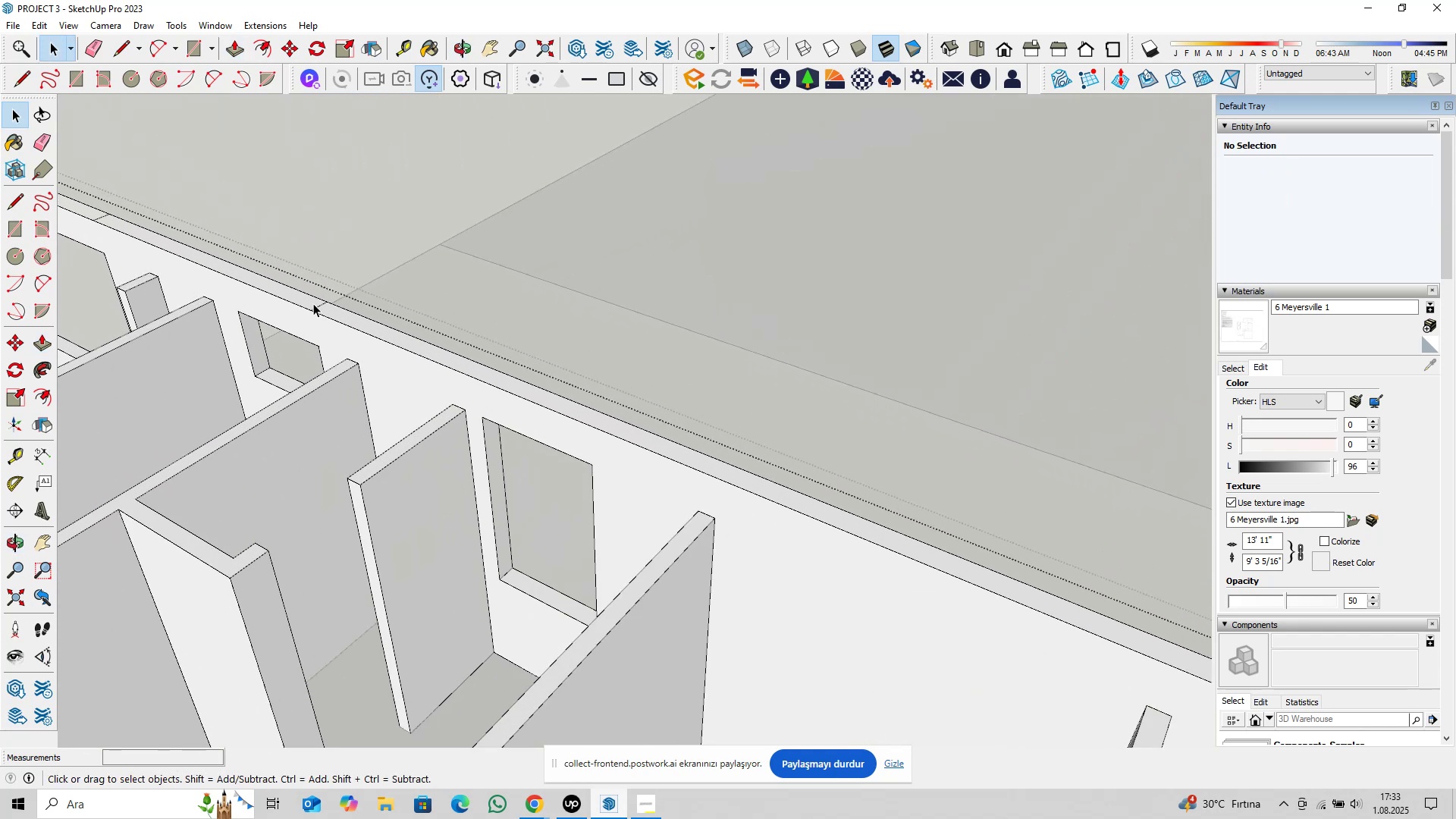 
left_click([316, 304])
 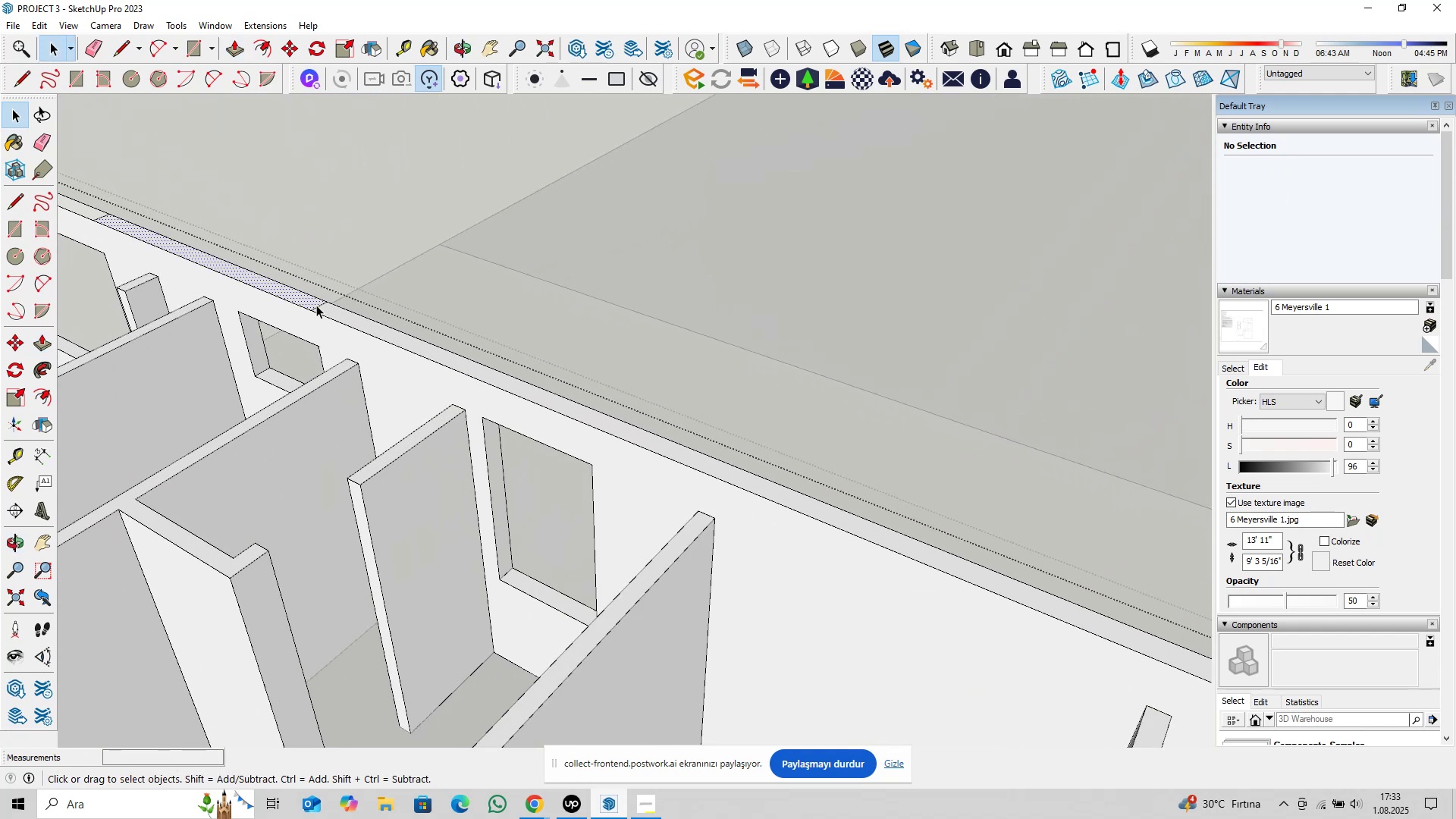 
key(Delete)
 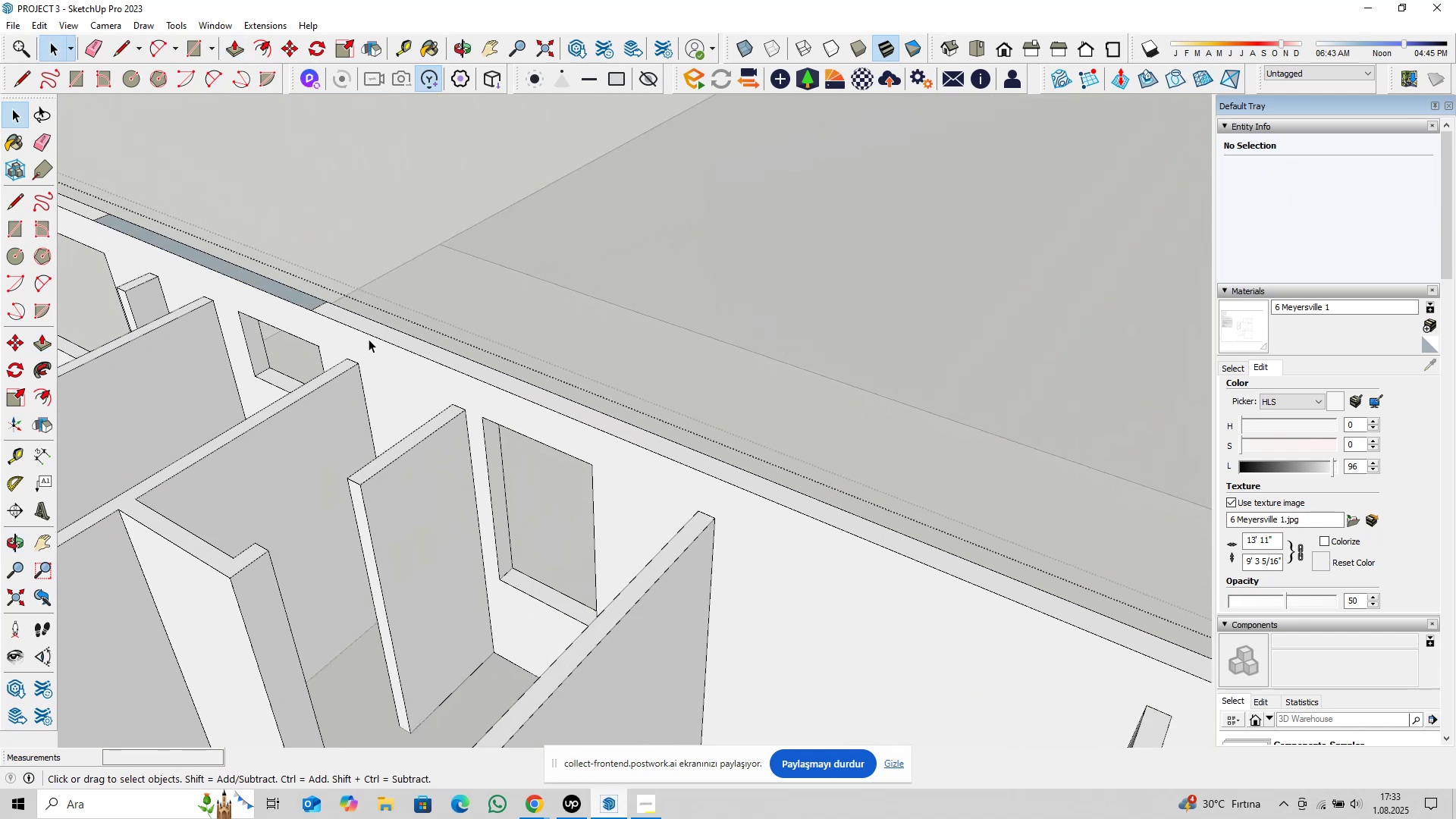 
scroll: coordinate [372, 362], scroll_direction: down, amount: 2.0
 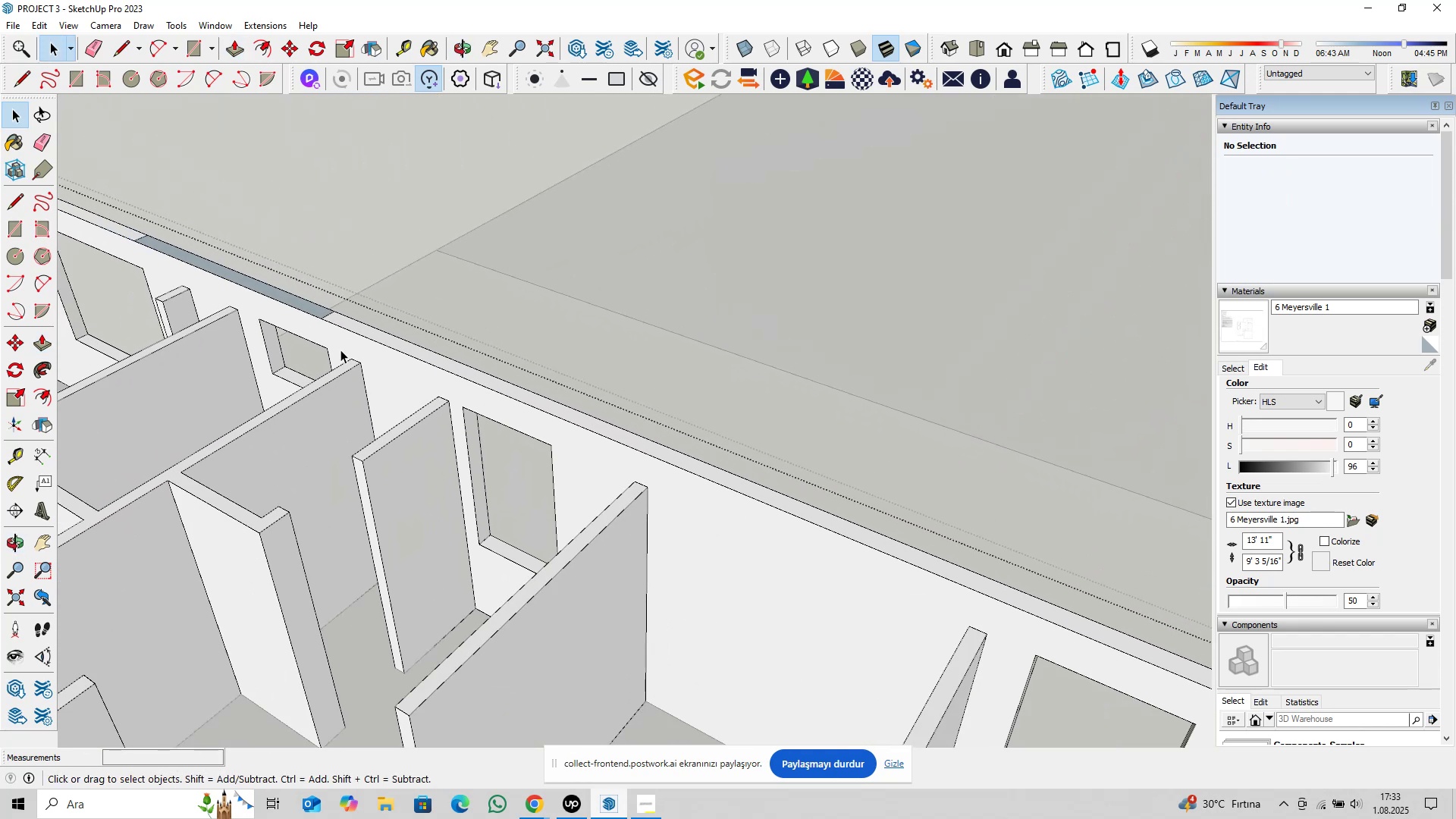 
key(Shift+ShiftLeft)
 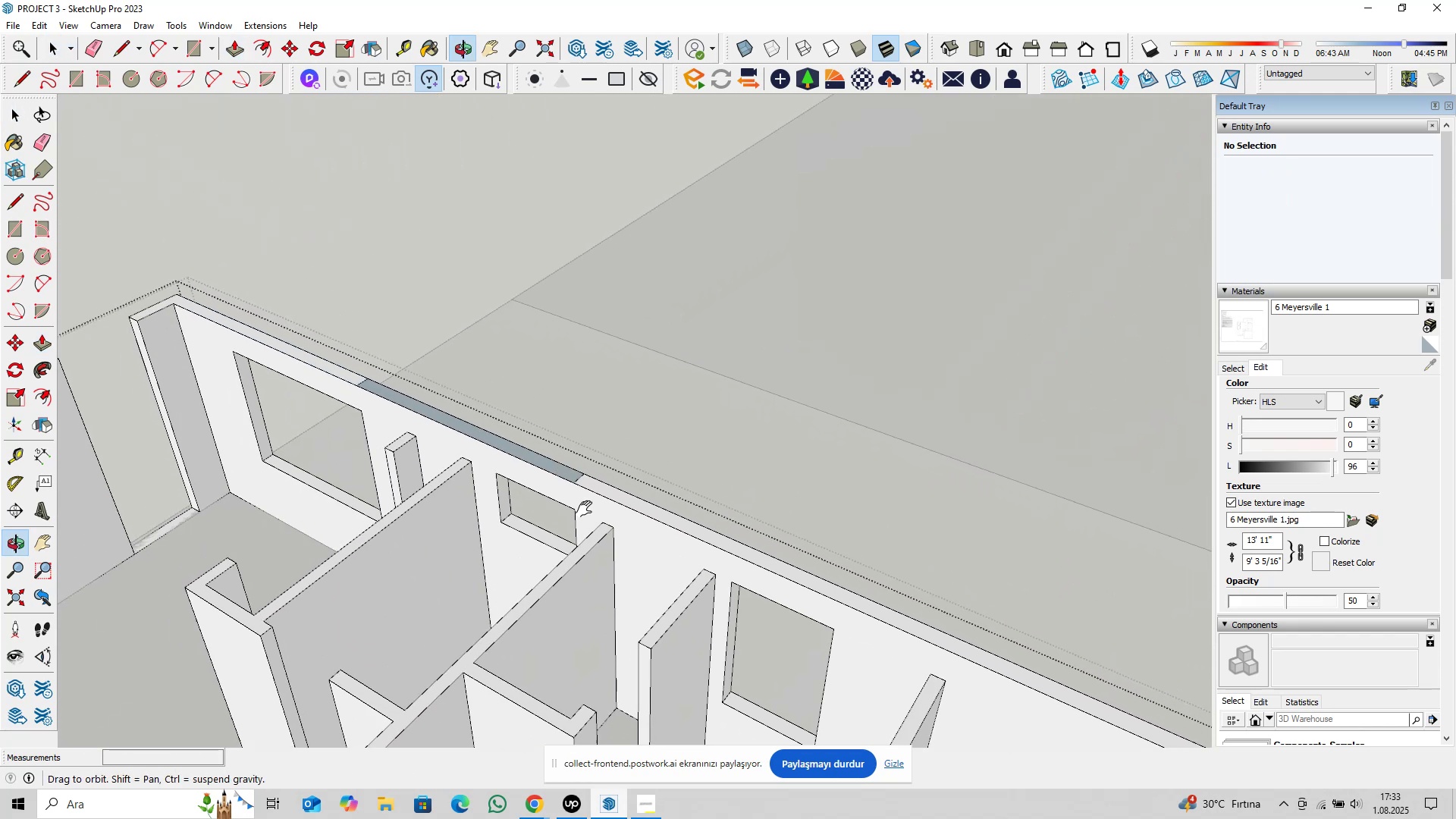 
scroll: coordinate [577, 503], scroll_direction: up, amount: 4.0
 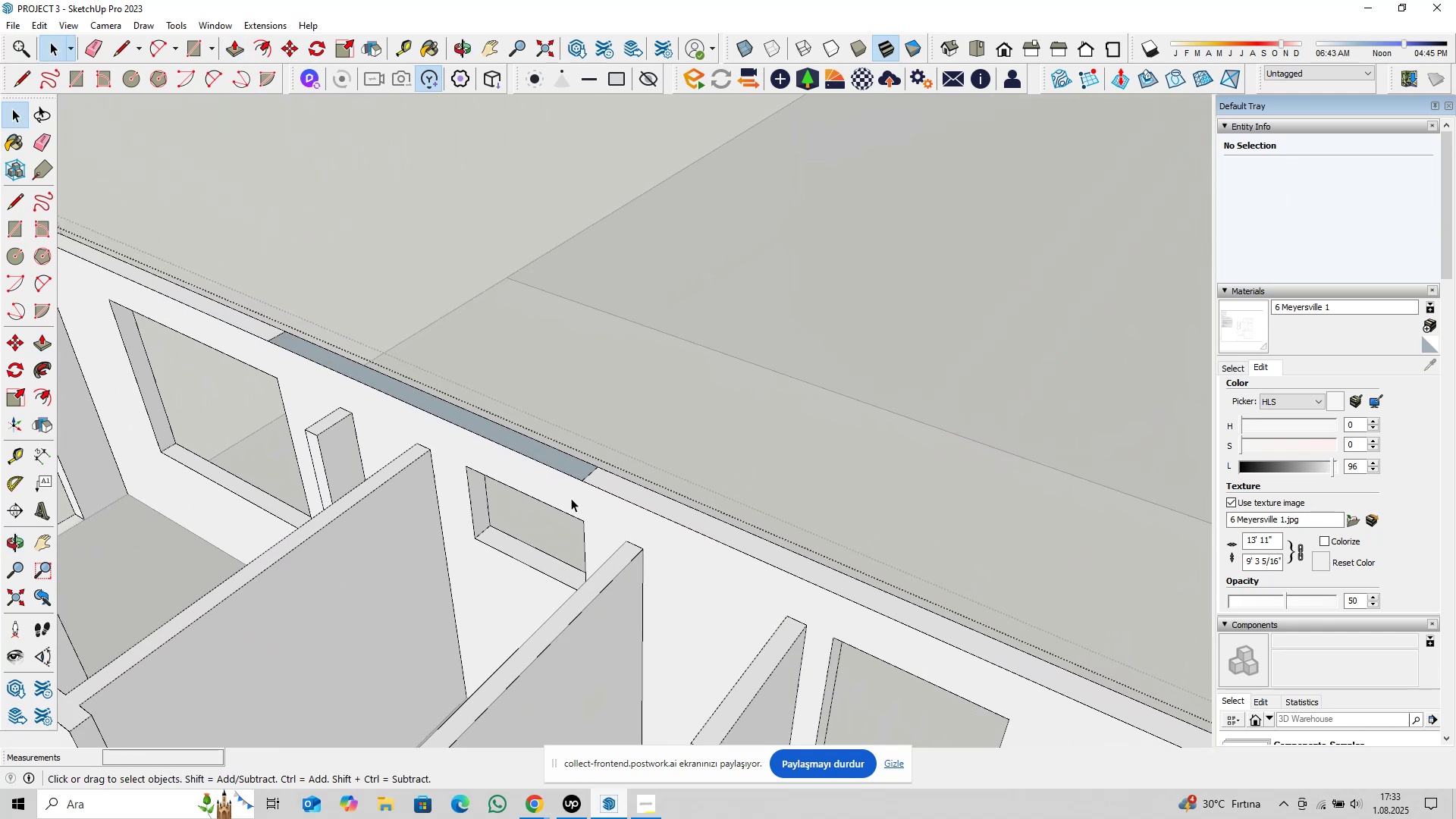 
key(Control+ControlLeft)
 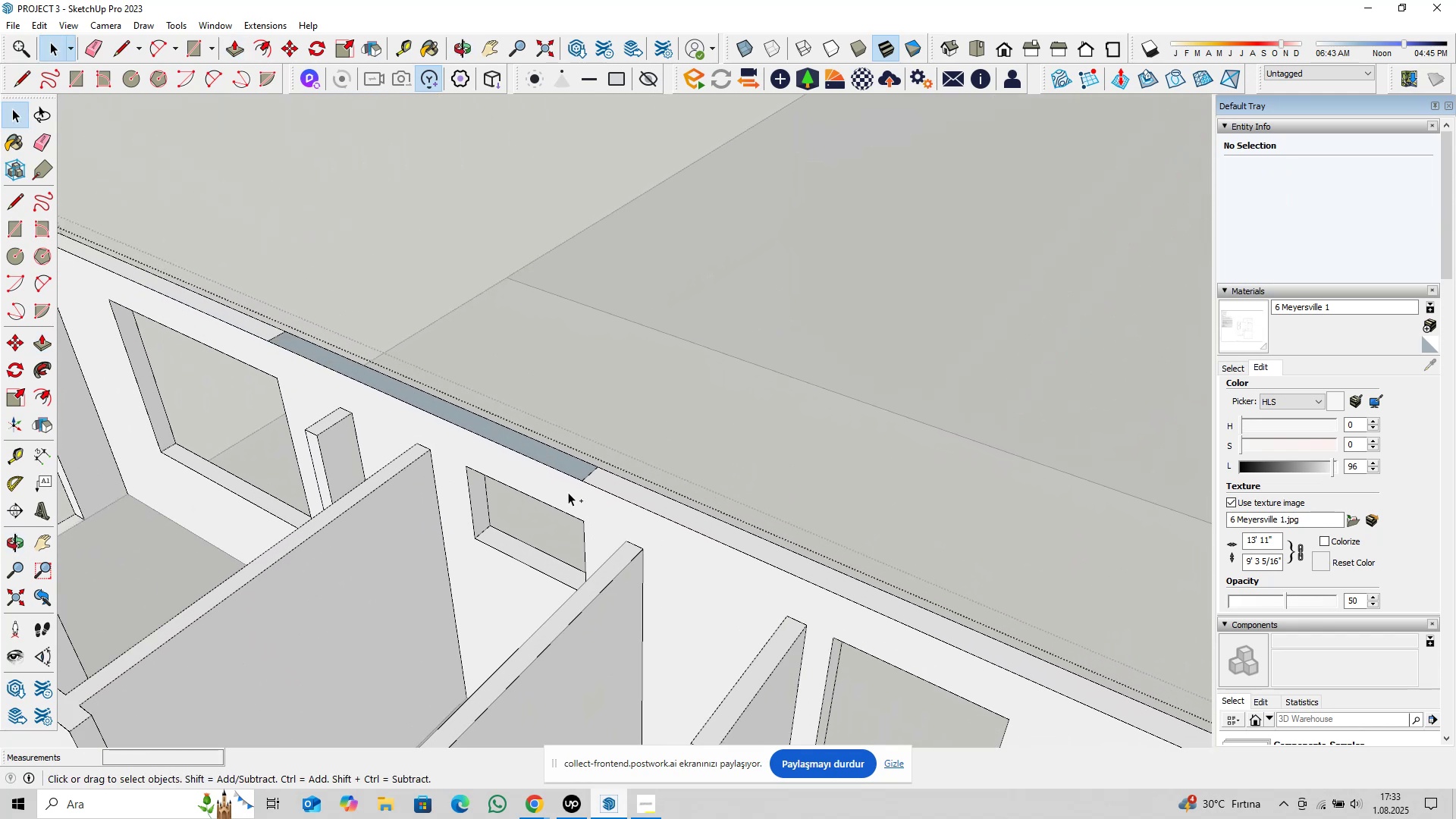 
key(Control+Z)
 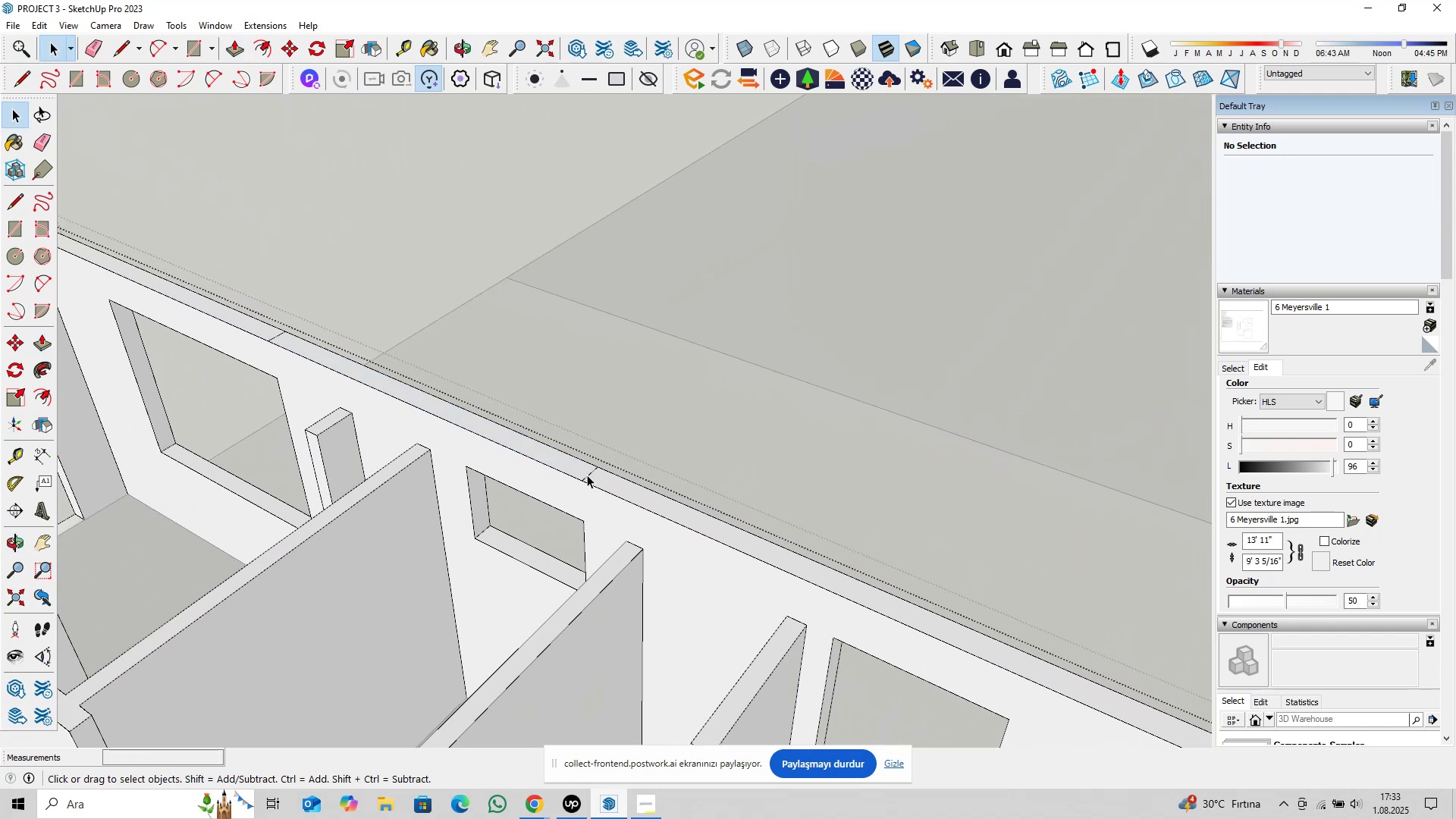 
left_click([591, 476])
 